 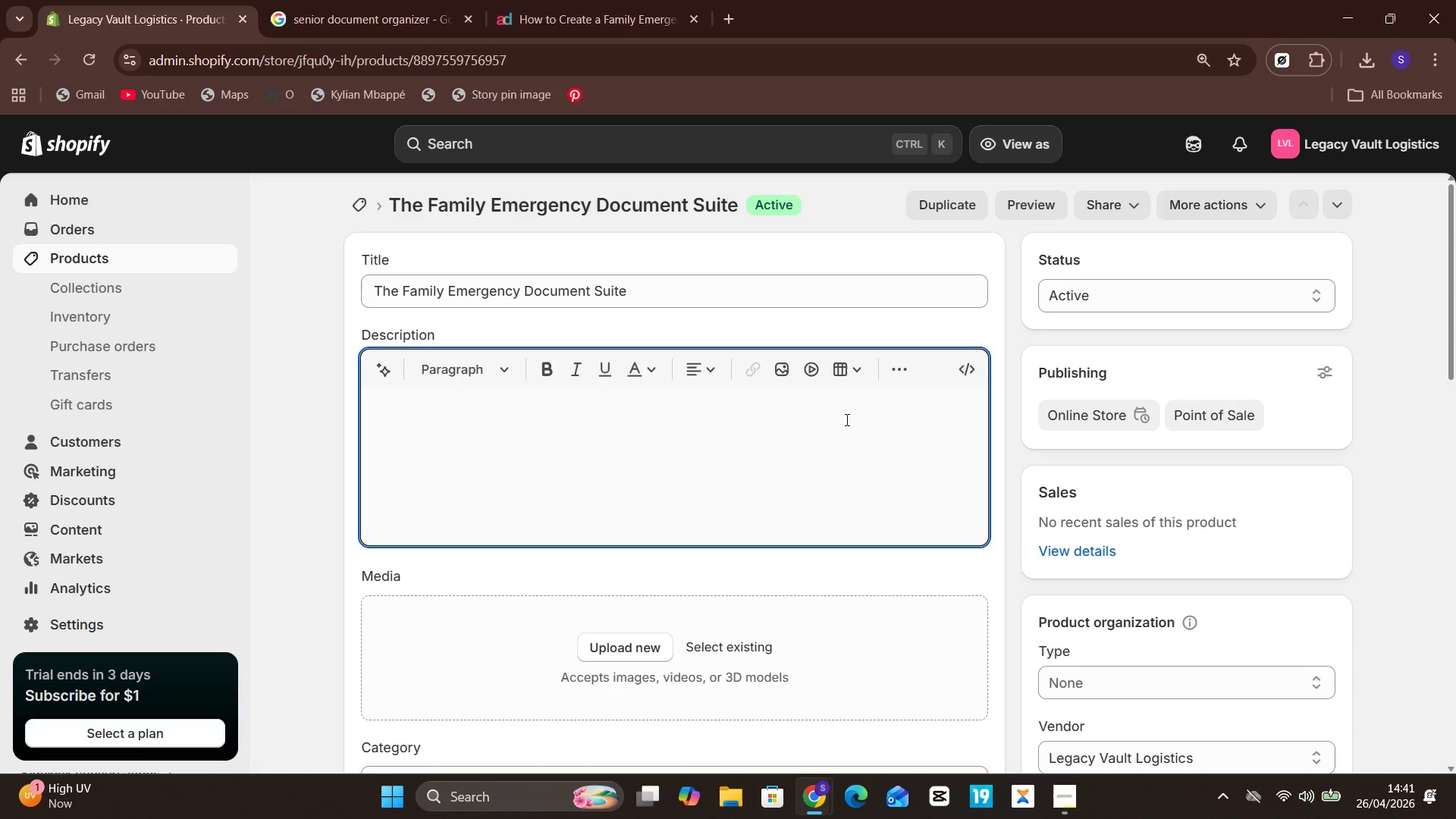 
left_click([861, 467])
 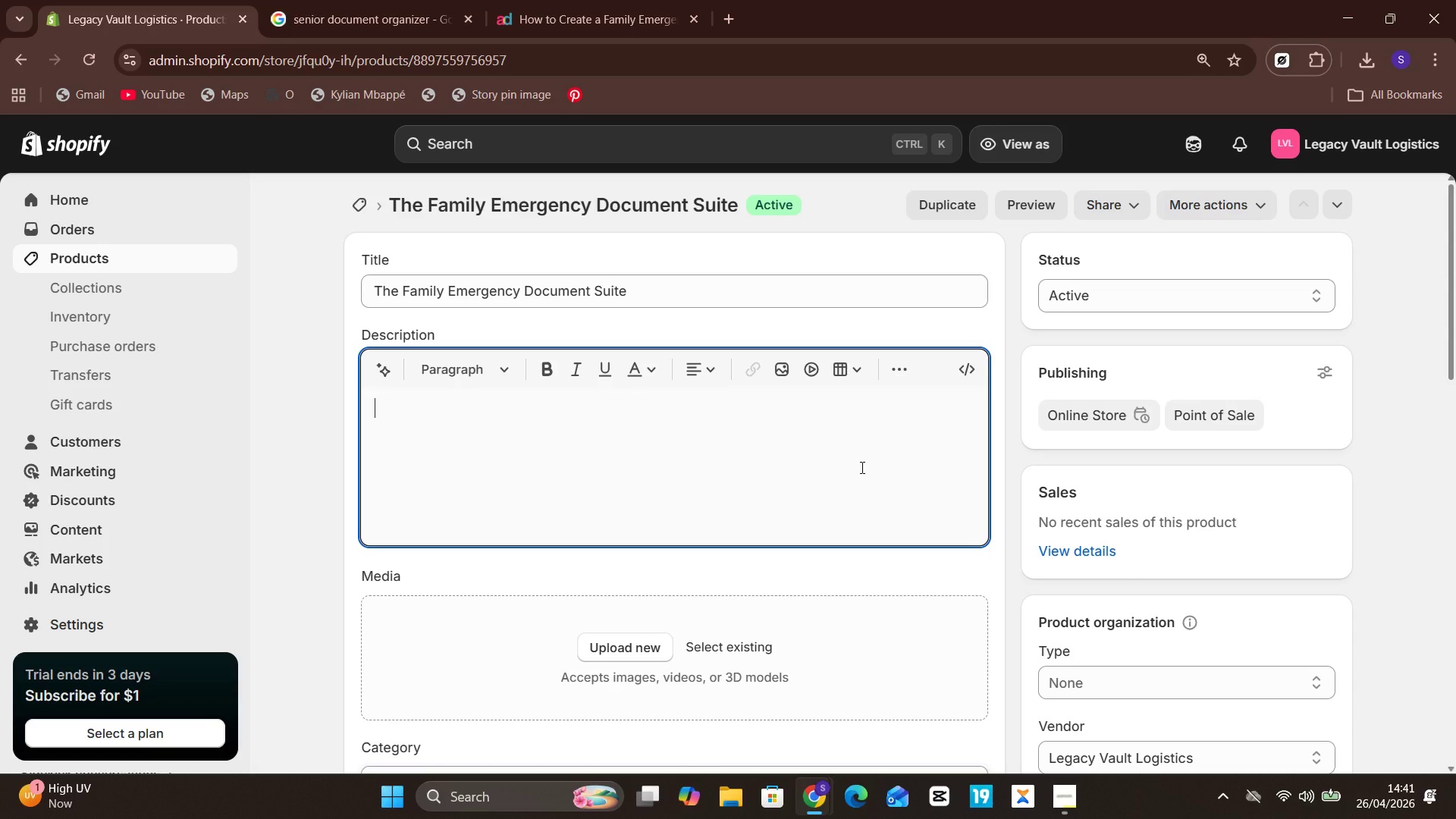 
wait(12.91)
 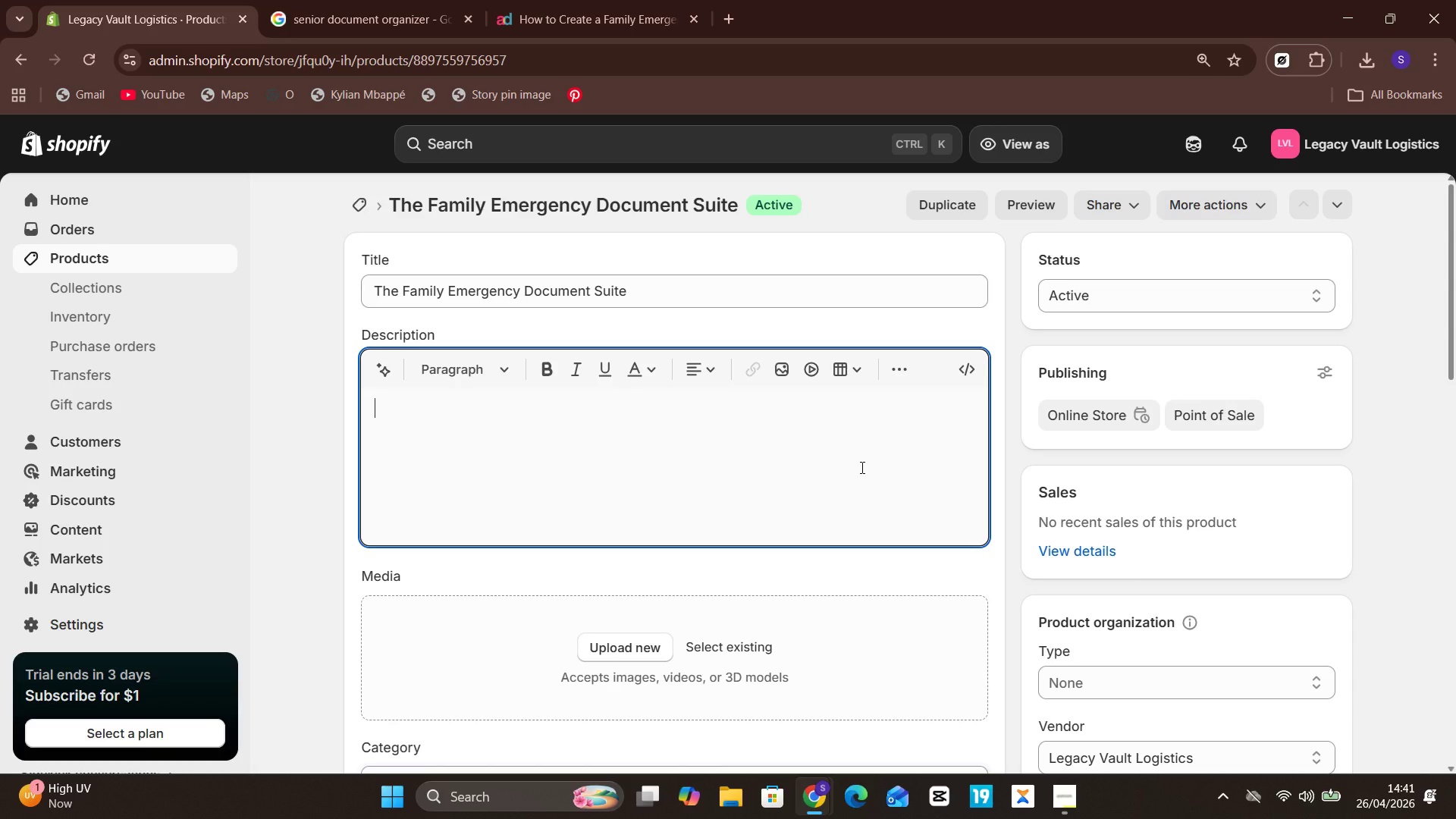 
left_click([706, 298])
 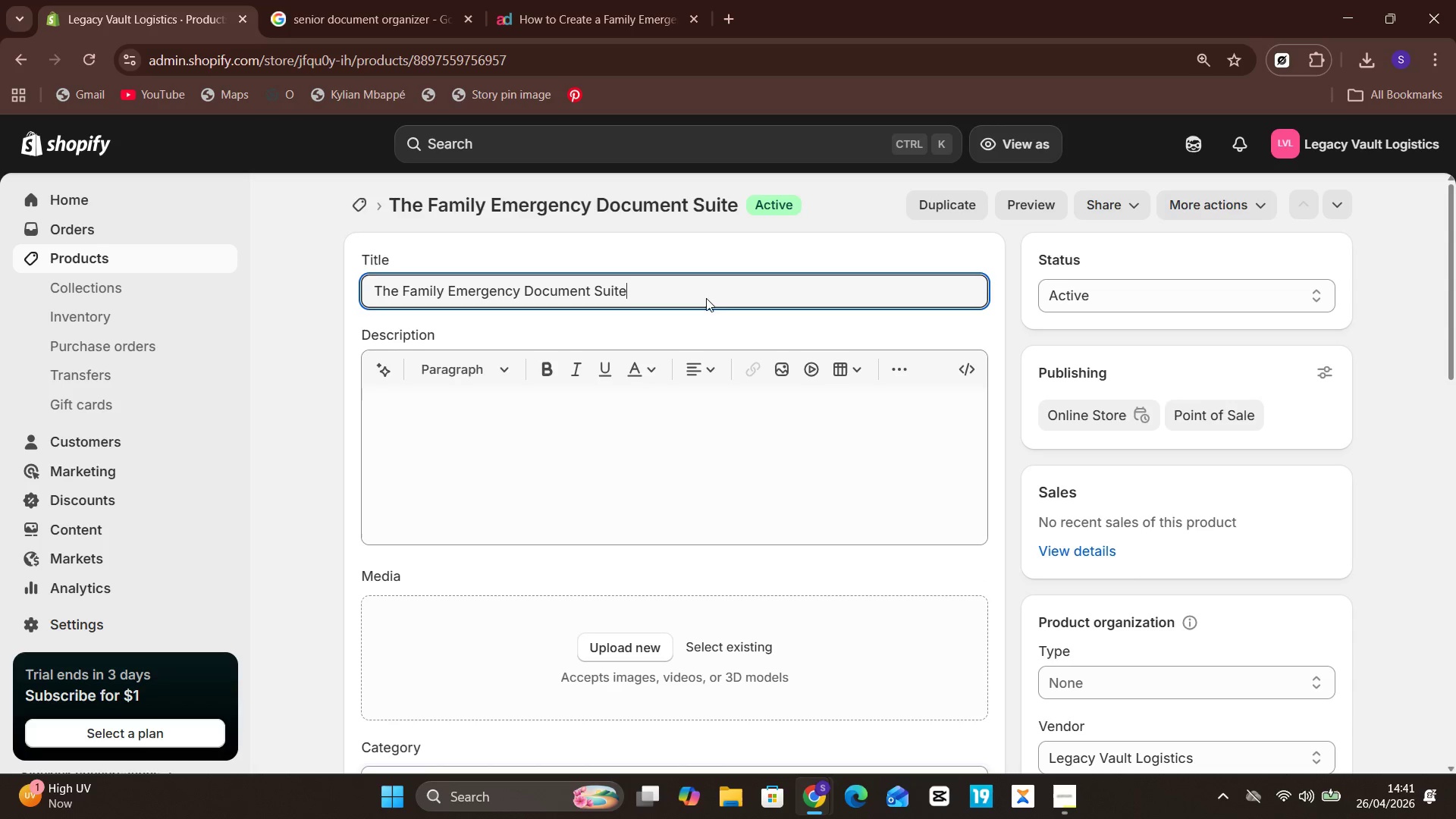 
left_click([713, 284])
 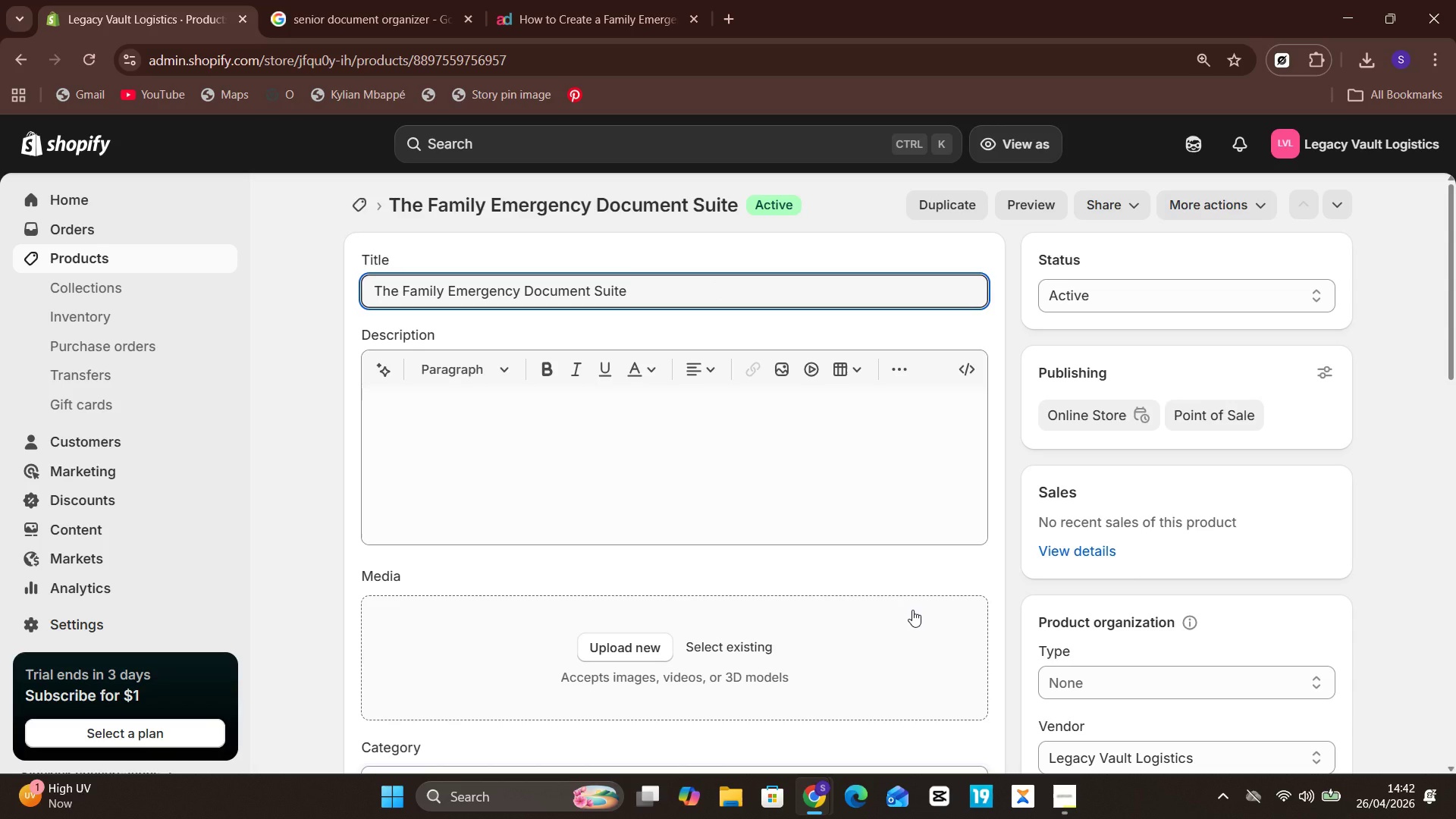 
wait(29.25)
 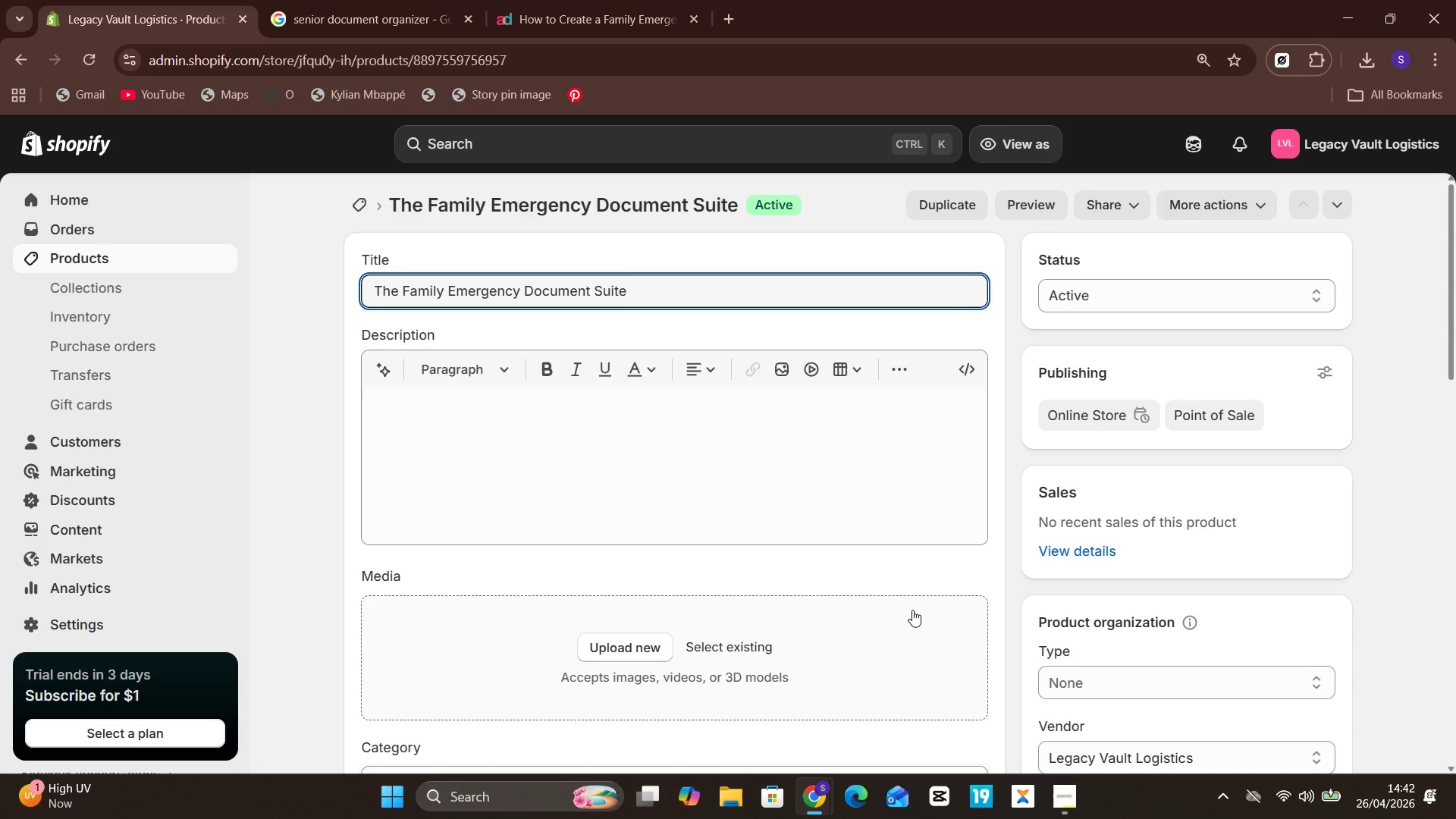 
left_click([885, 477])
 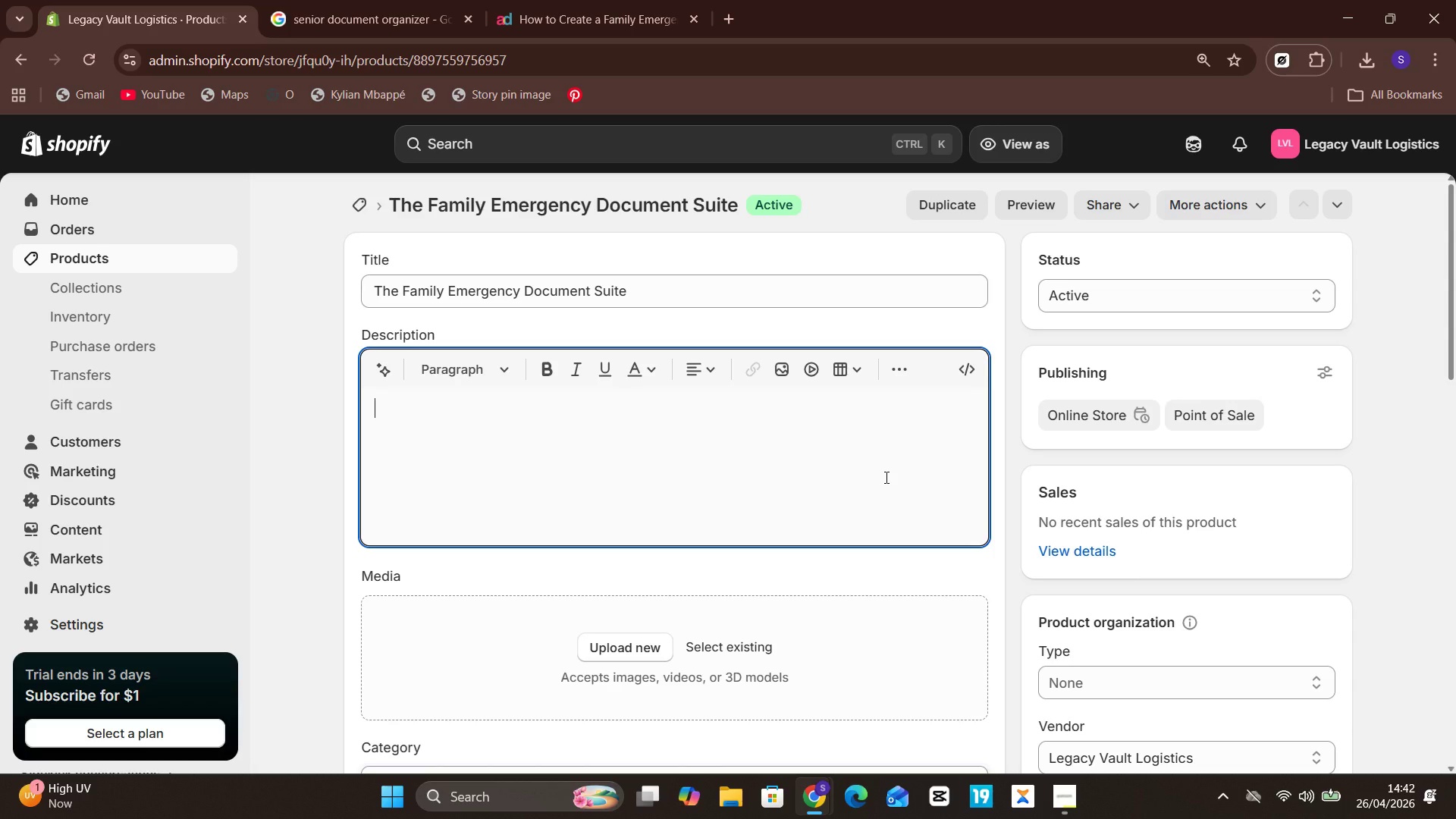 
wait(12.86)
 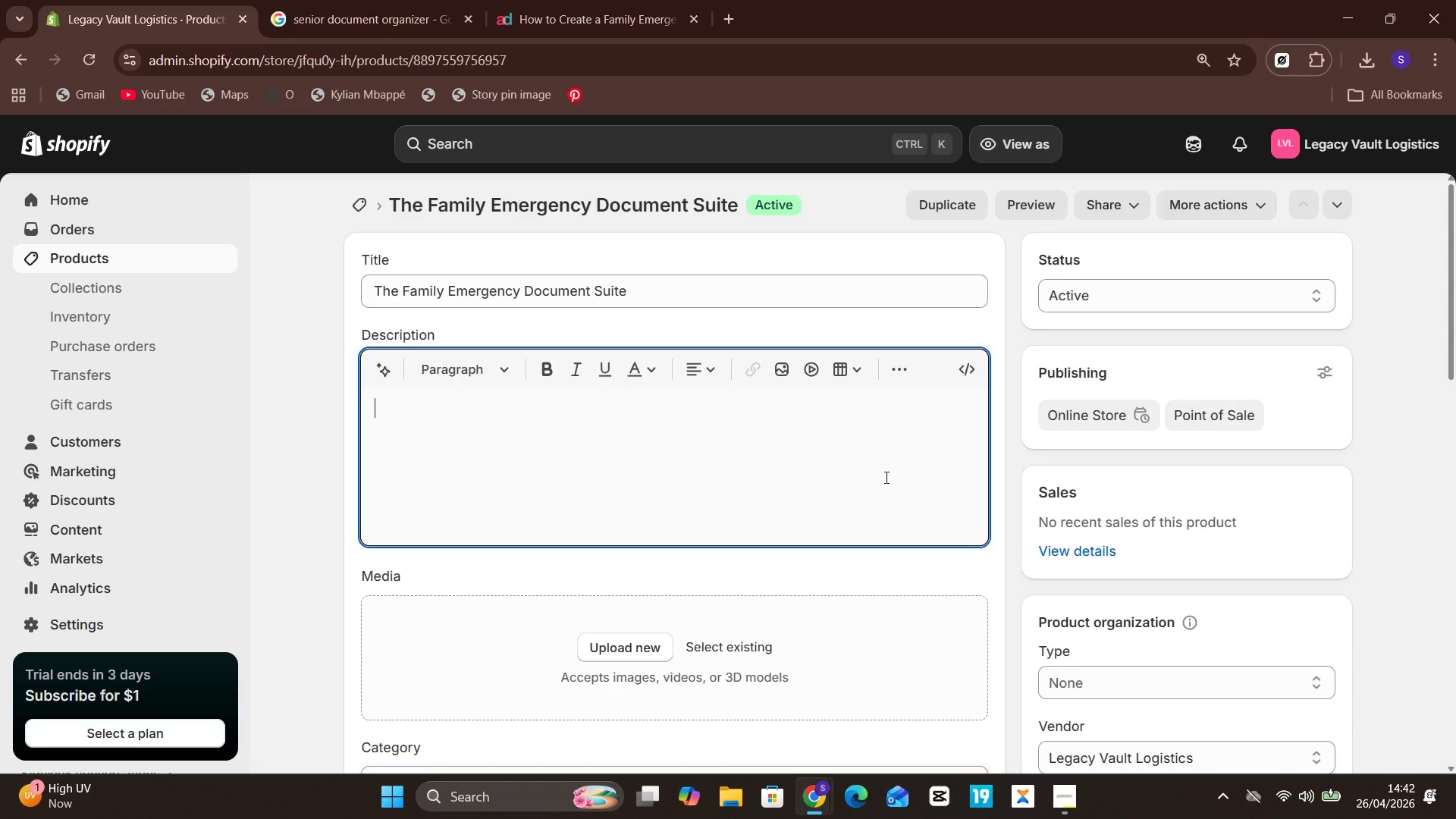 
type(A comple)
 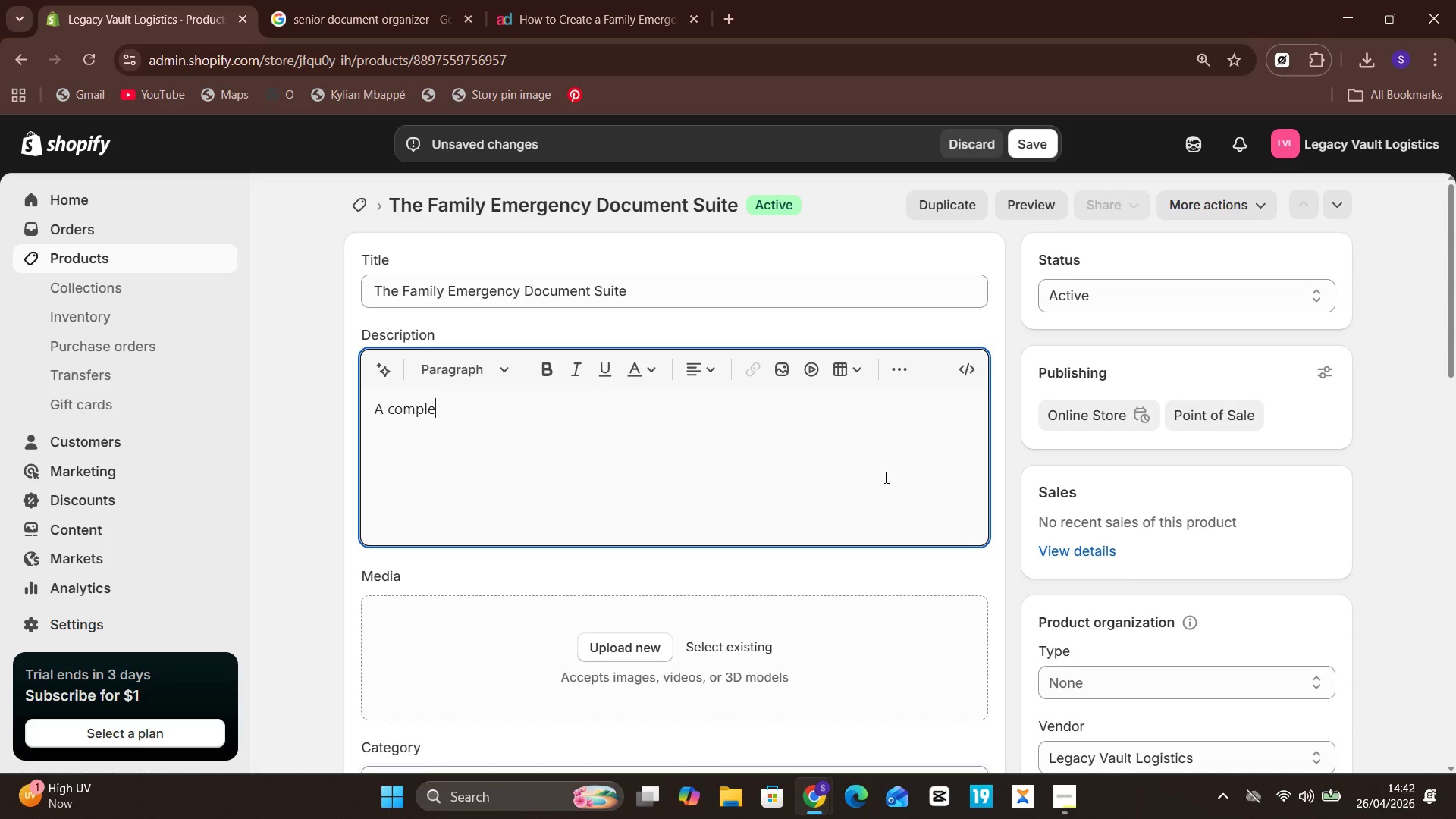 
wait(11.7)
 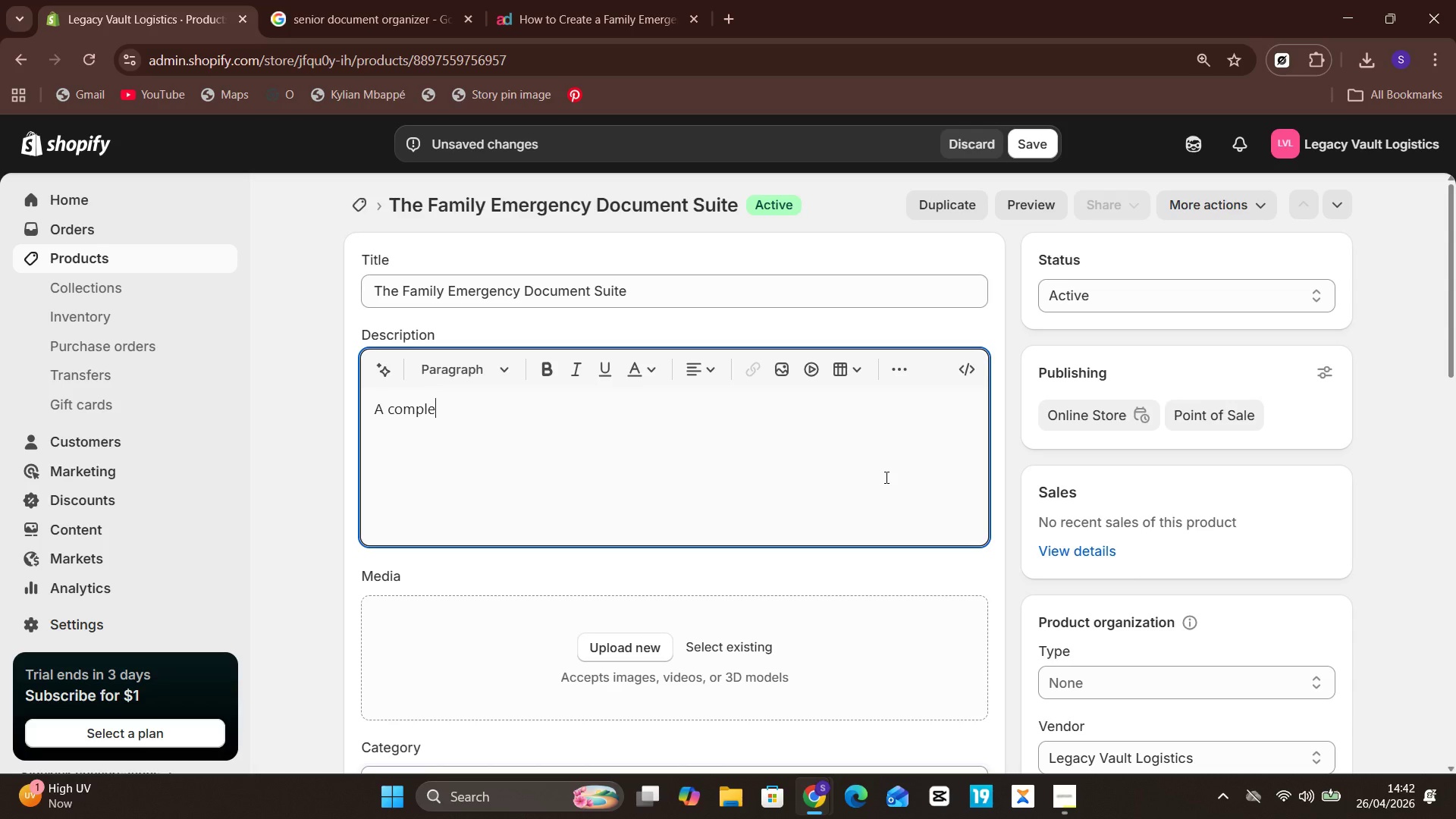 
type(te emer)
 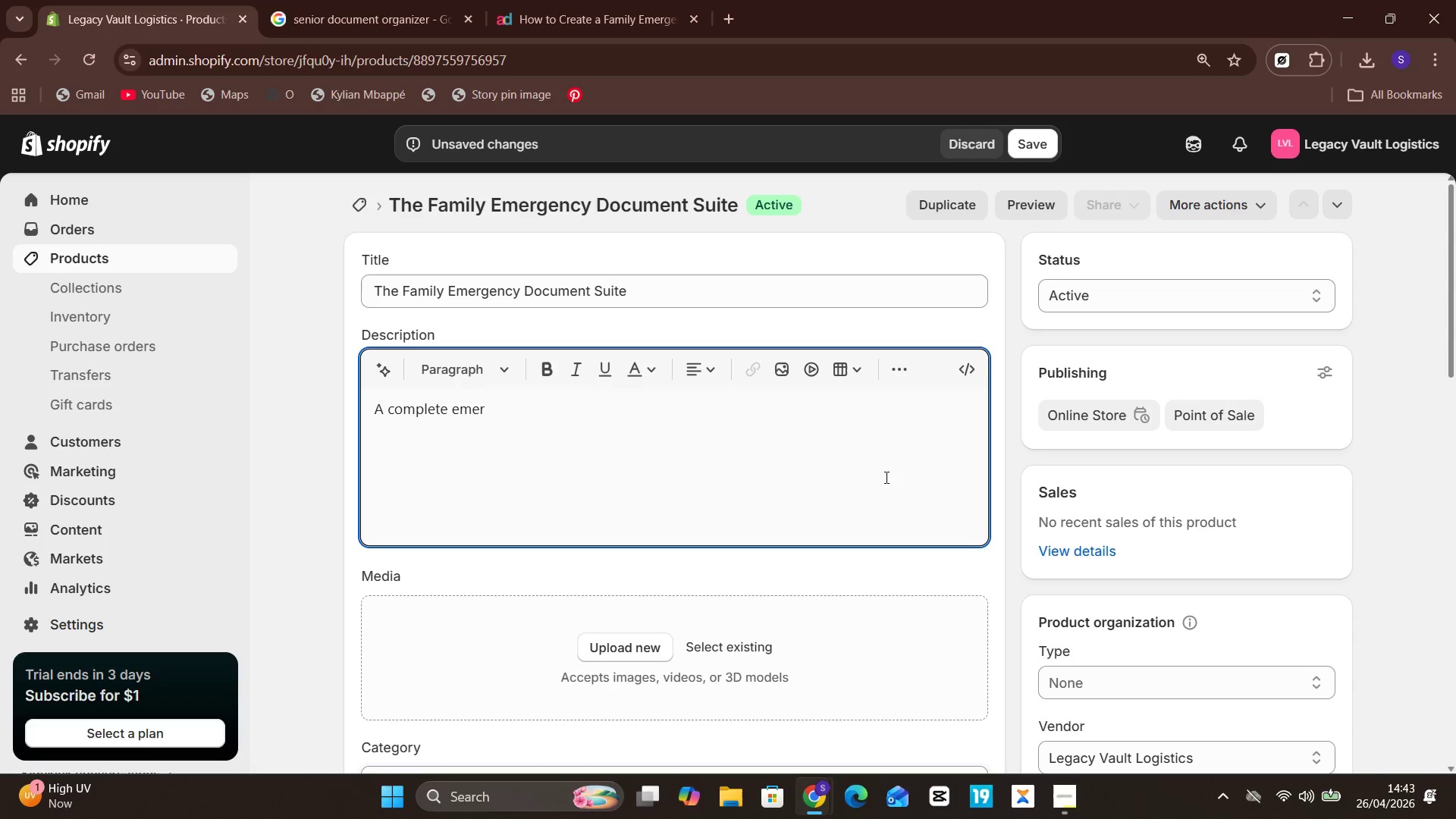 
type(gency)
 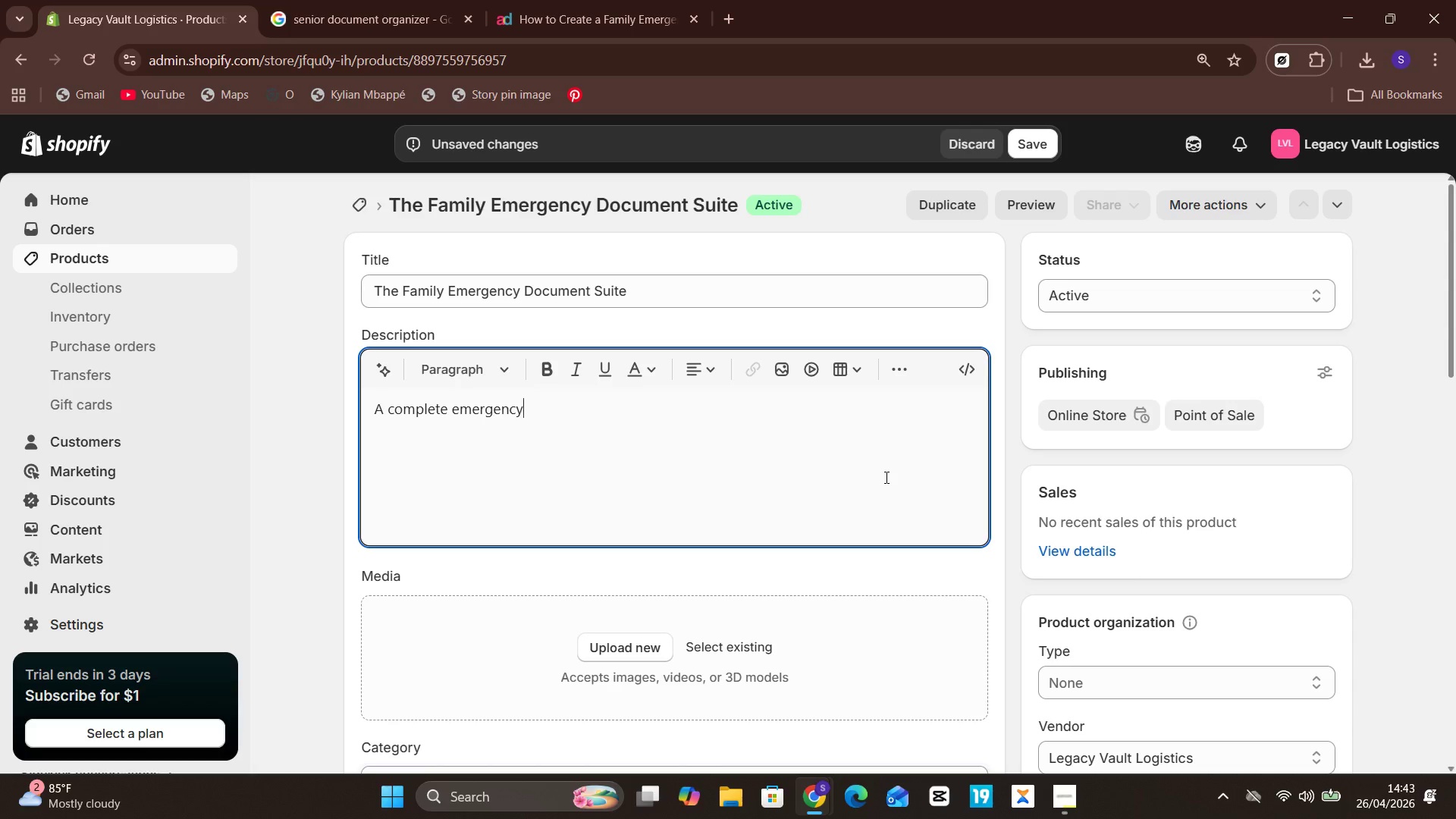 
wait(10.31)
 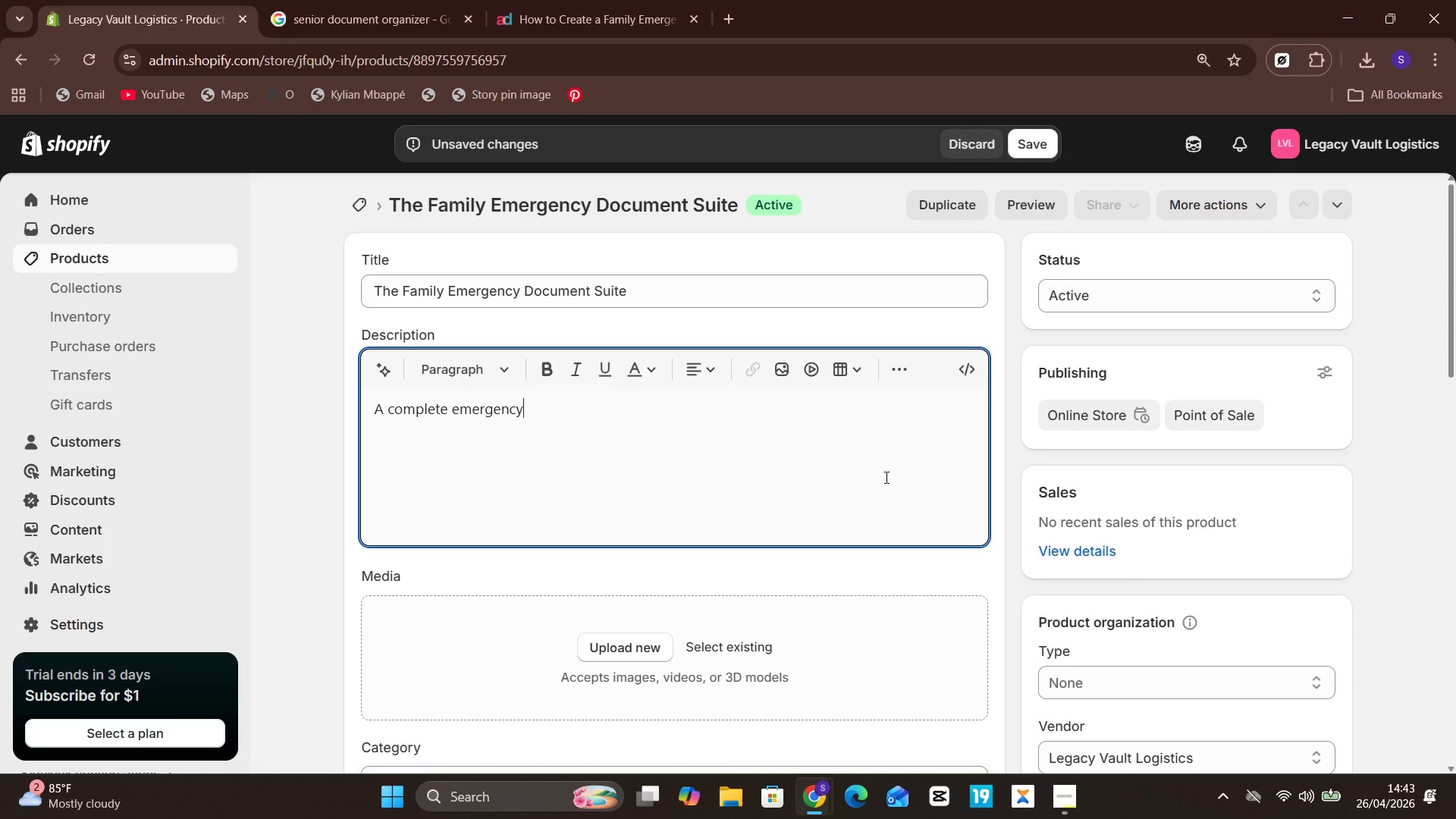 
type( document kit )
 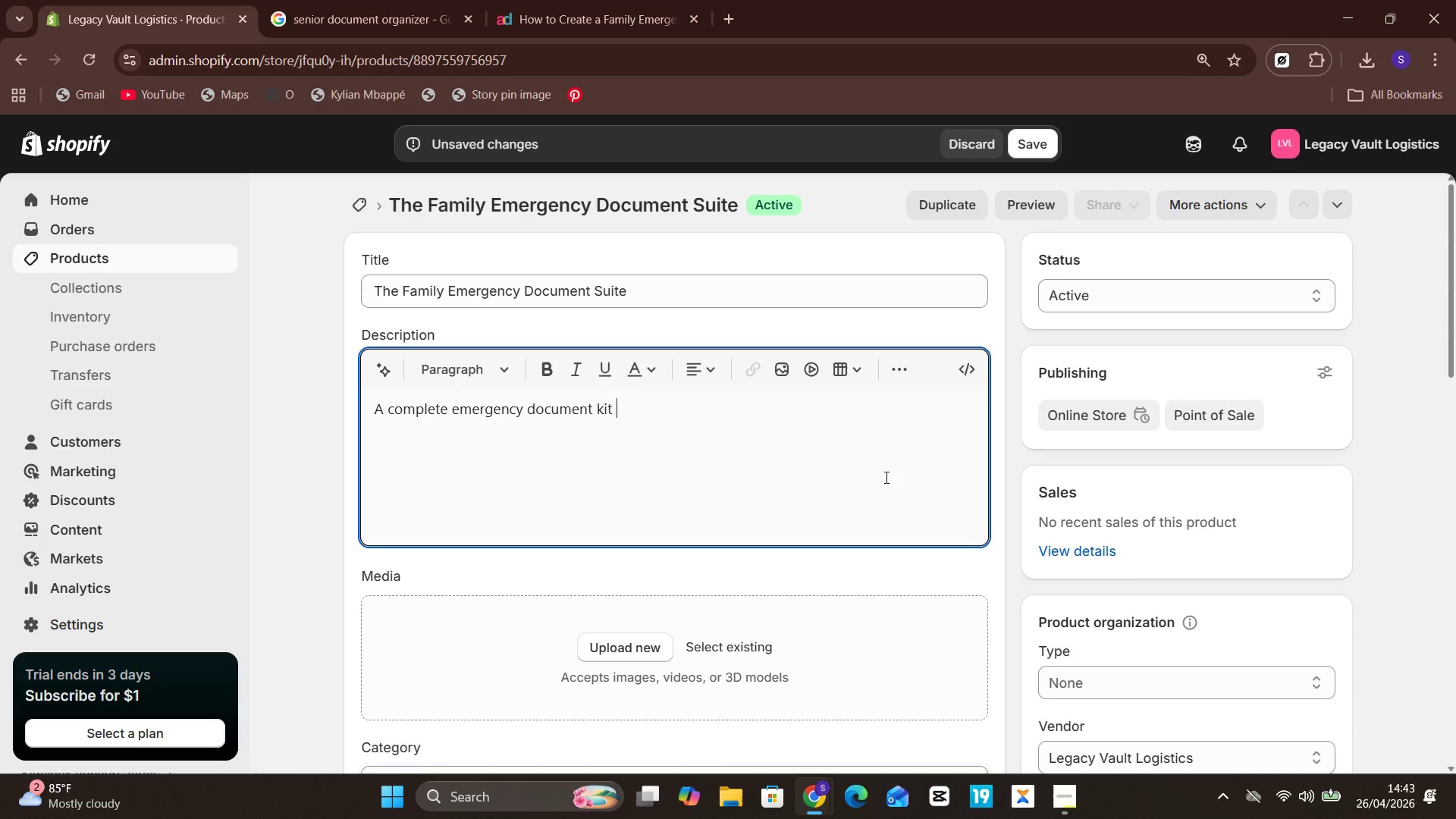 
key(Backspace)
 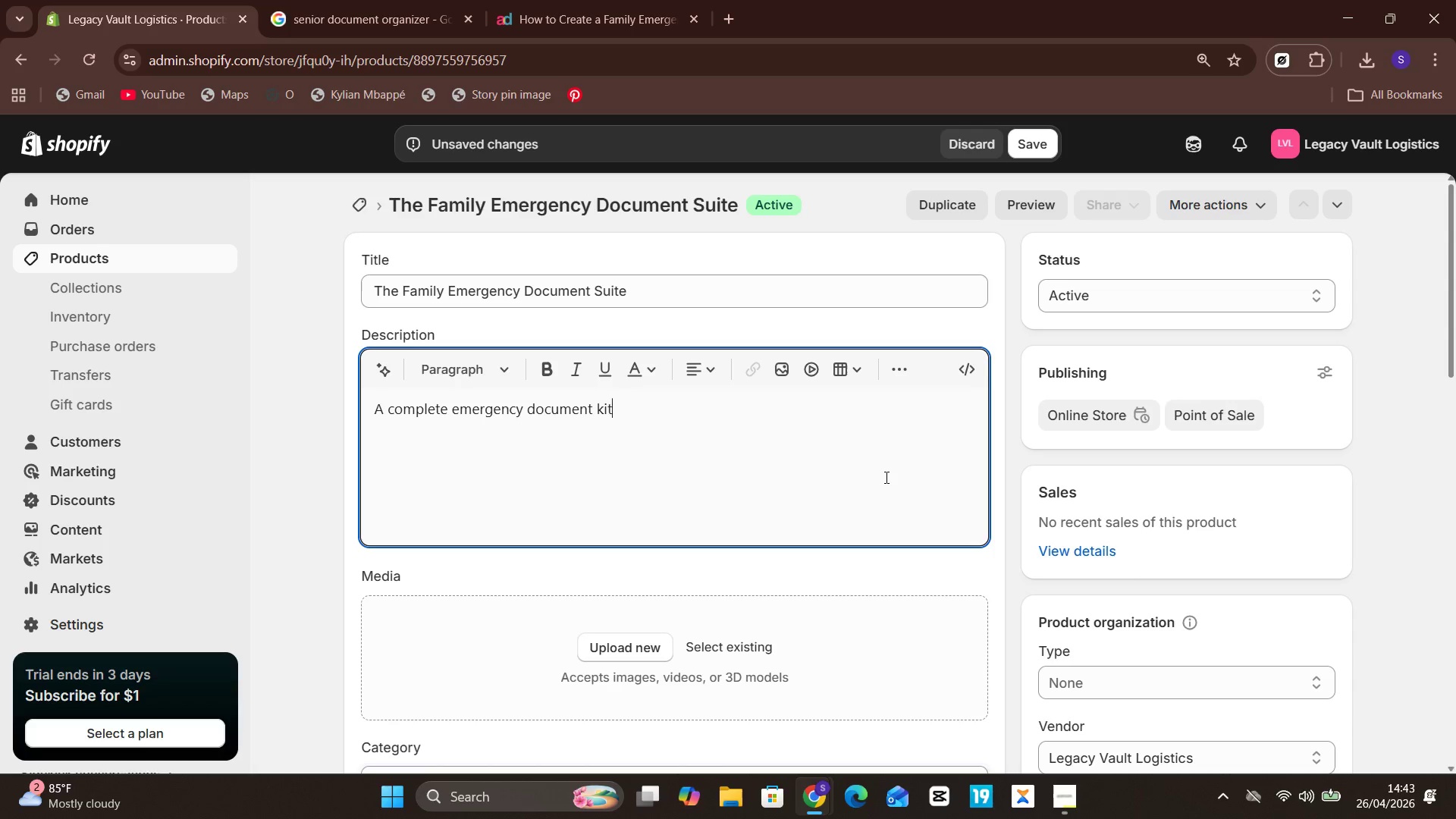 
hold_key(key=Backspace, duration=0.38)
 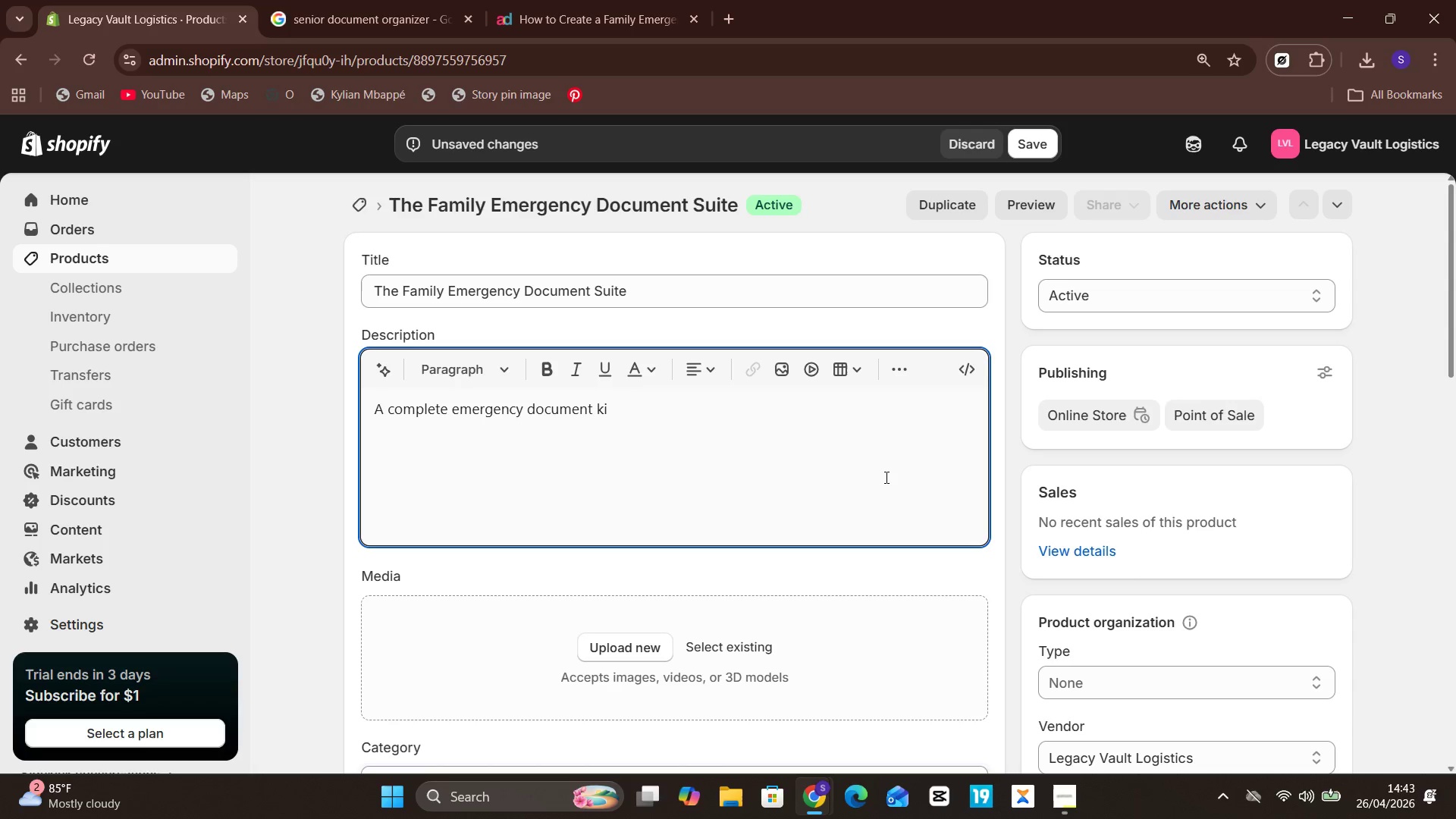 
key(Backspace)
 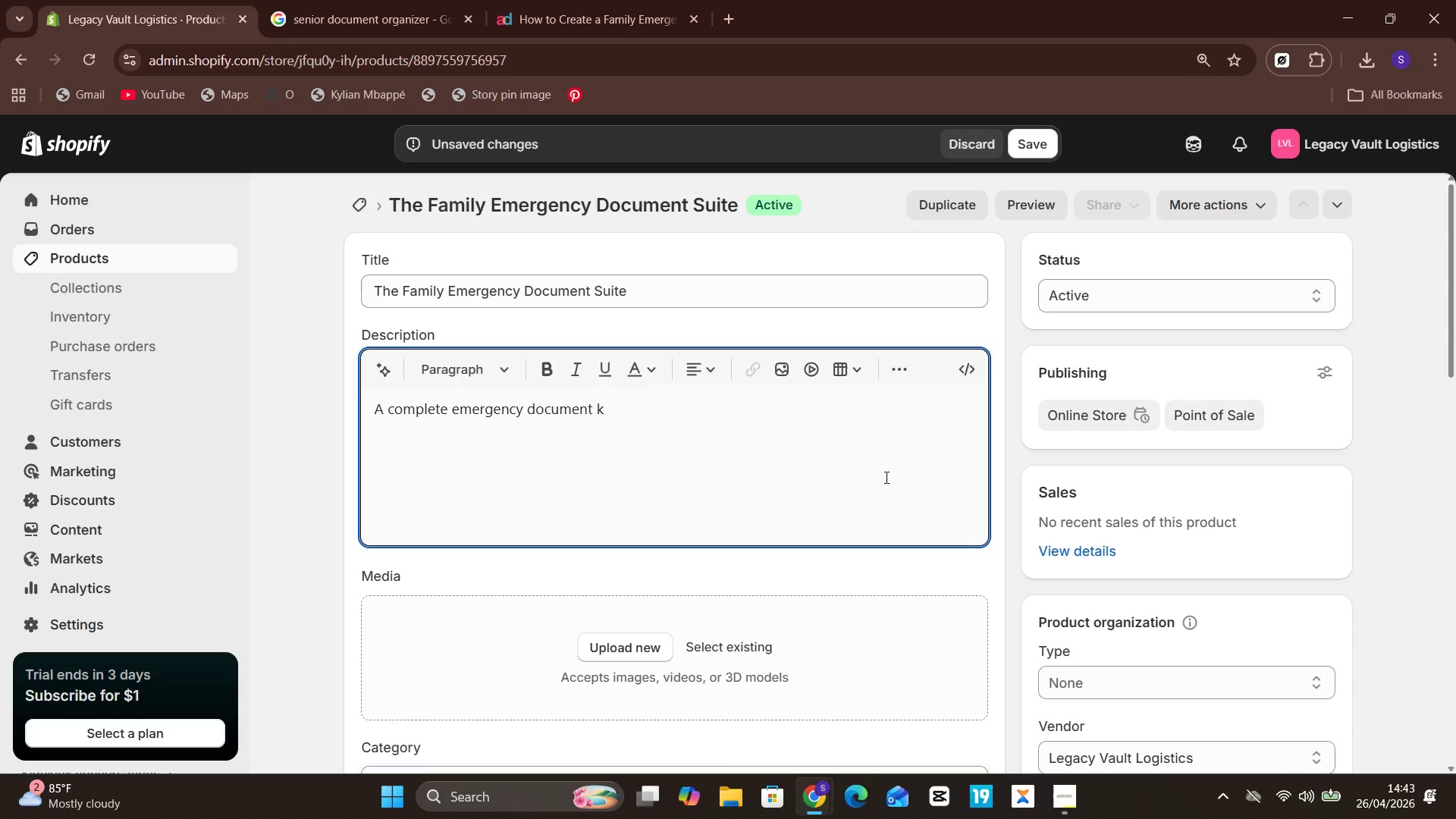 
key(Backspace)
 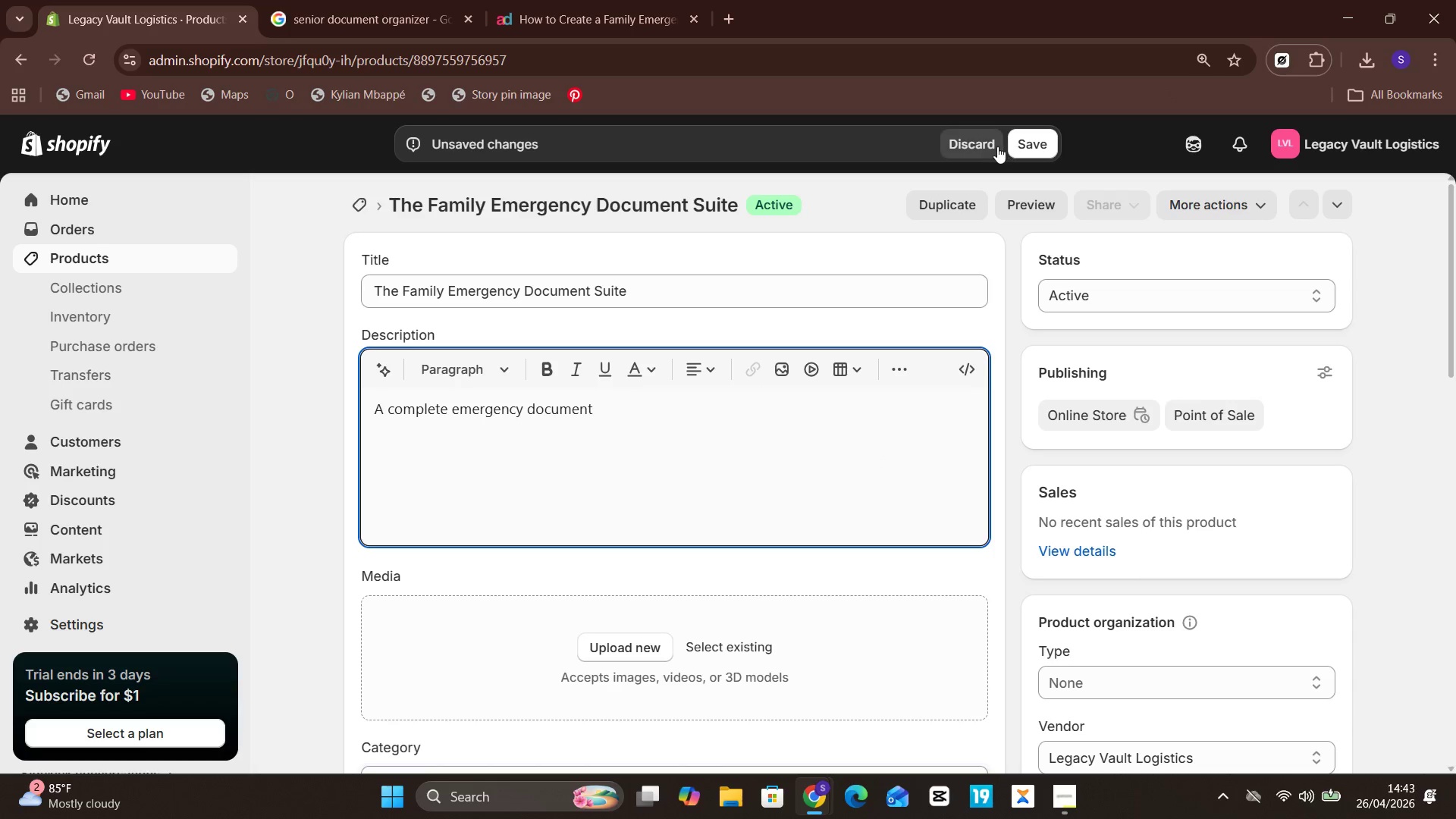 
left_click([983, 140])
 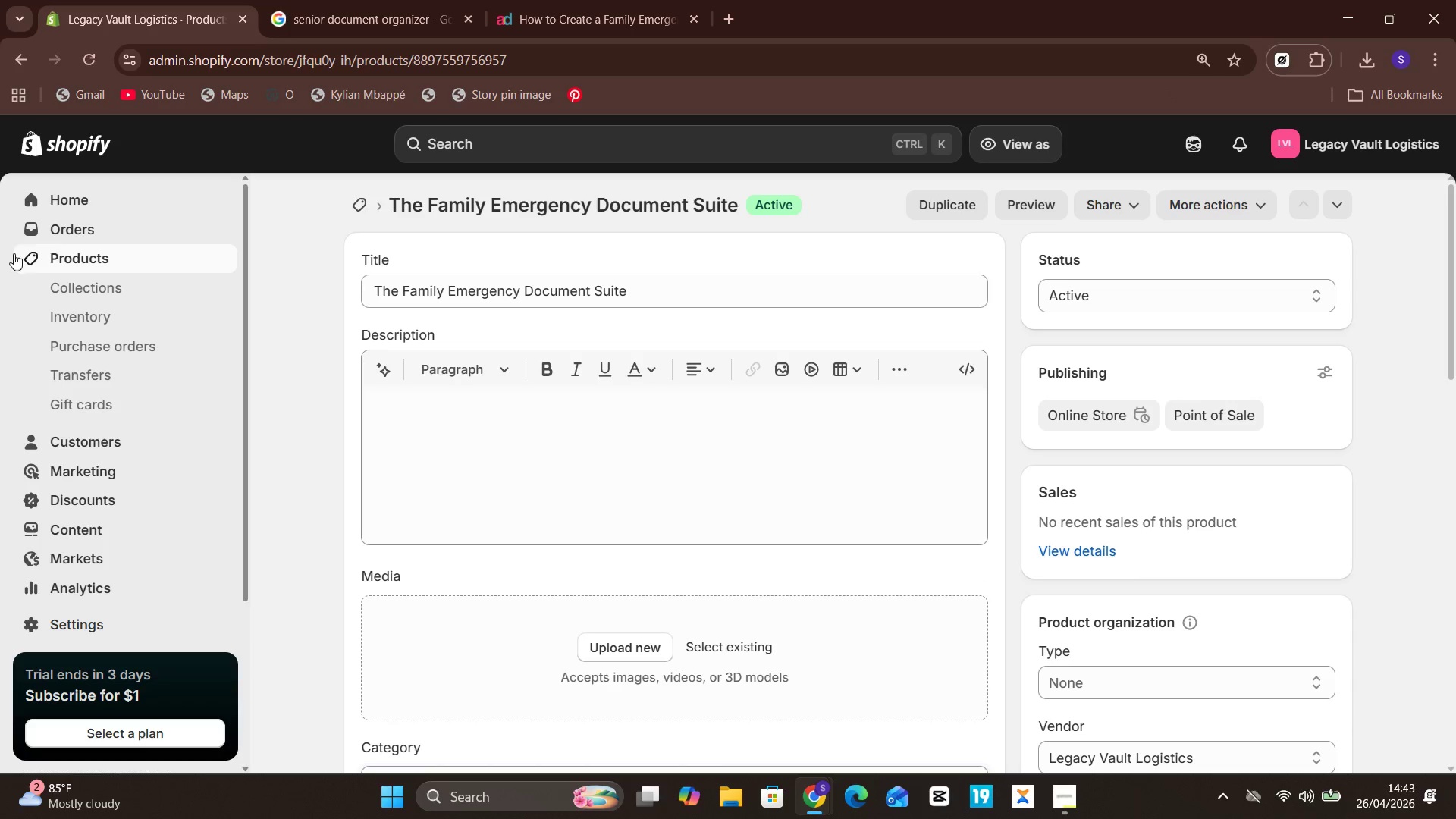 
left_click([52, 263])
 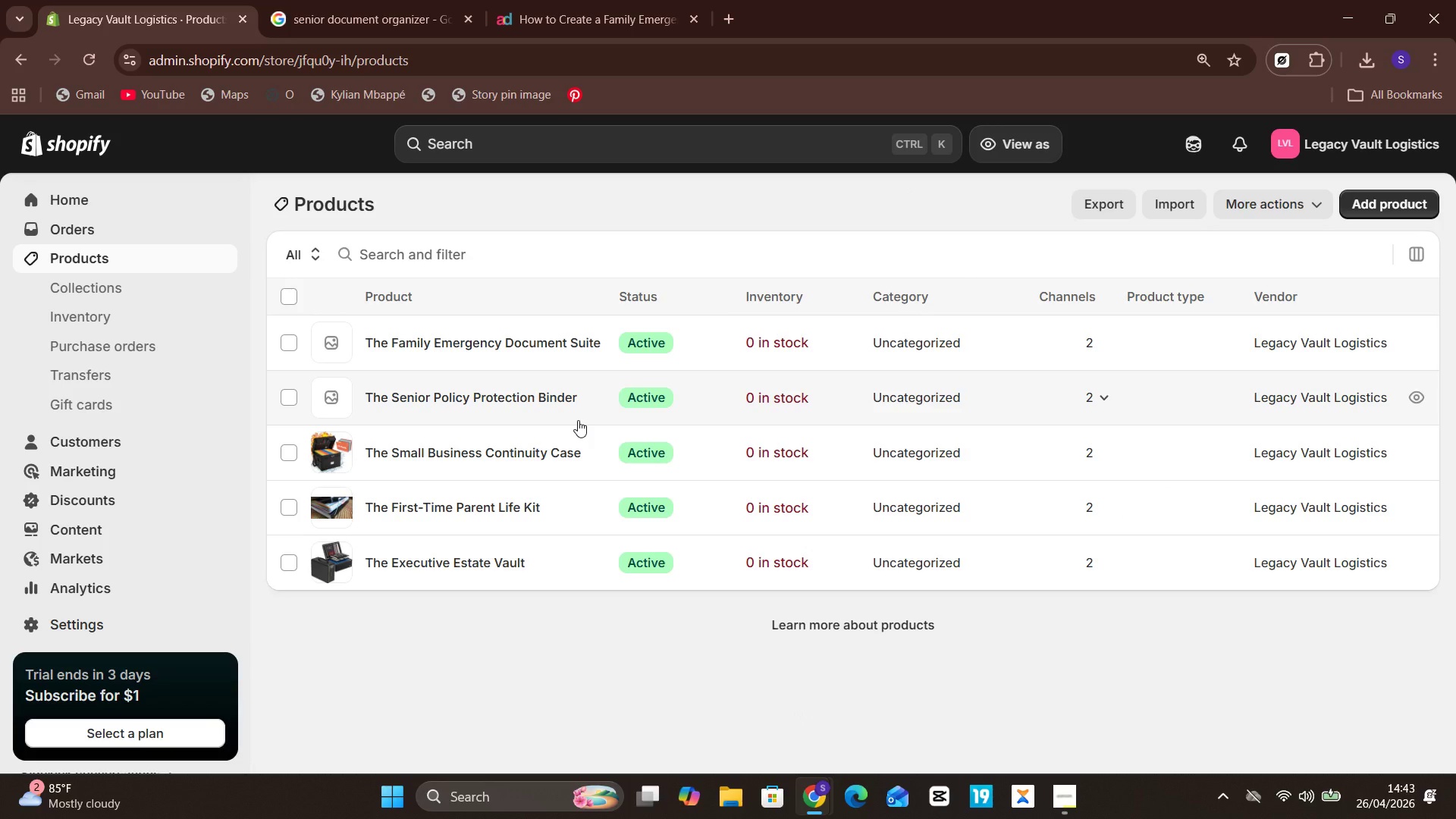 
left_click([581, 344])
 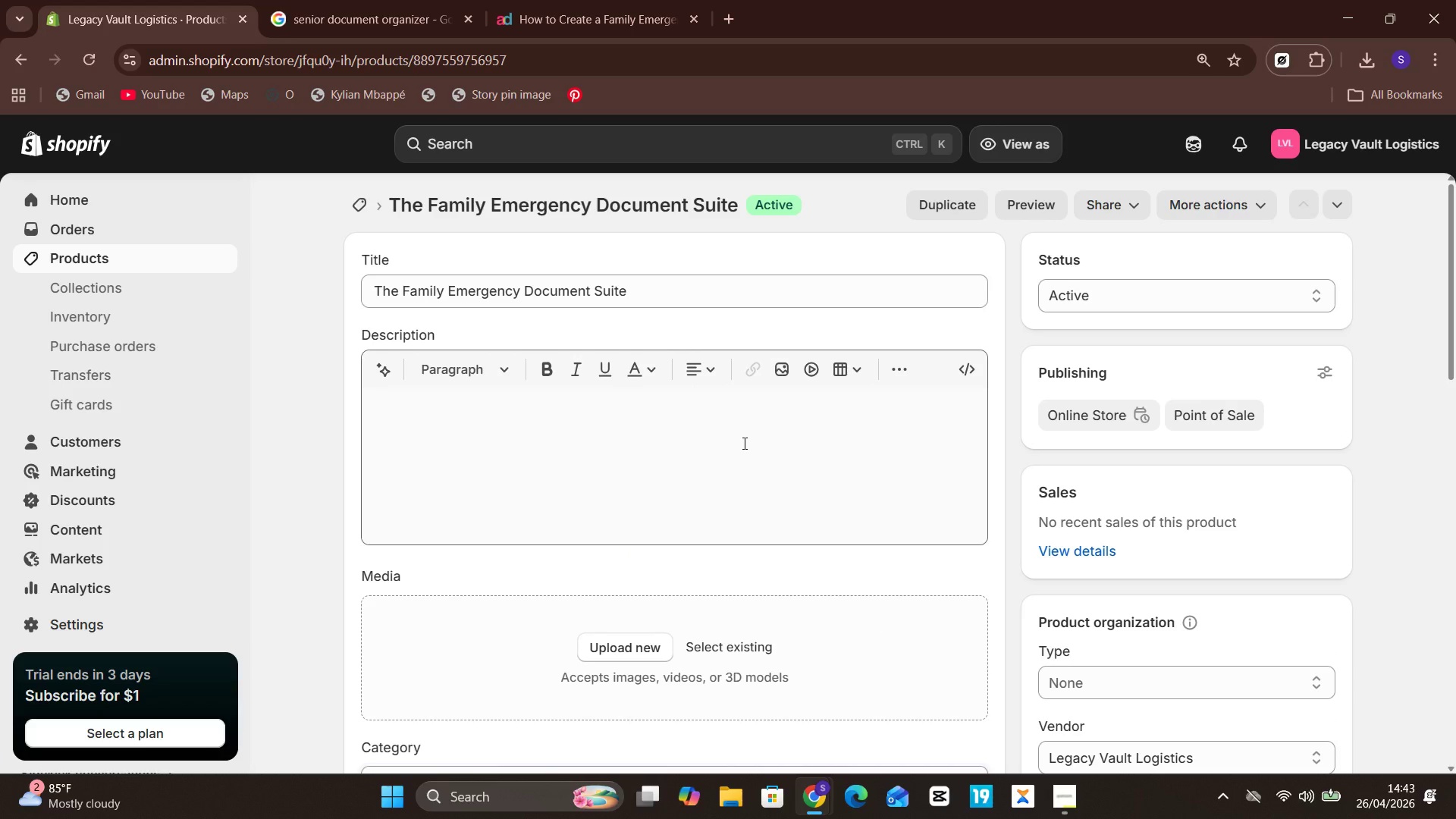 
wait(12.41)
 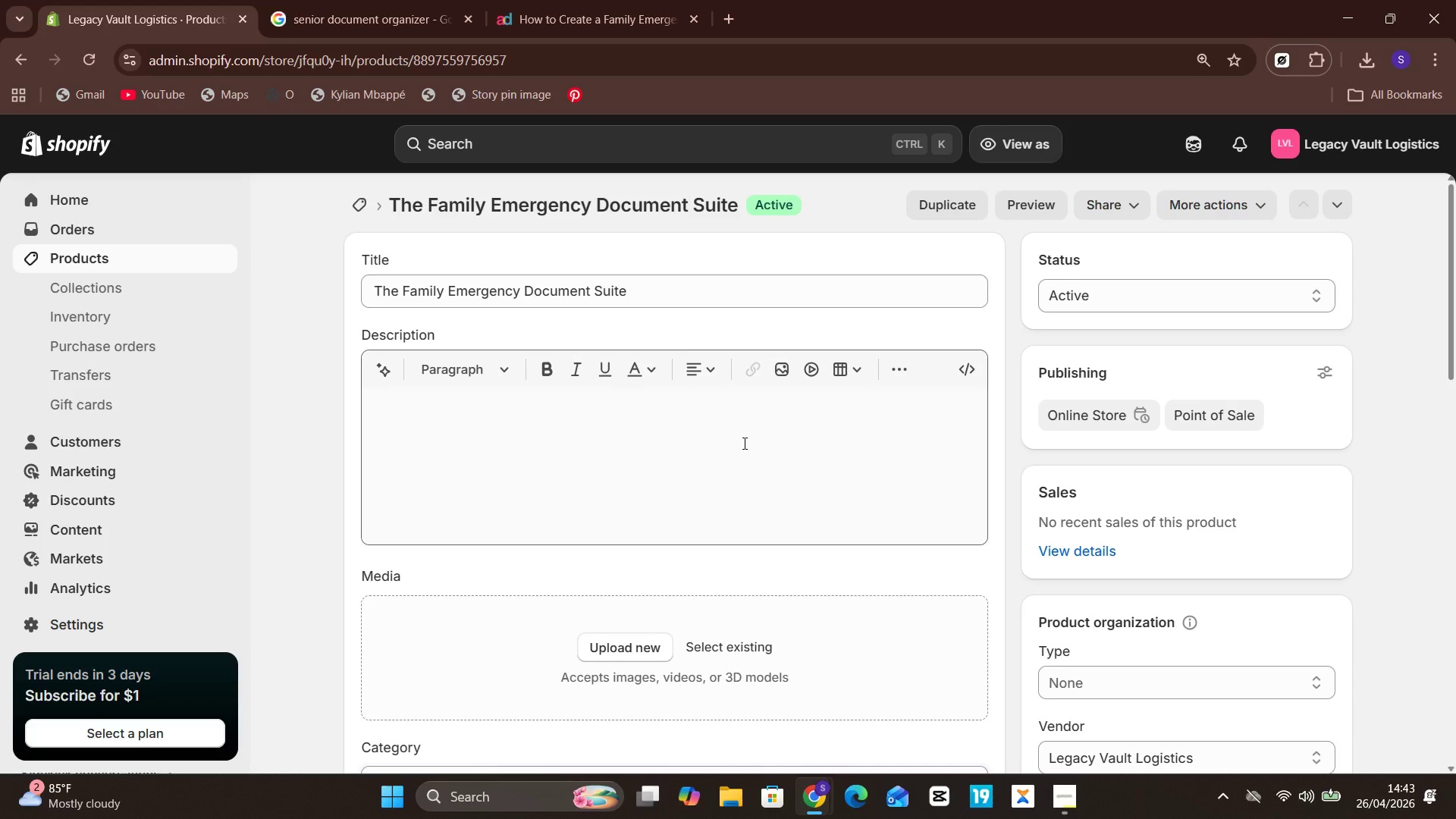 
left_click([668, 460])
 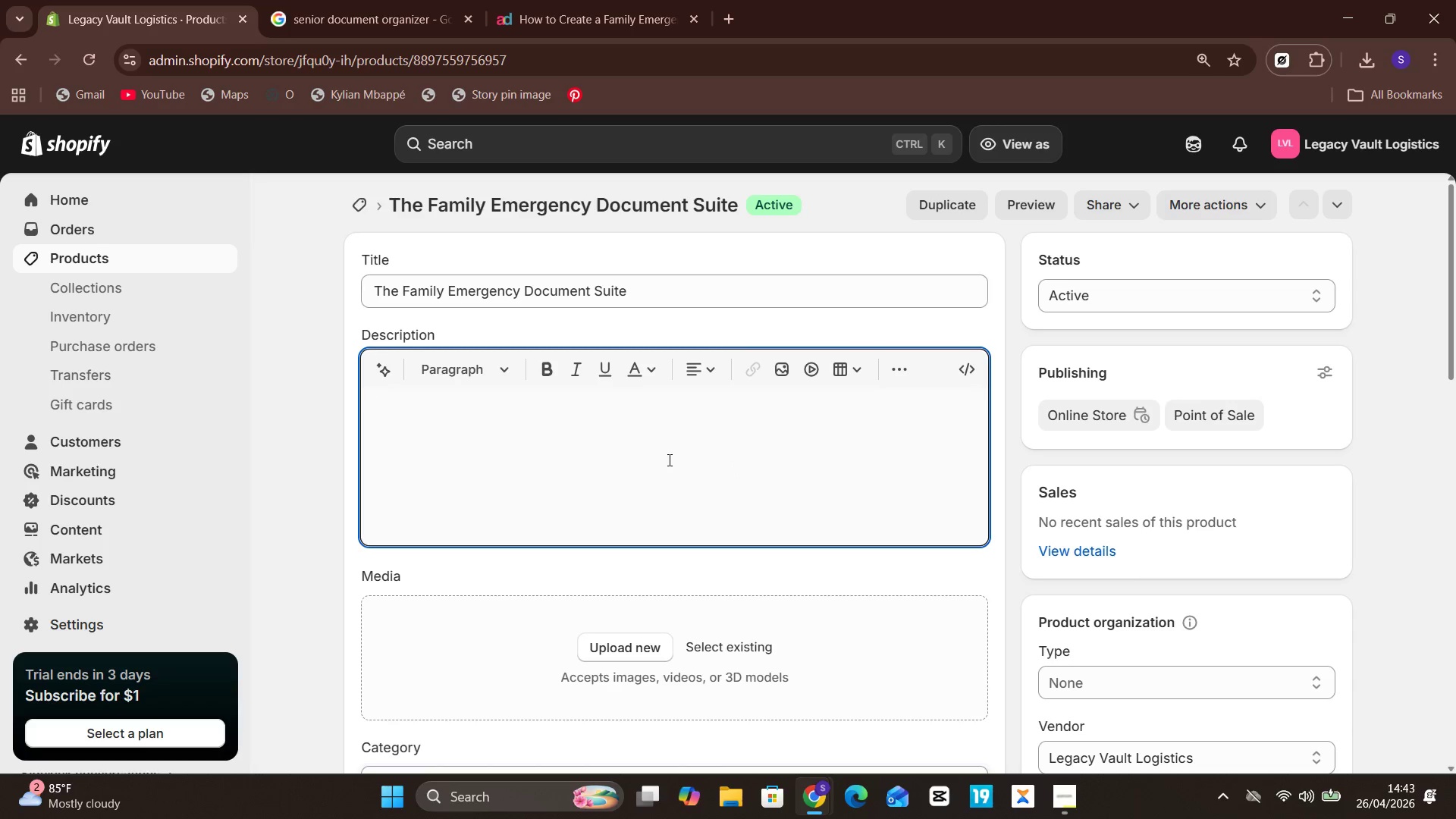 
type(A full family preparedness suite for organizing passports )
key(Backspace)
type(, insurance documents)
 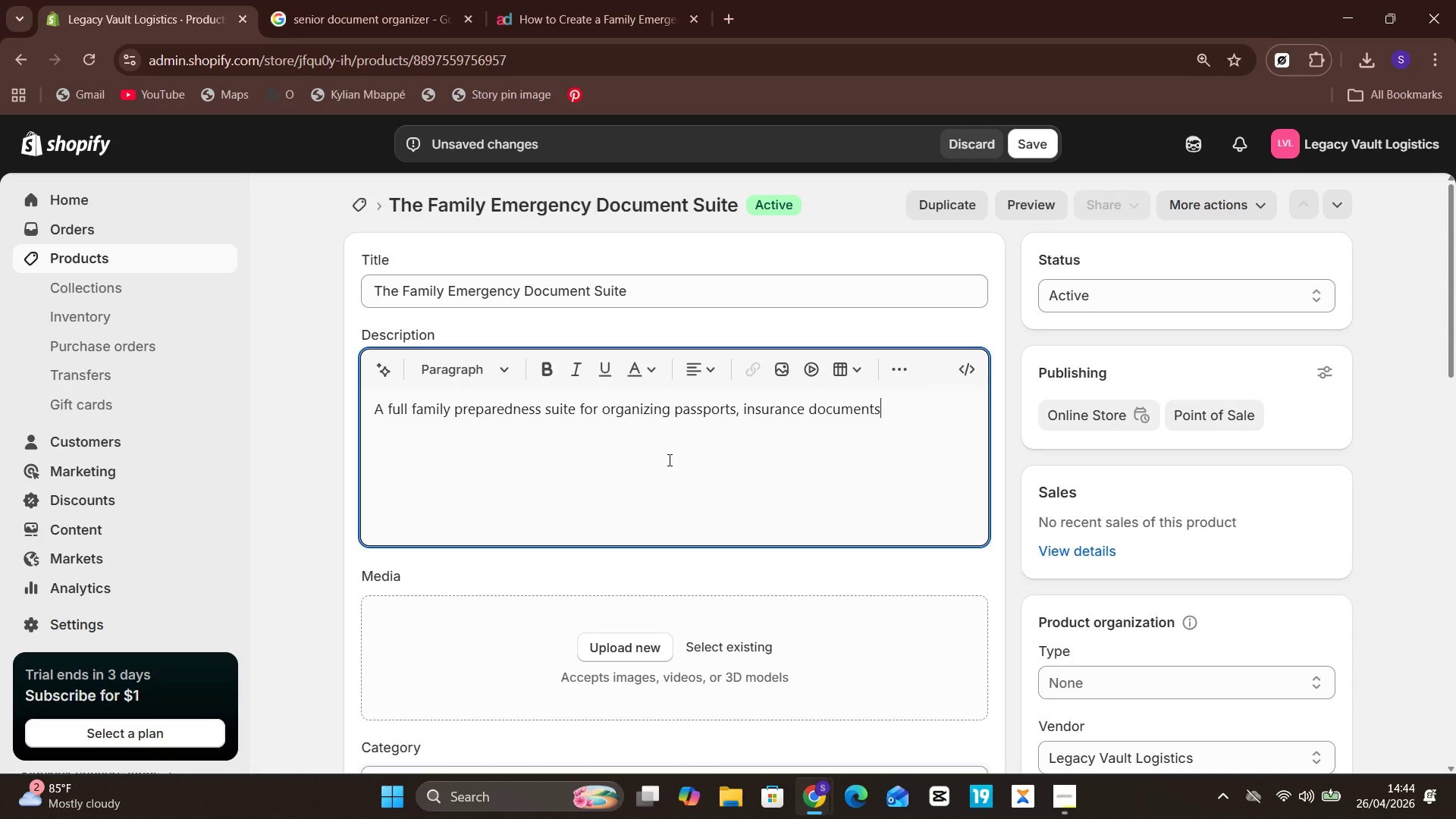 
key(Comma)
 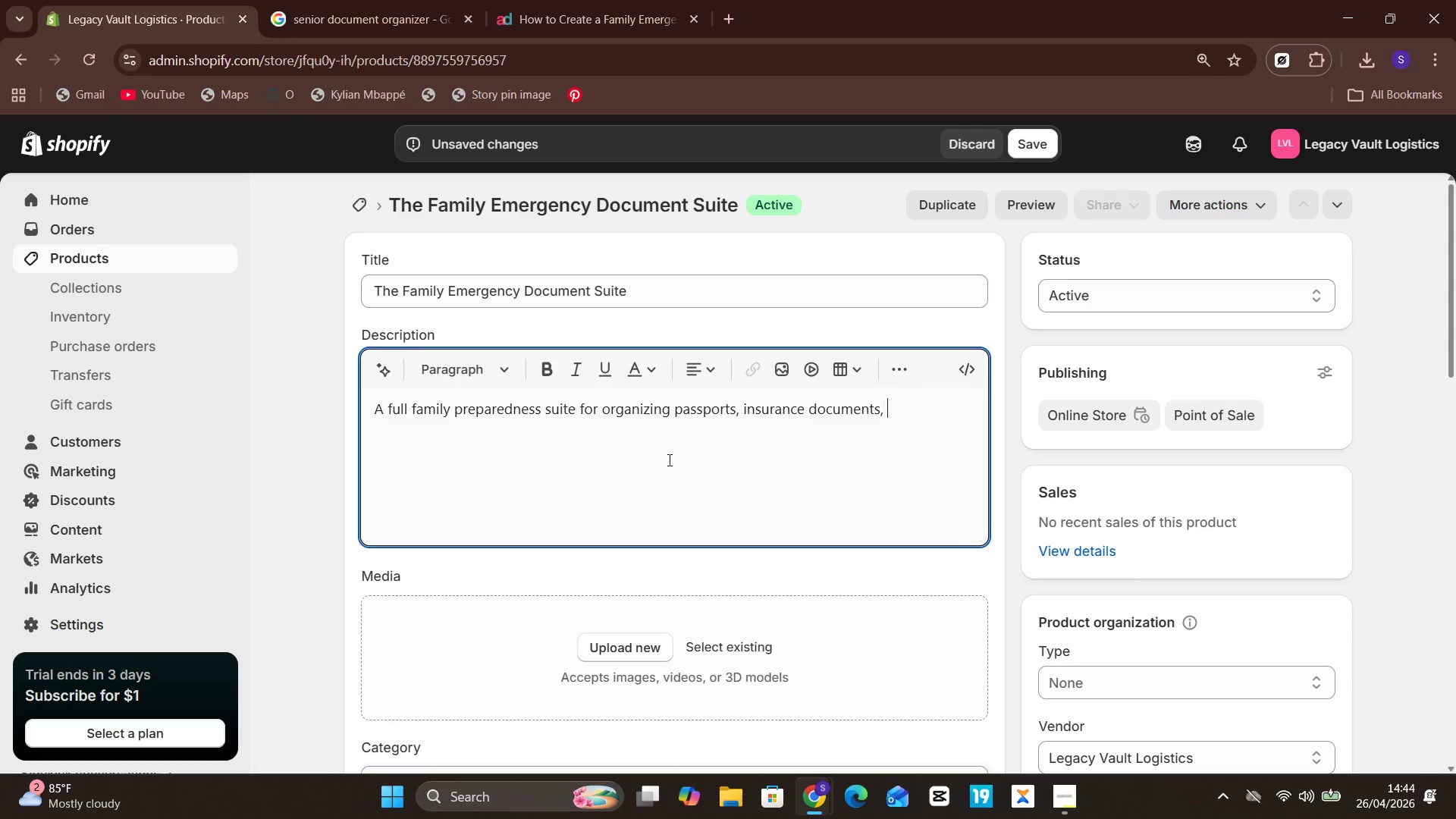 
key(Space)
 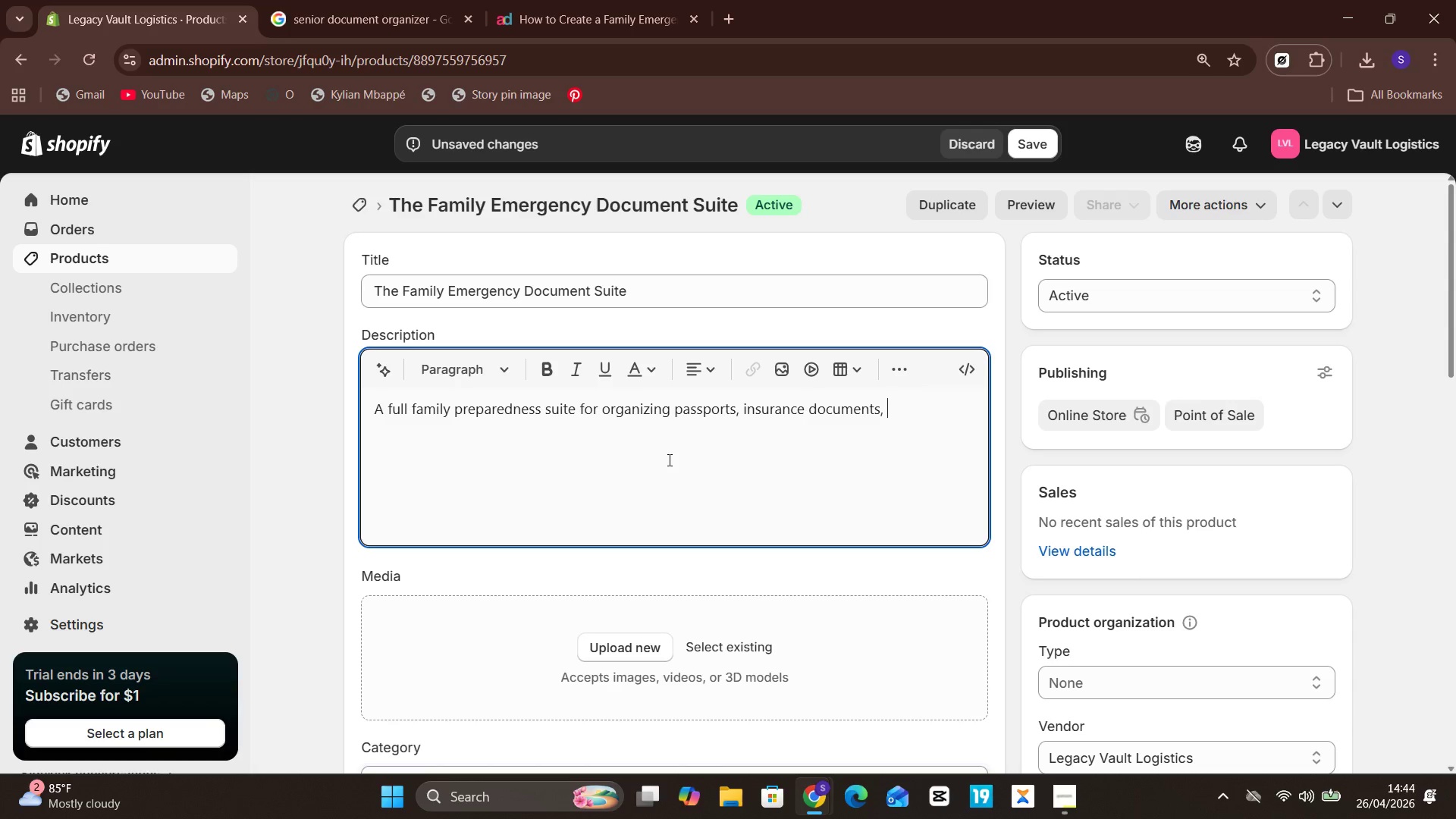 
wait(9.33)
 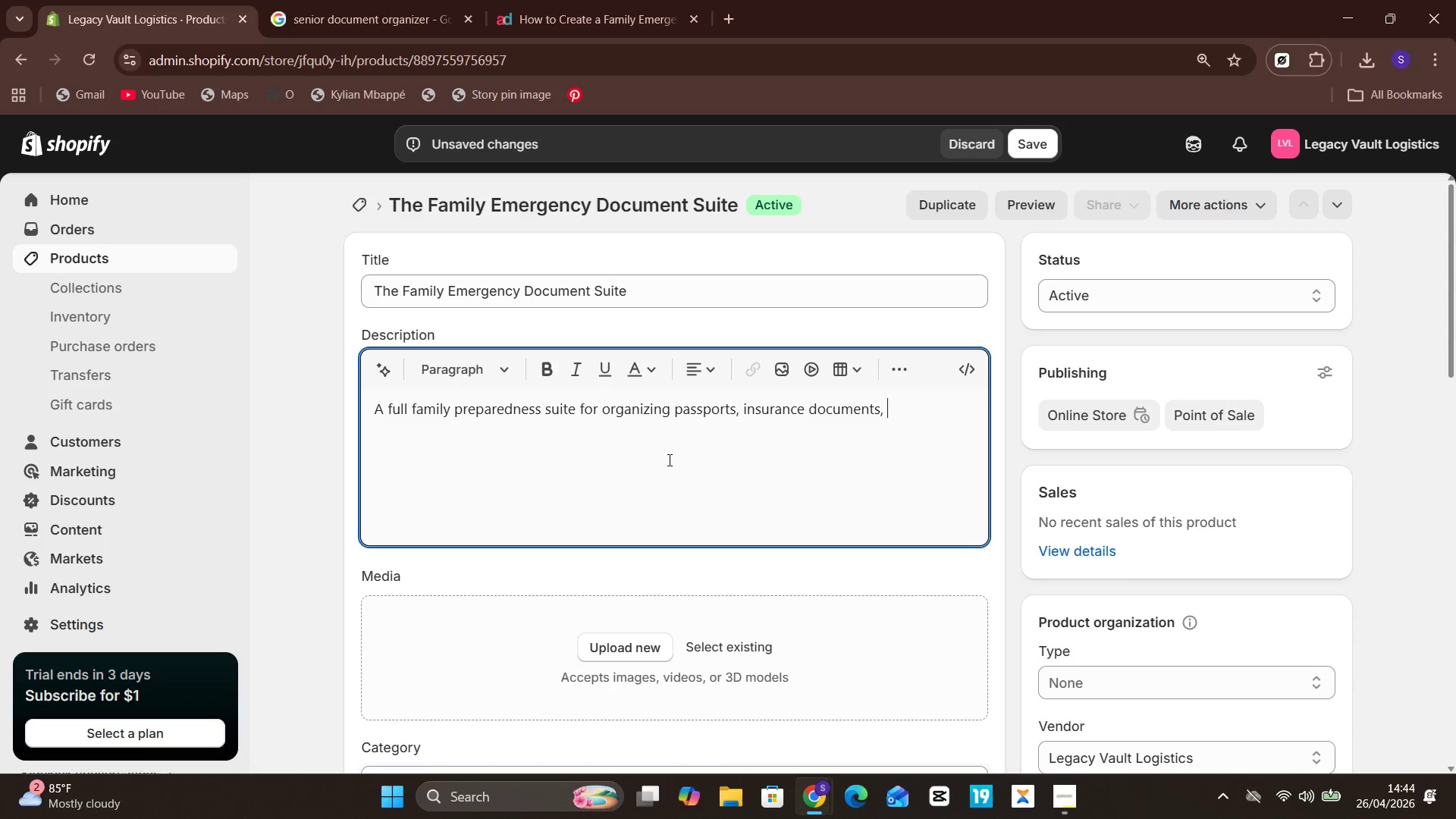 
type(medical )
 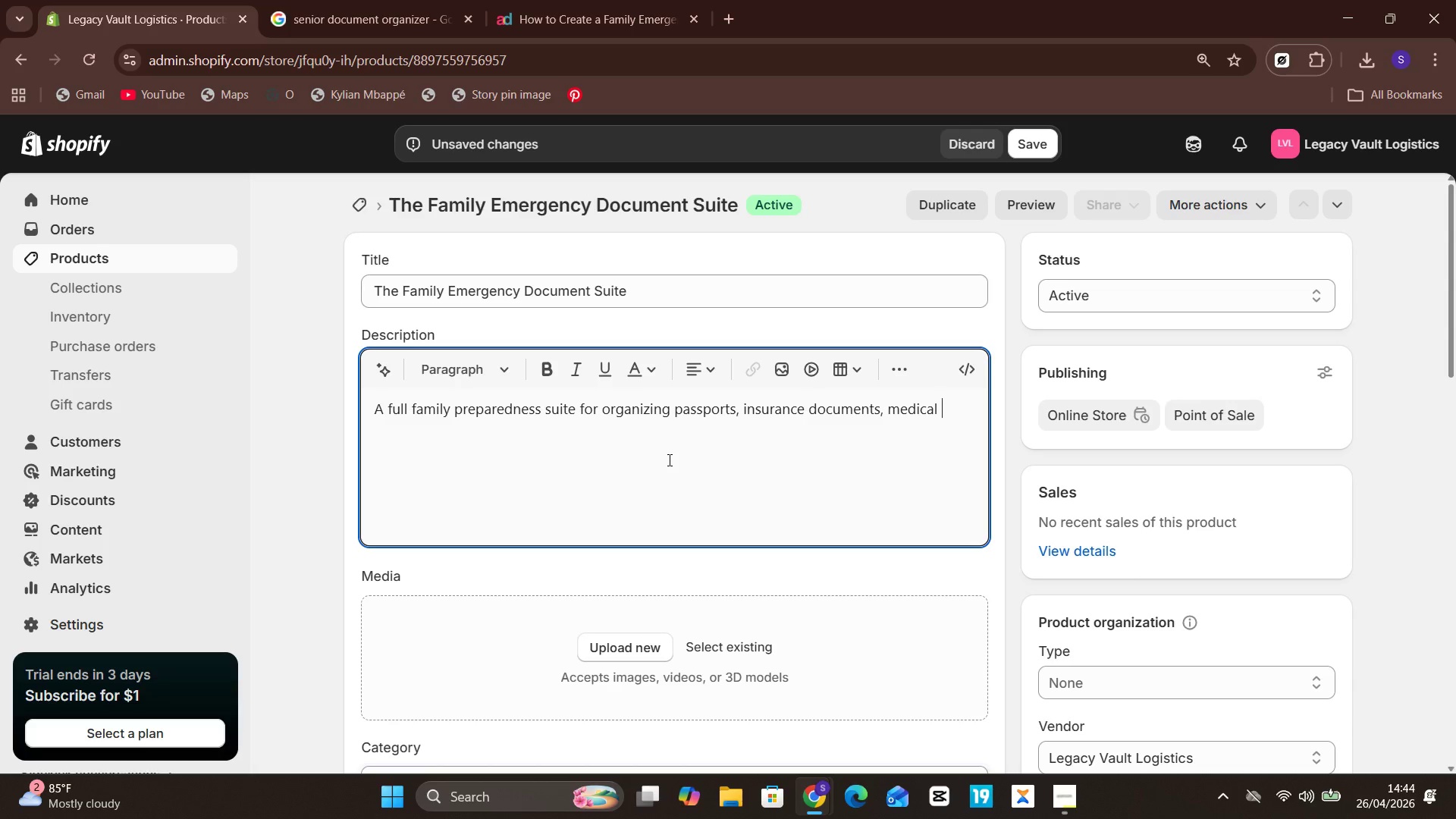 
wait(12.5)
 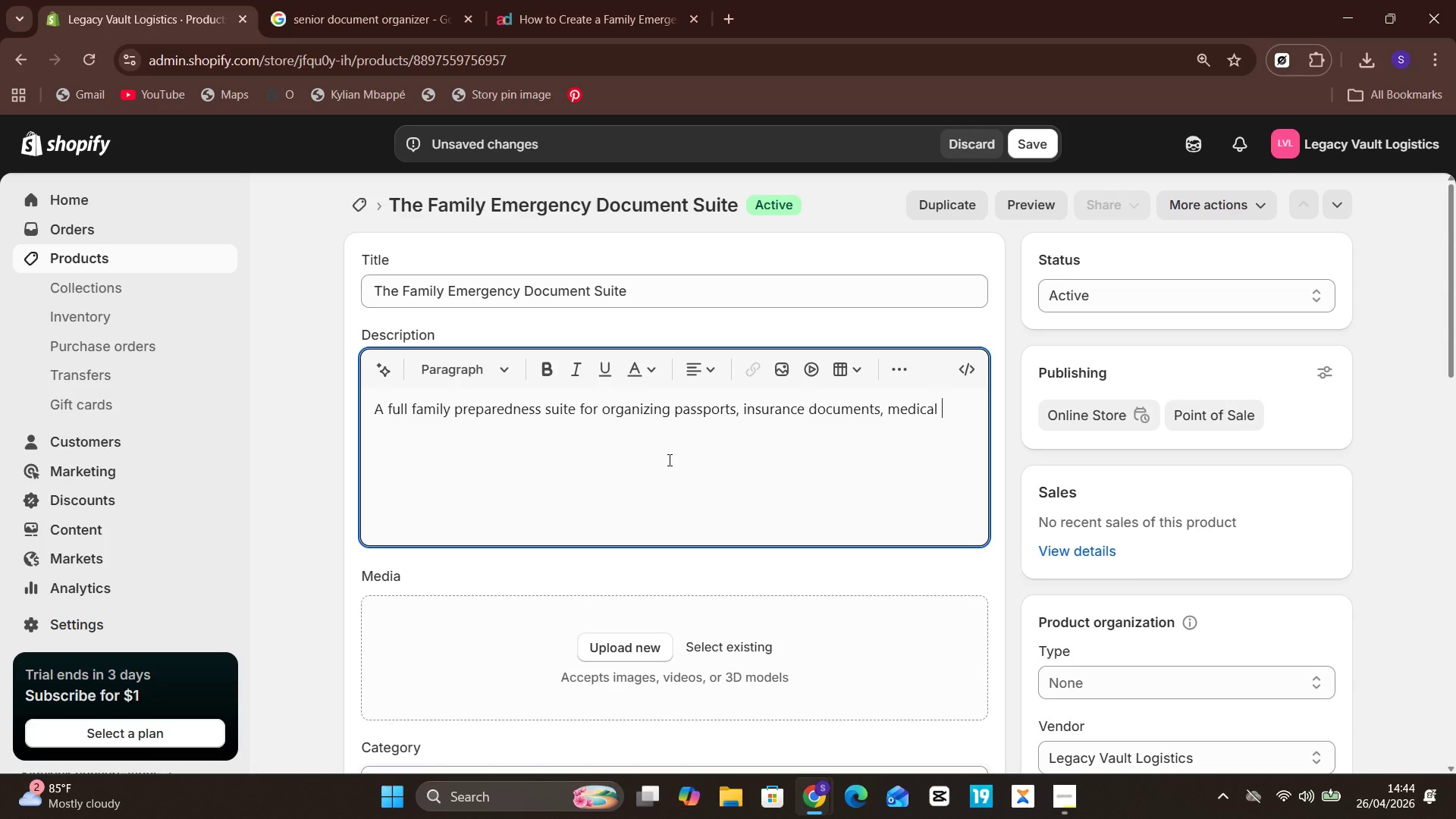 
type(records )
key(Backspace)
type(, emergency contacts, )
 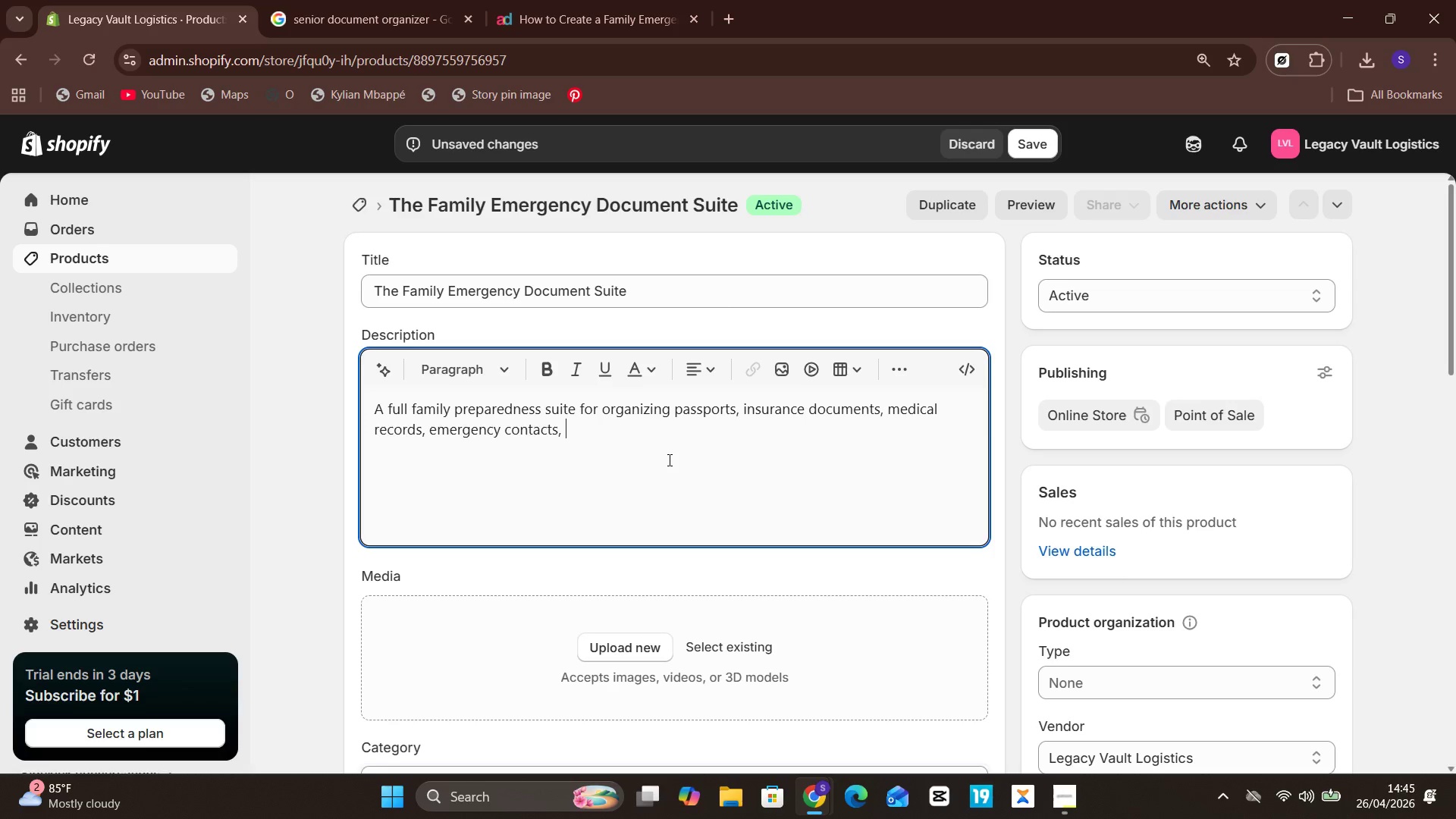 
wait(10.59)
 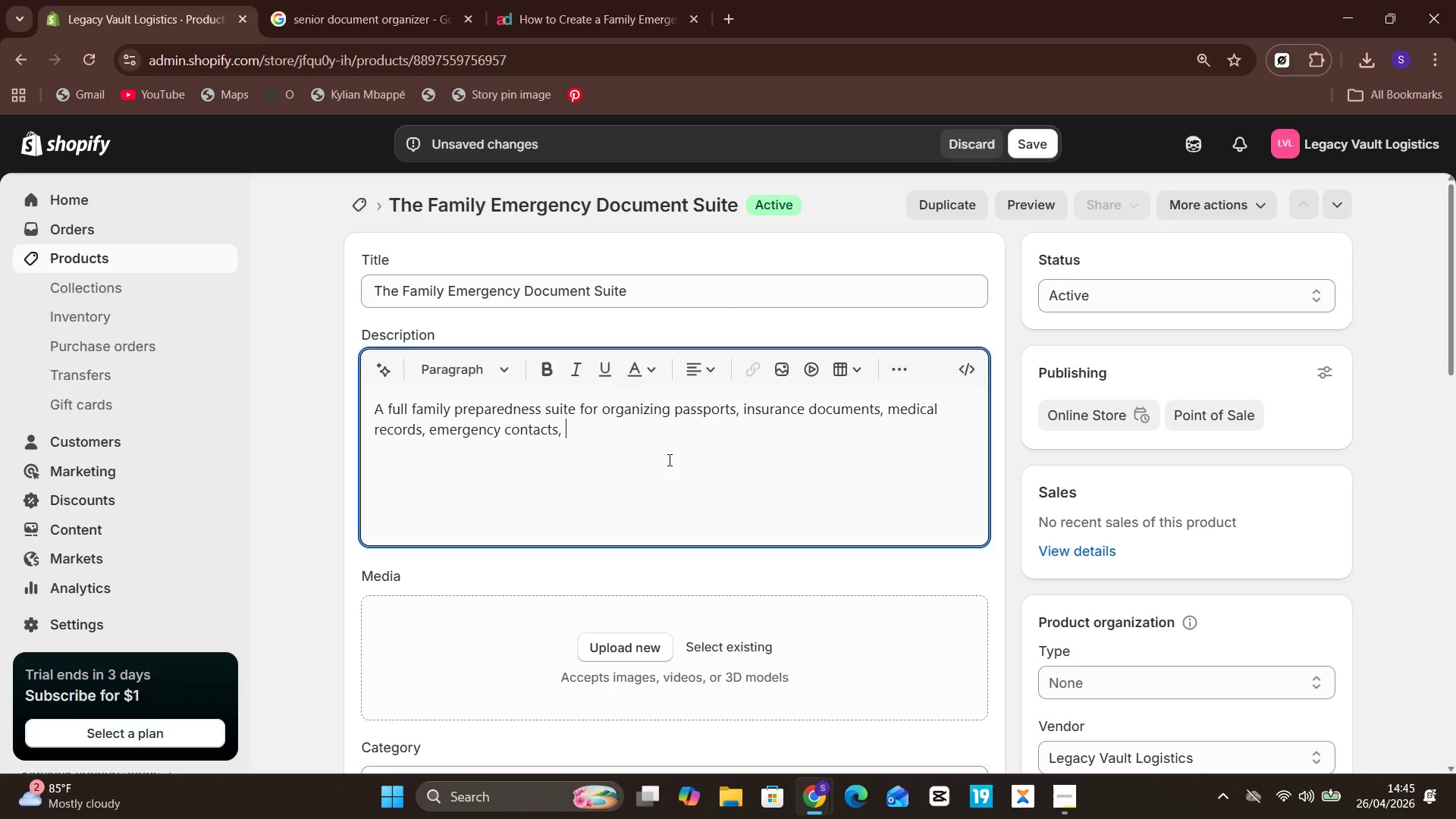 
type(property records)
 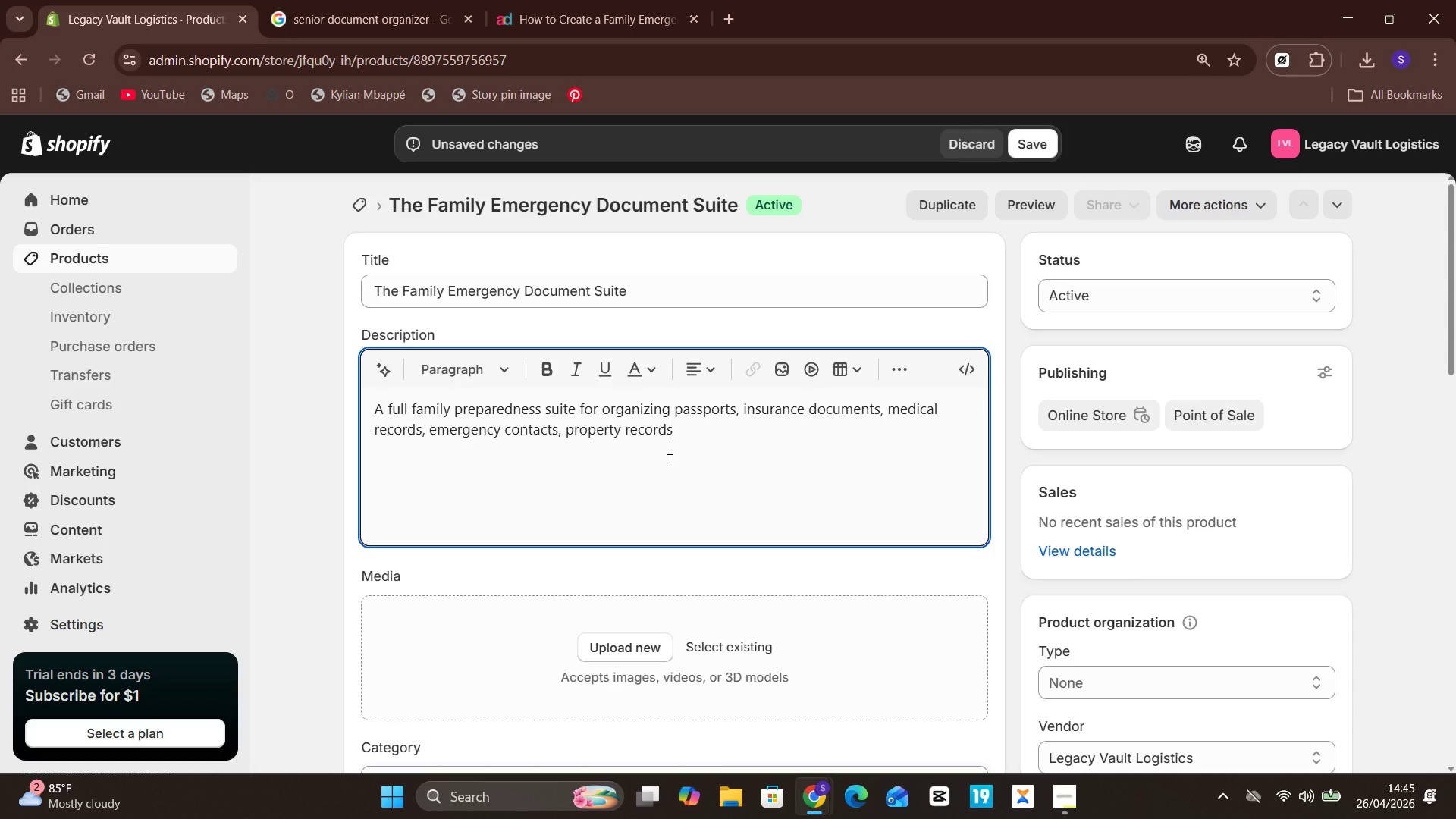 
type(, and )
 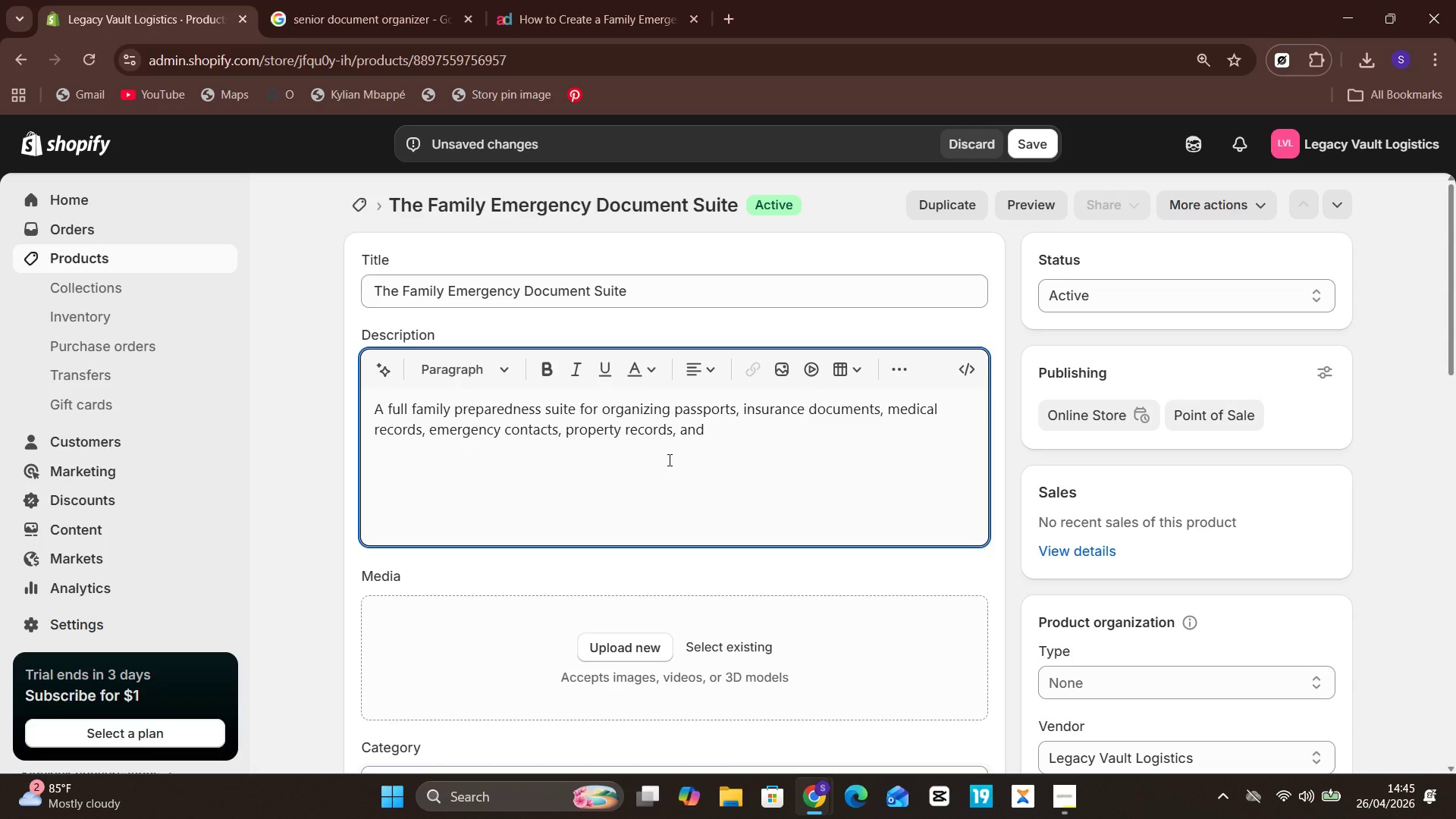 
wait(10.0)
 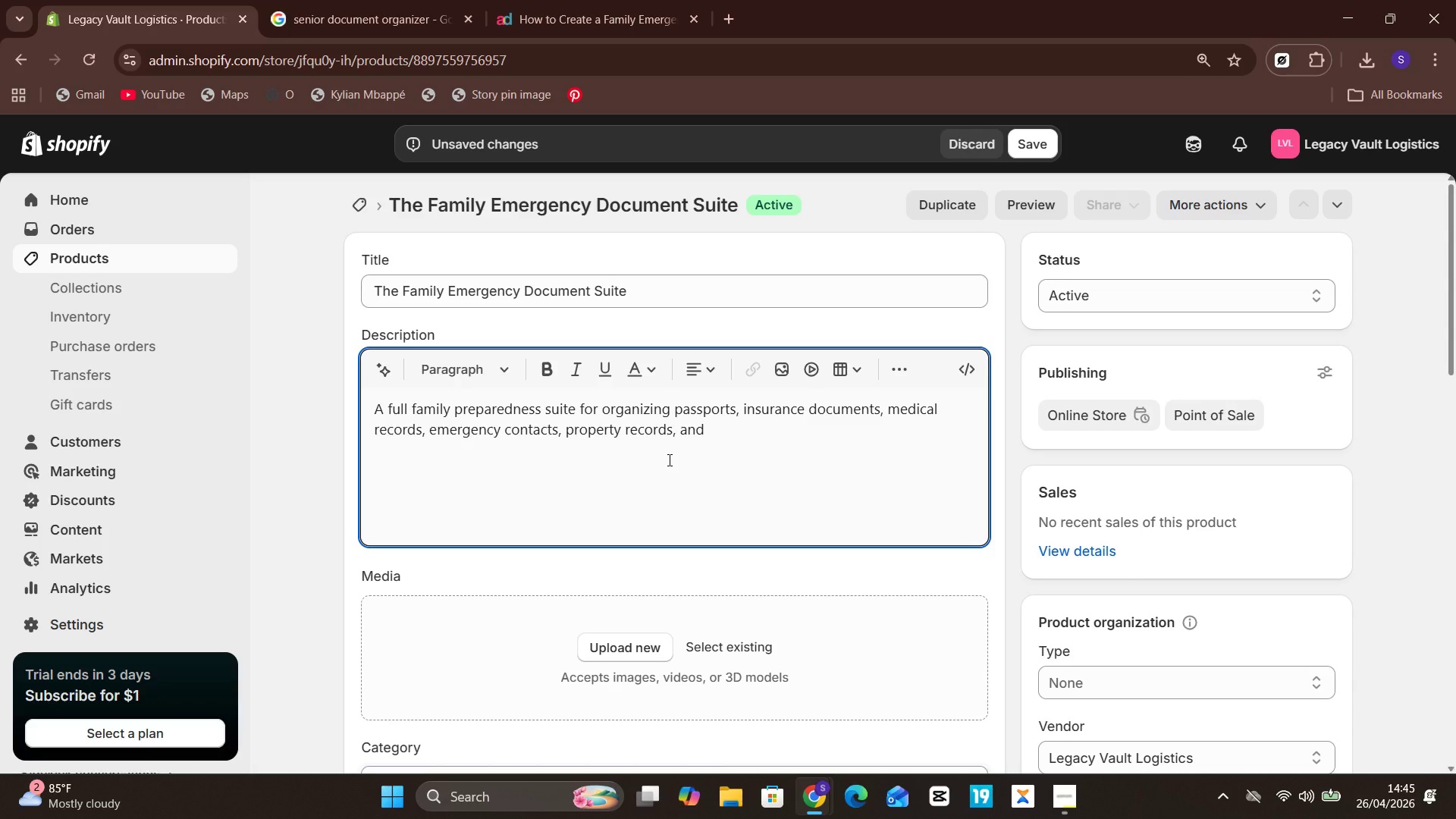 
type(important certificates)
 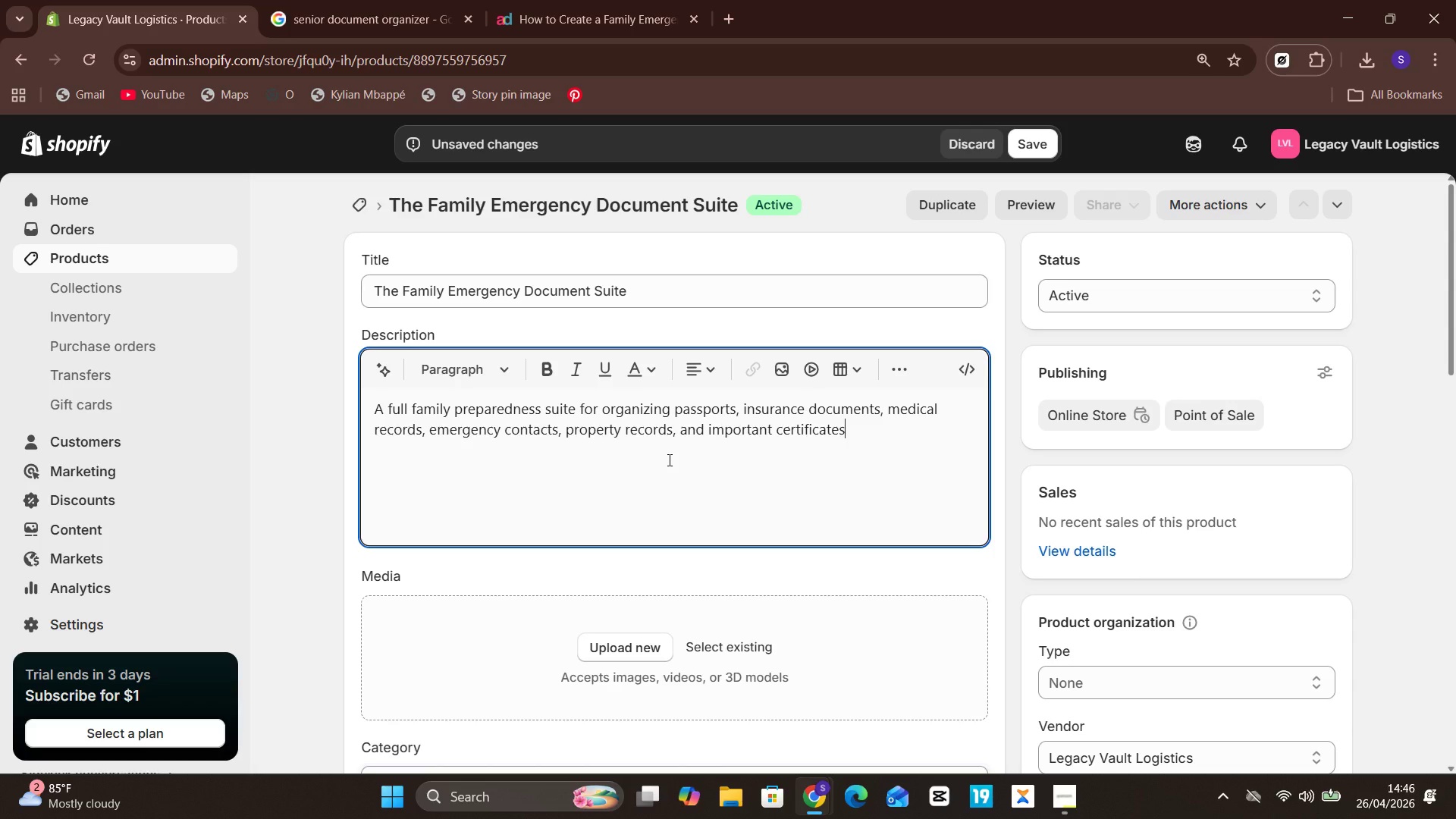 
wait(19.14)
 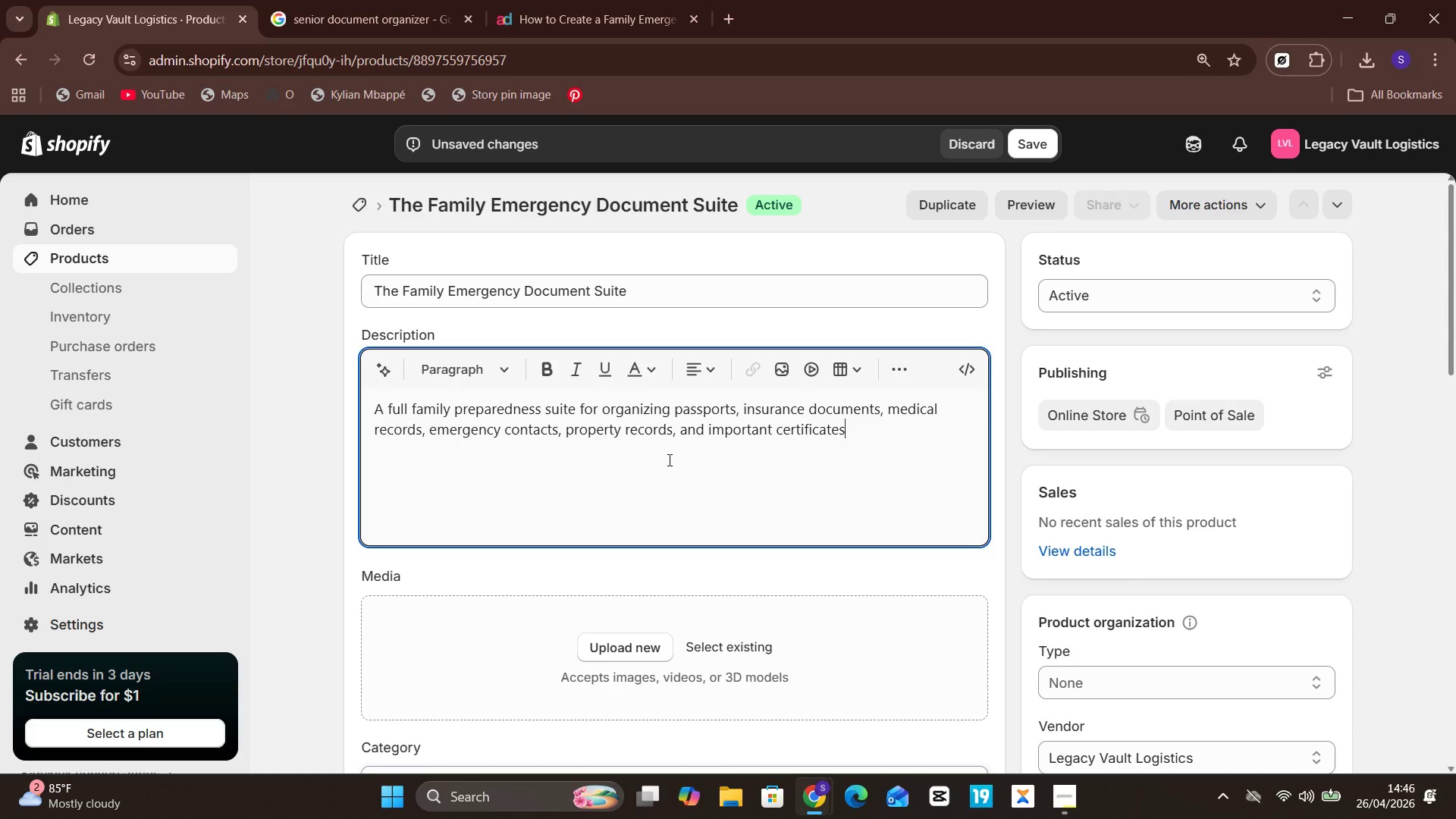 
key(Period)
 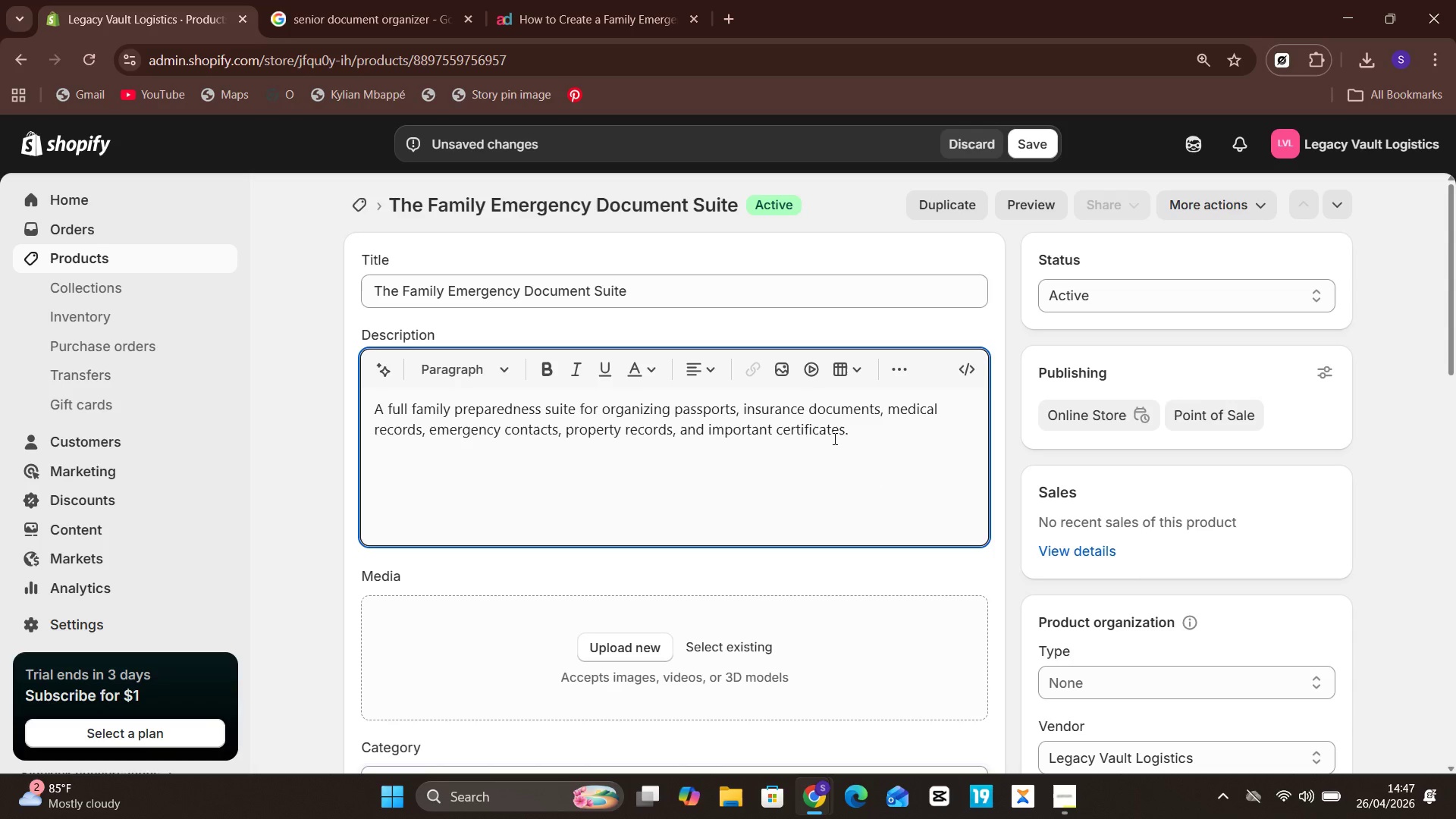 
wait(58.82)
 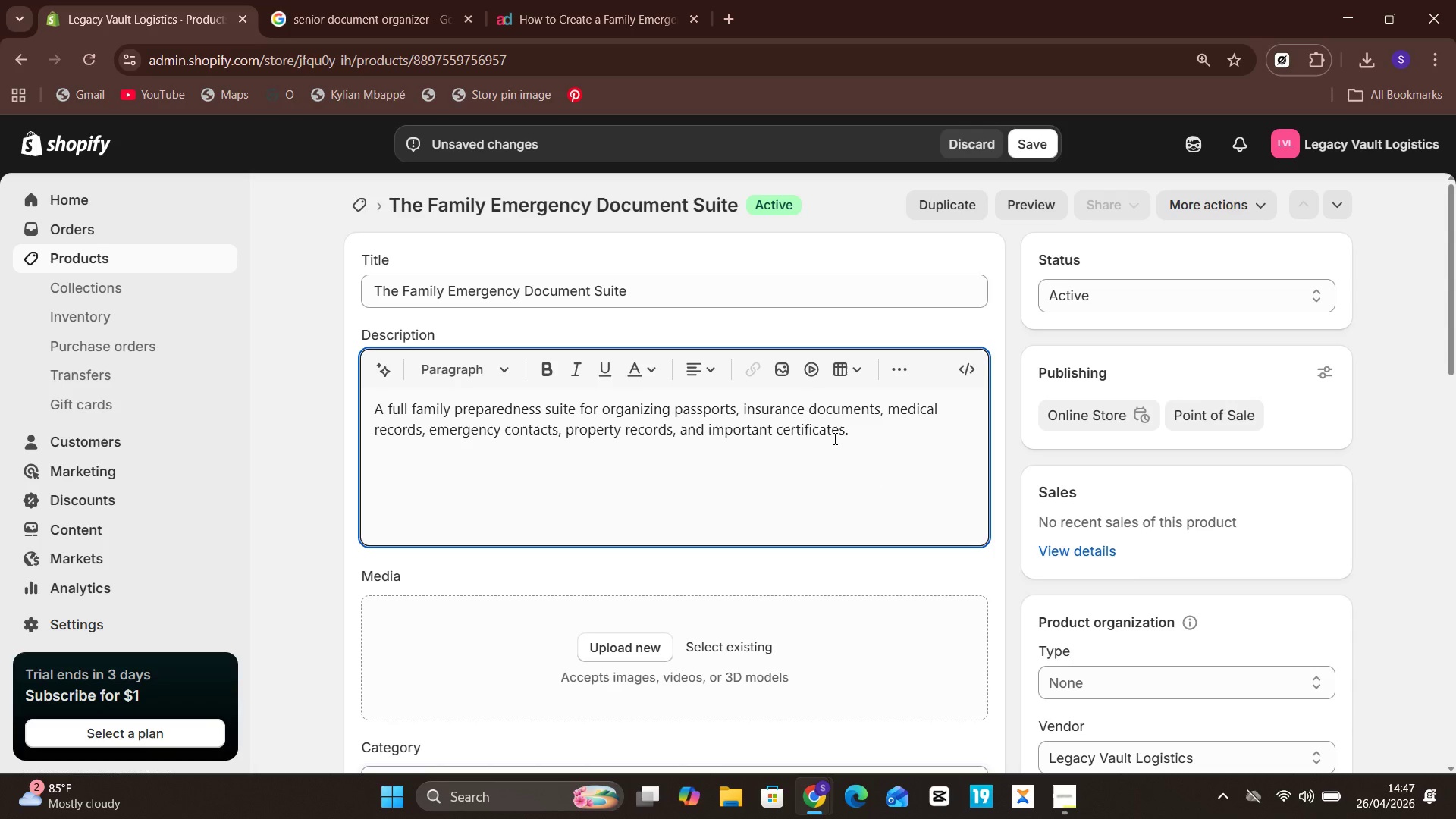 
mouse_move([899, 374])
 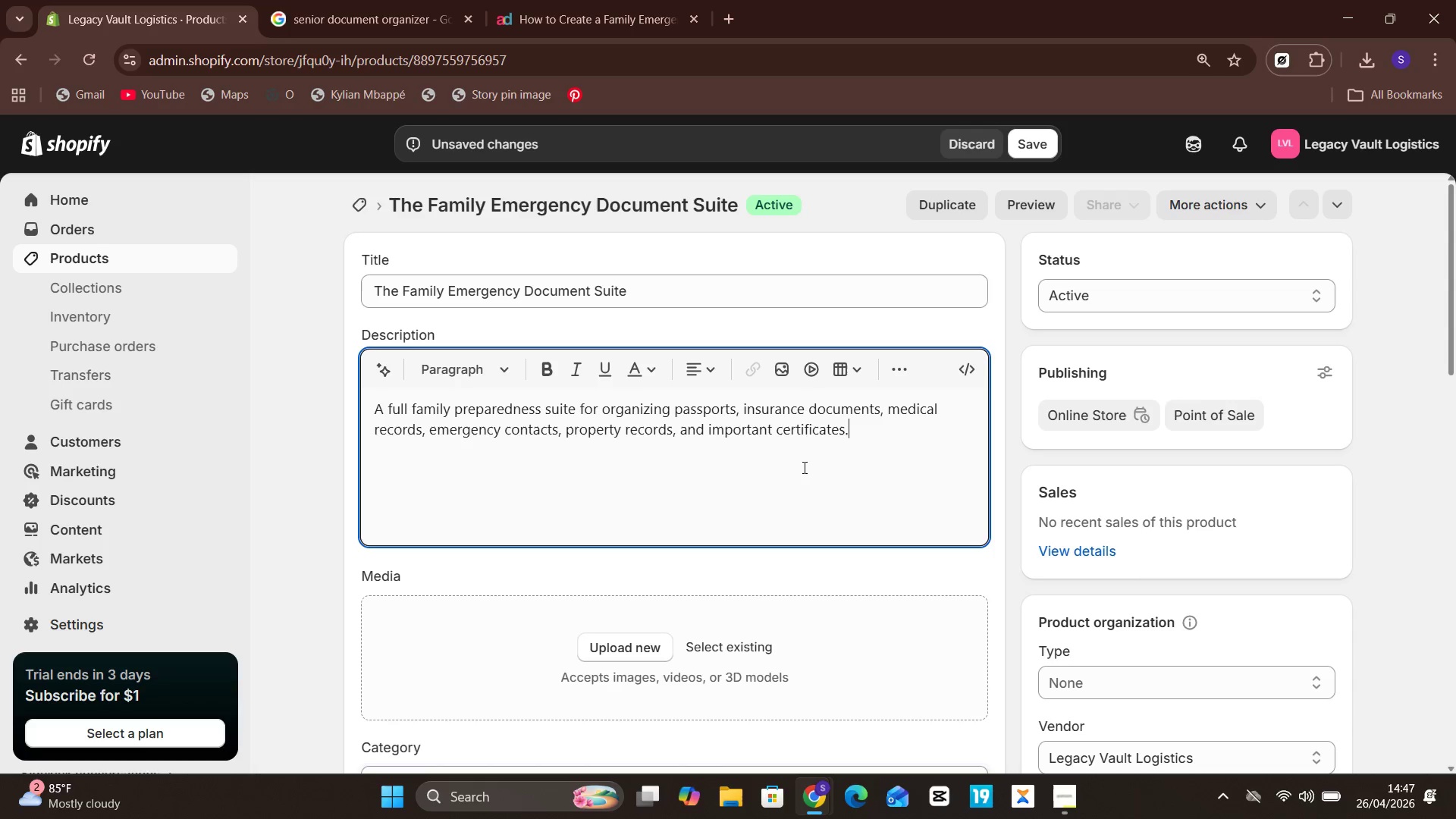 
wait(31.22)
 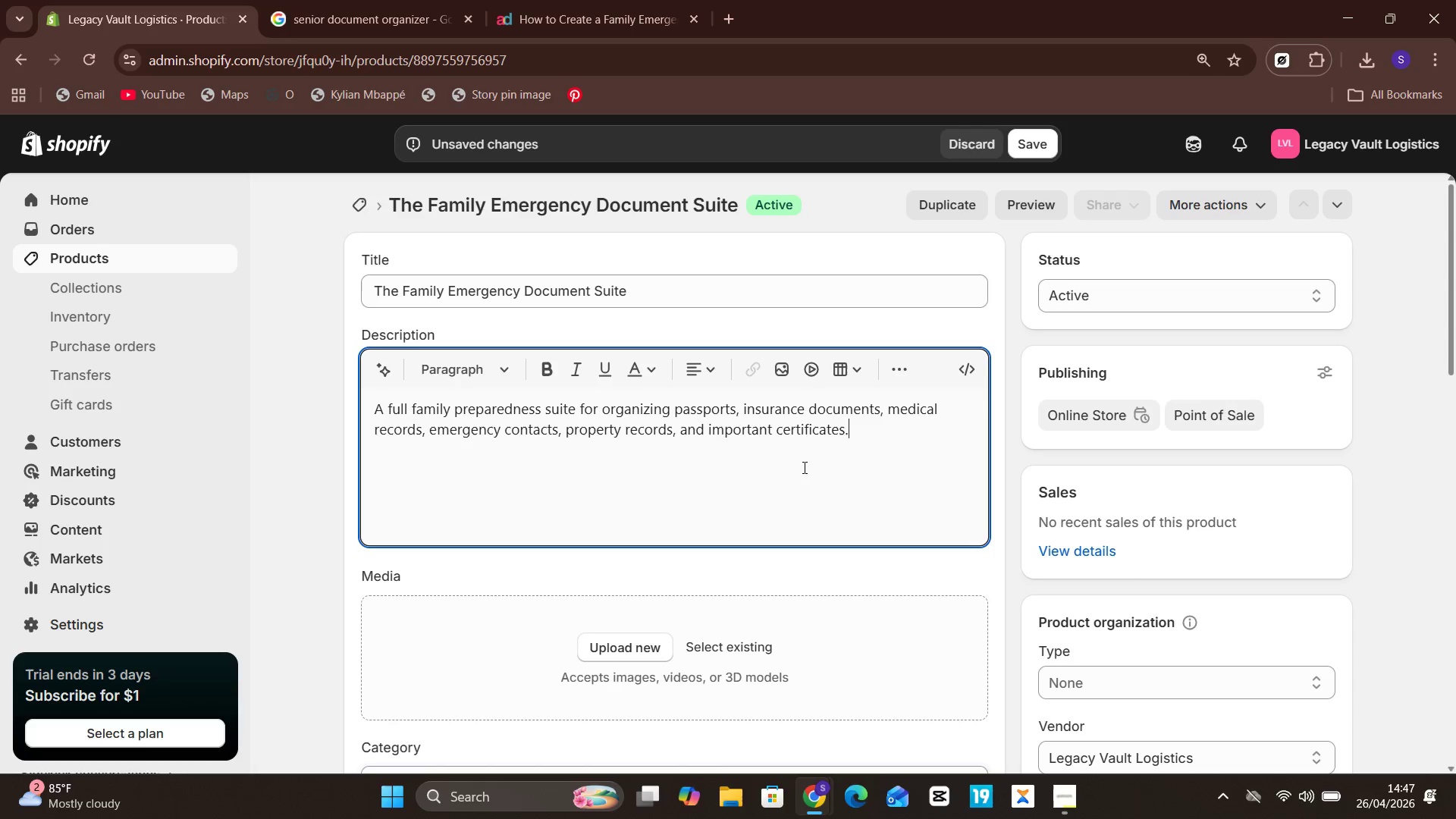 
left_click([416, 0])
 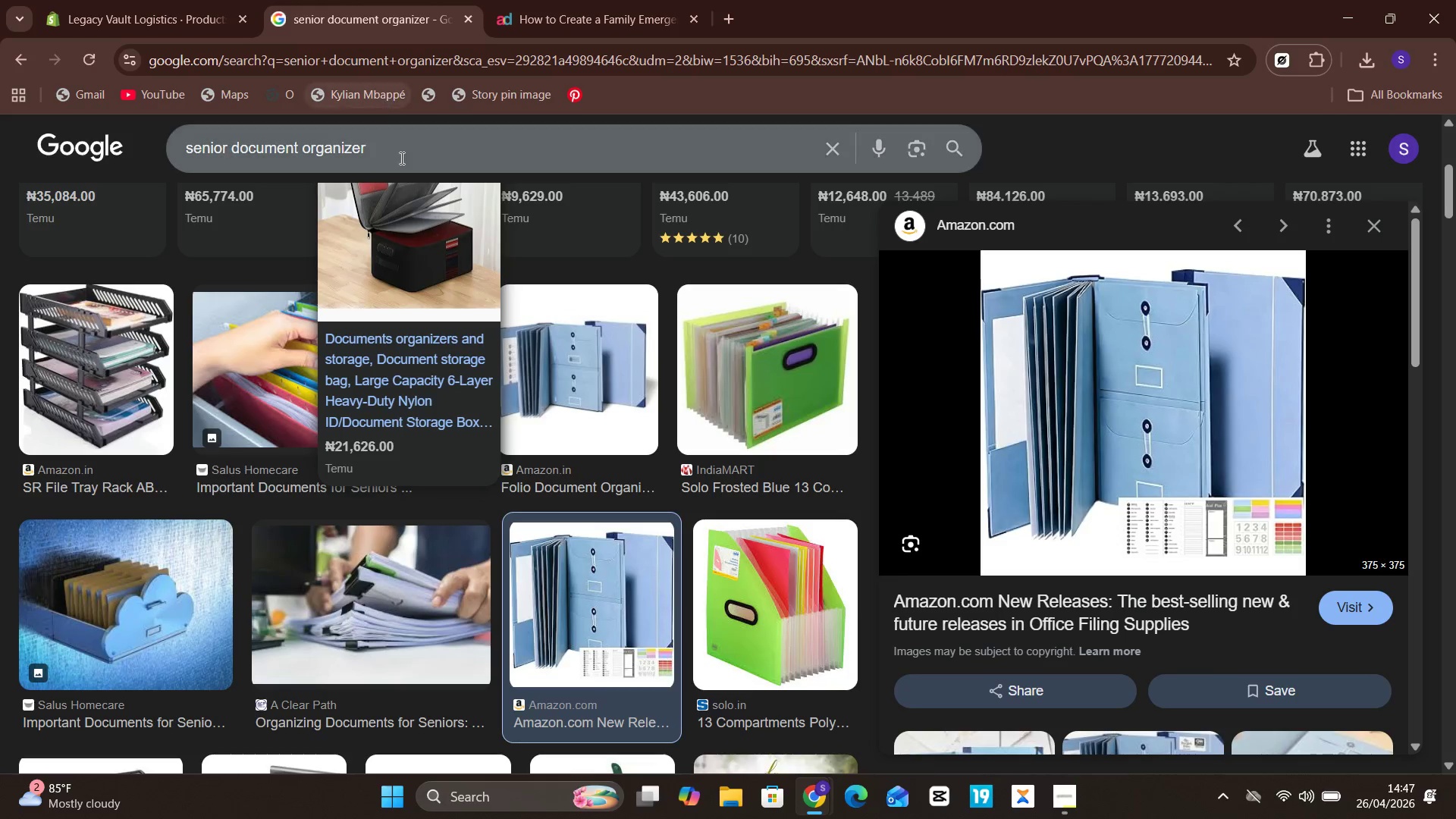 
left_click([400, 158])
 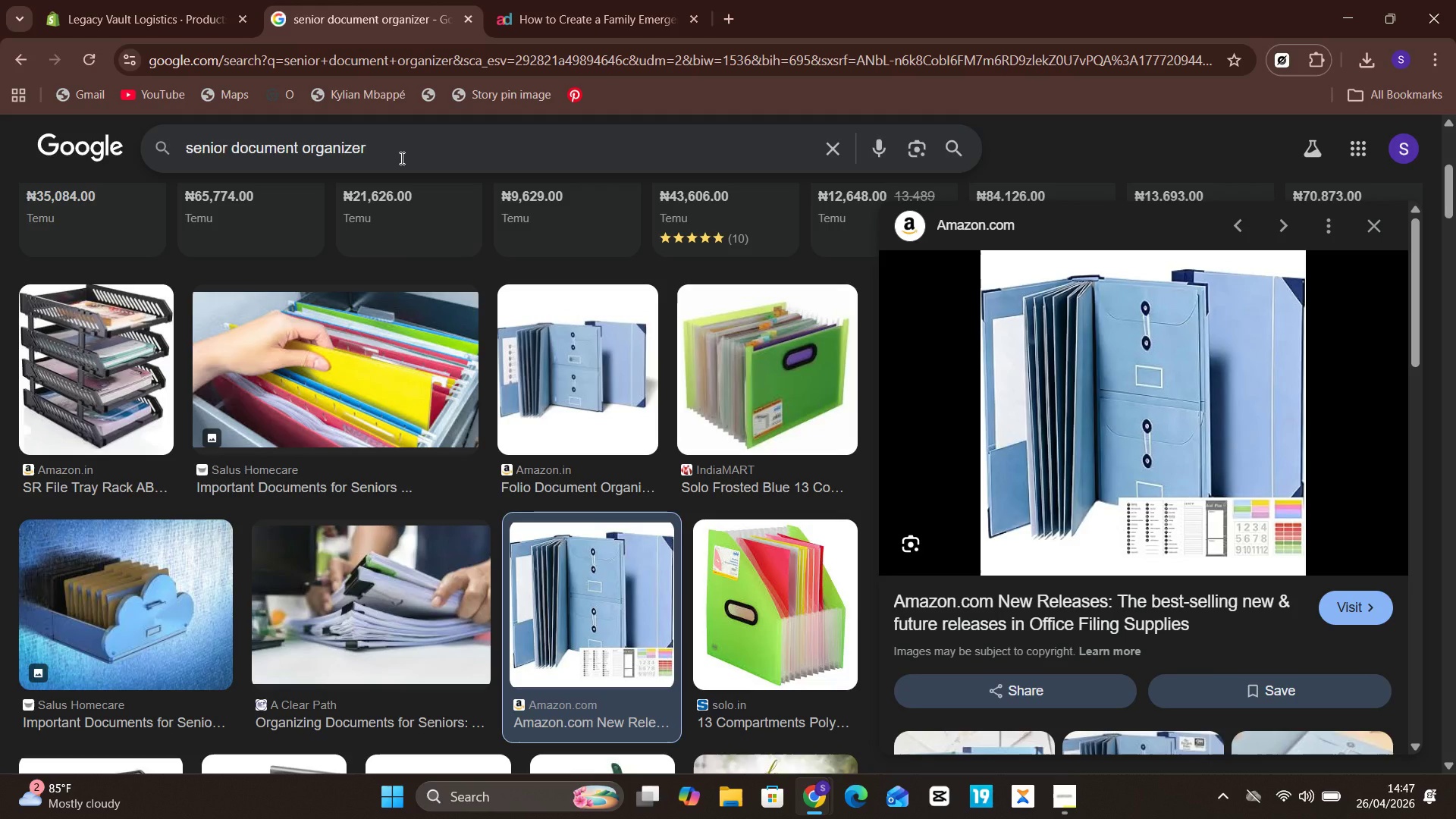 
key(Control+ControlLeft)
 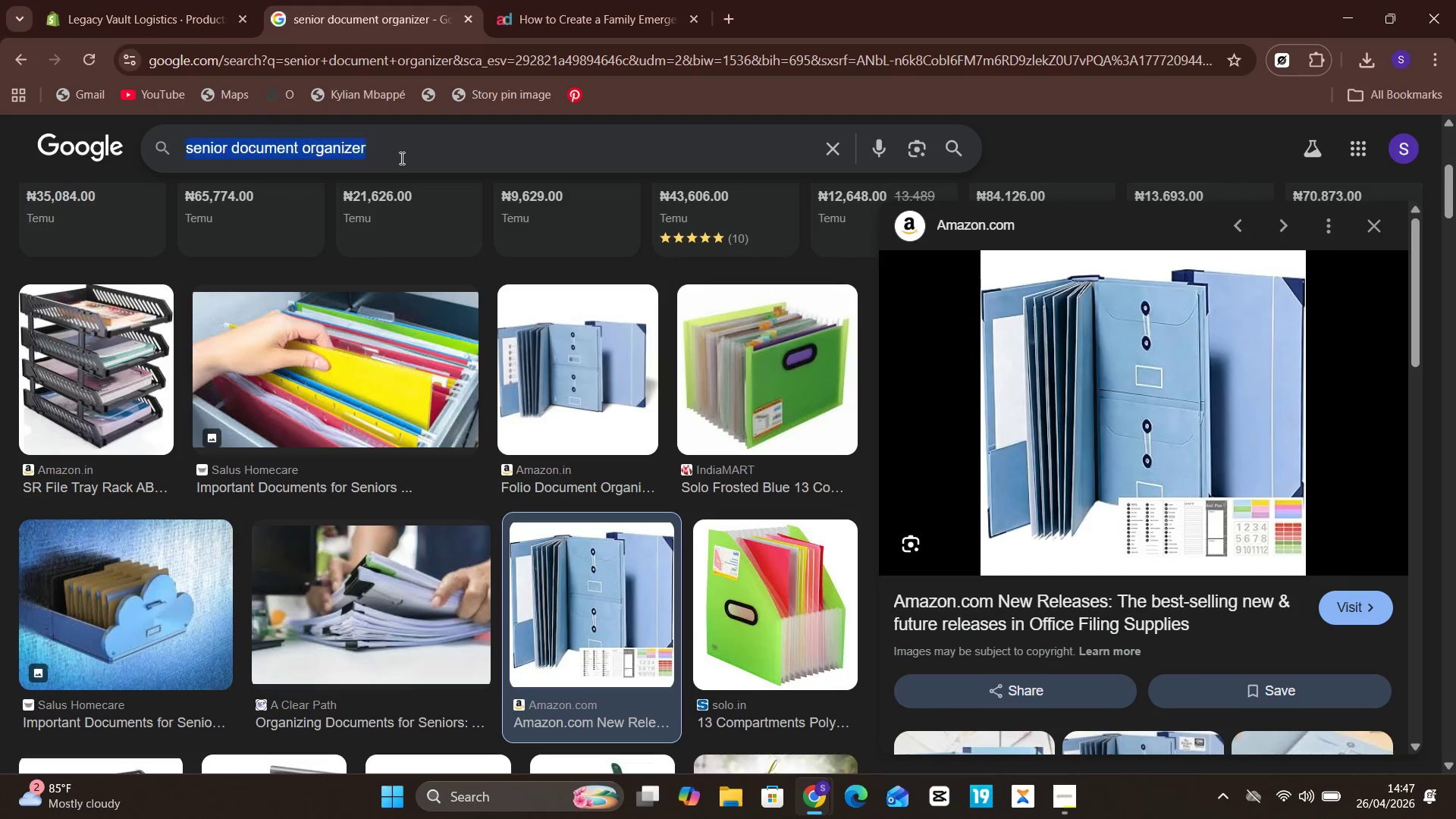 
key(Control+A)
 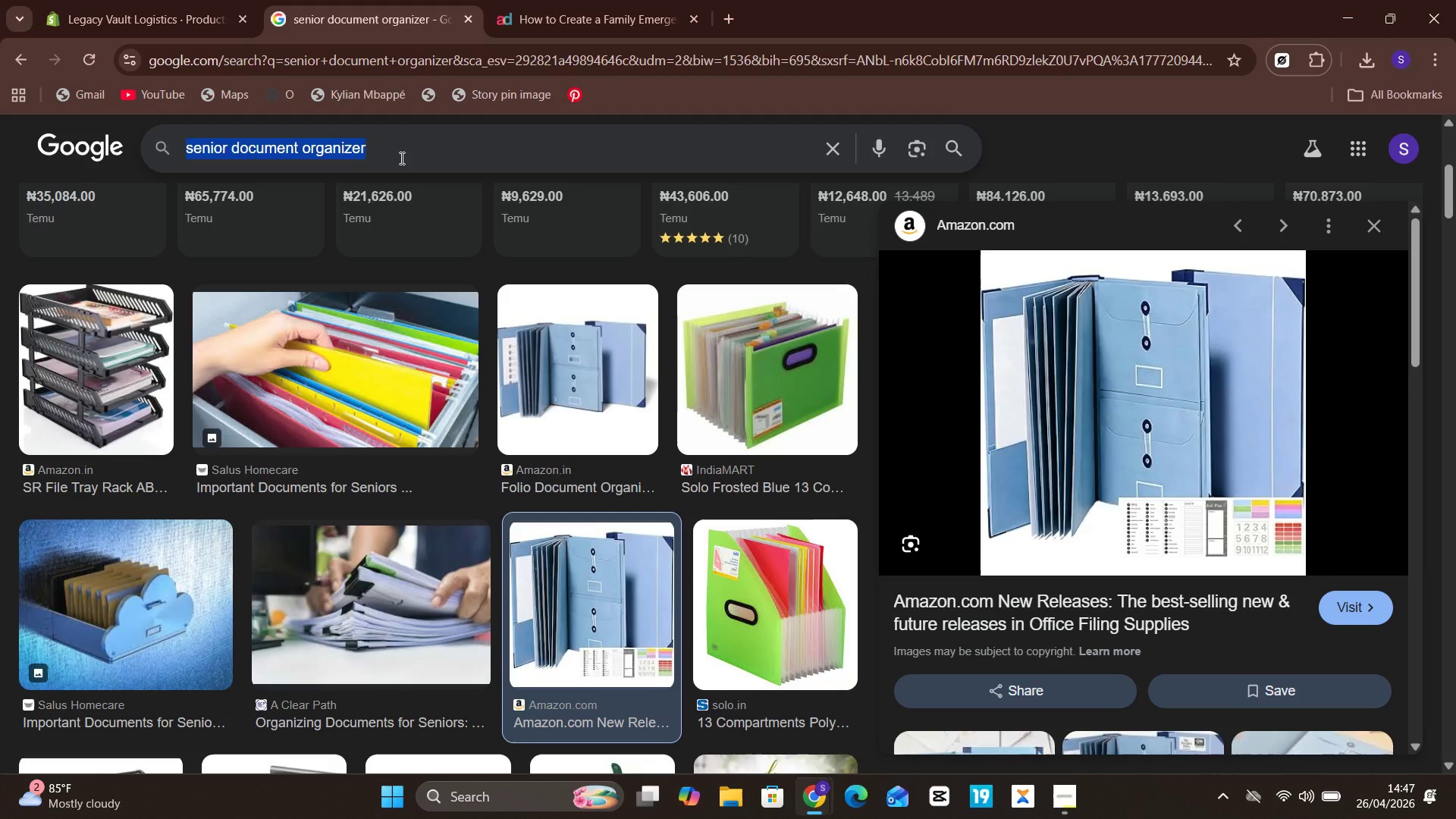 
type(family emergency binder, fireproof family document bag, important documents organizer)
 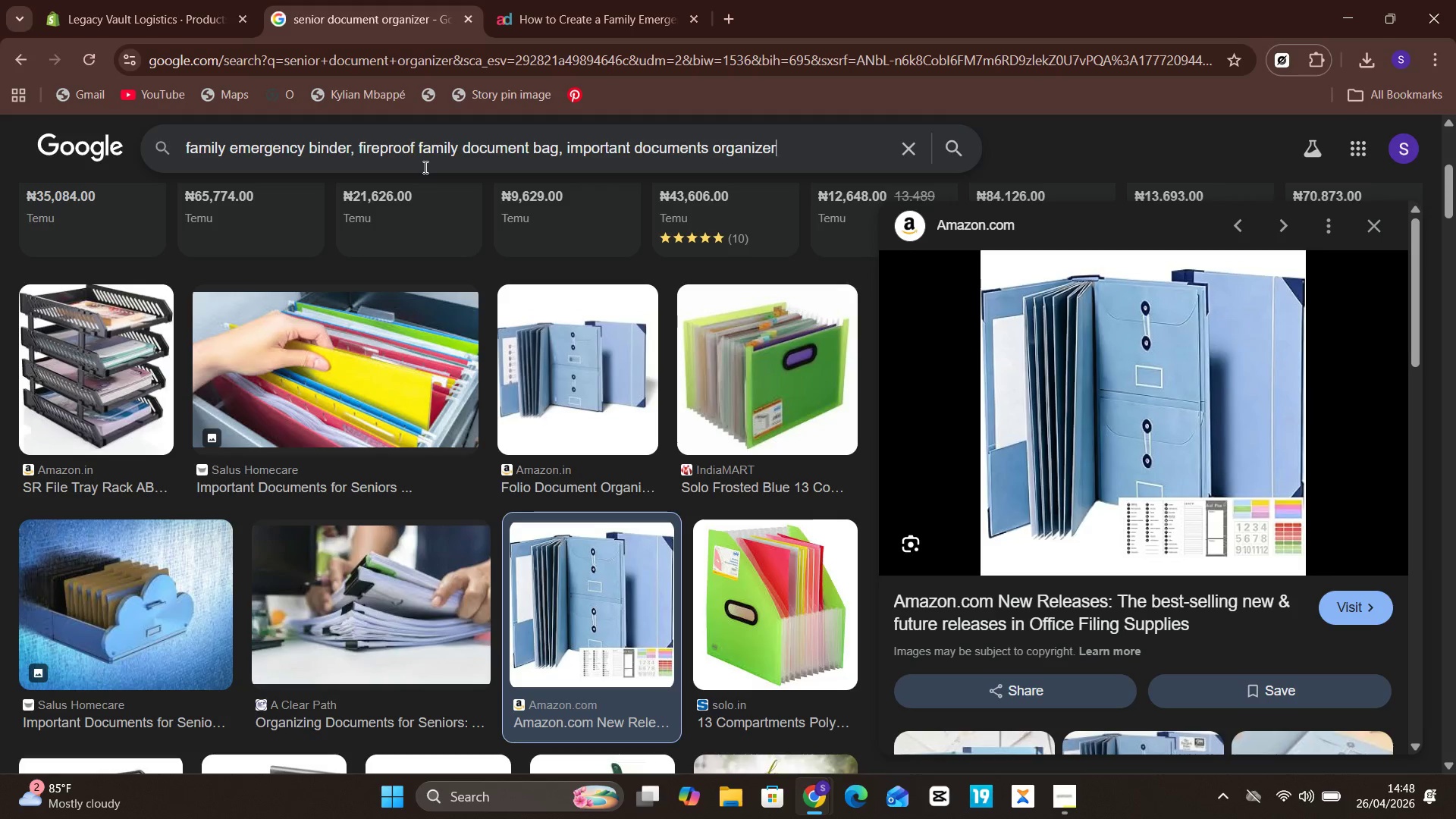 
wait(8.28)
 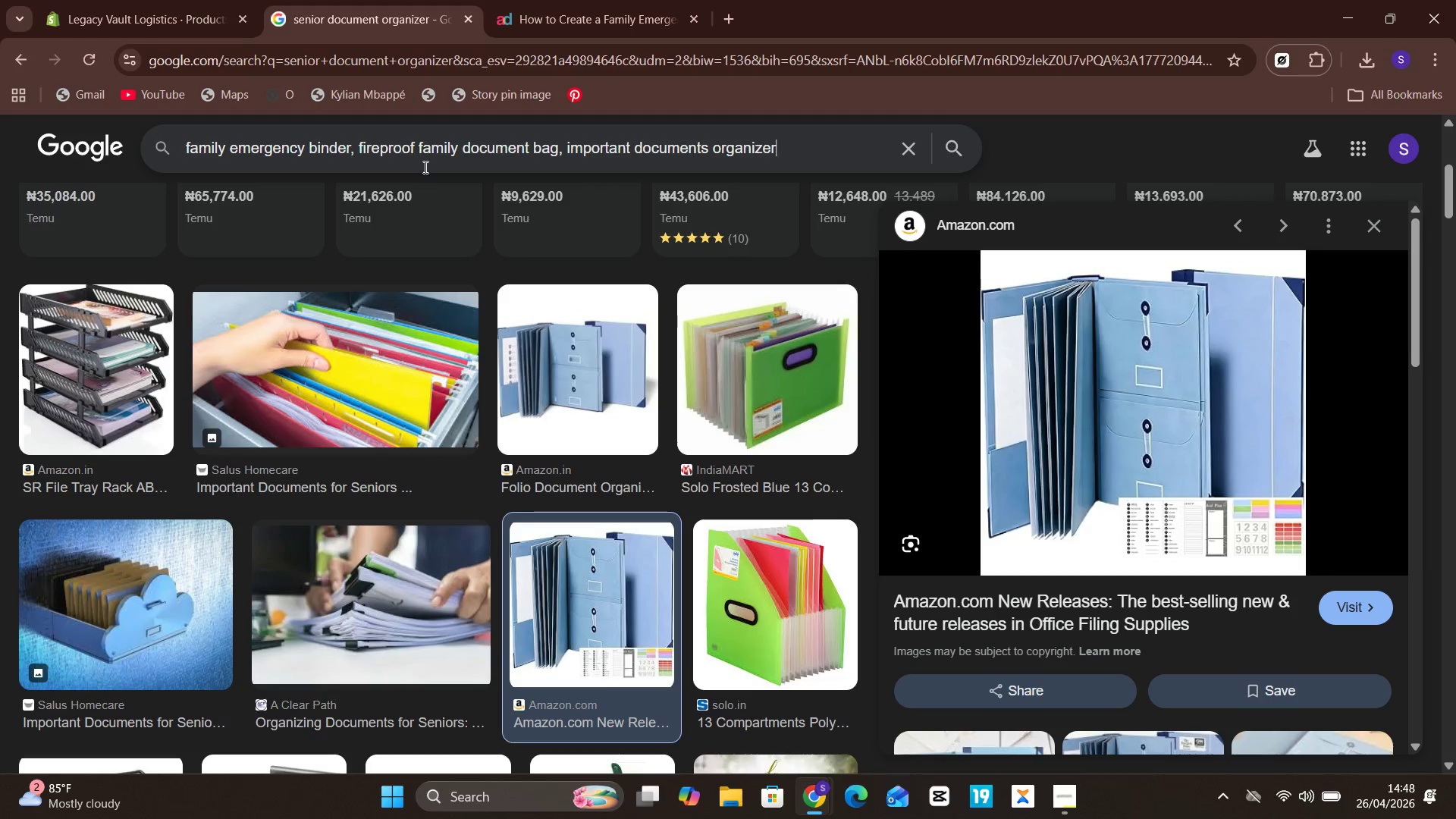 
key(Equal)
 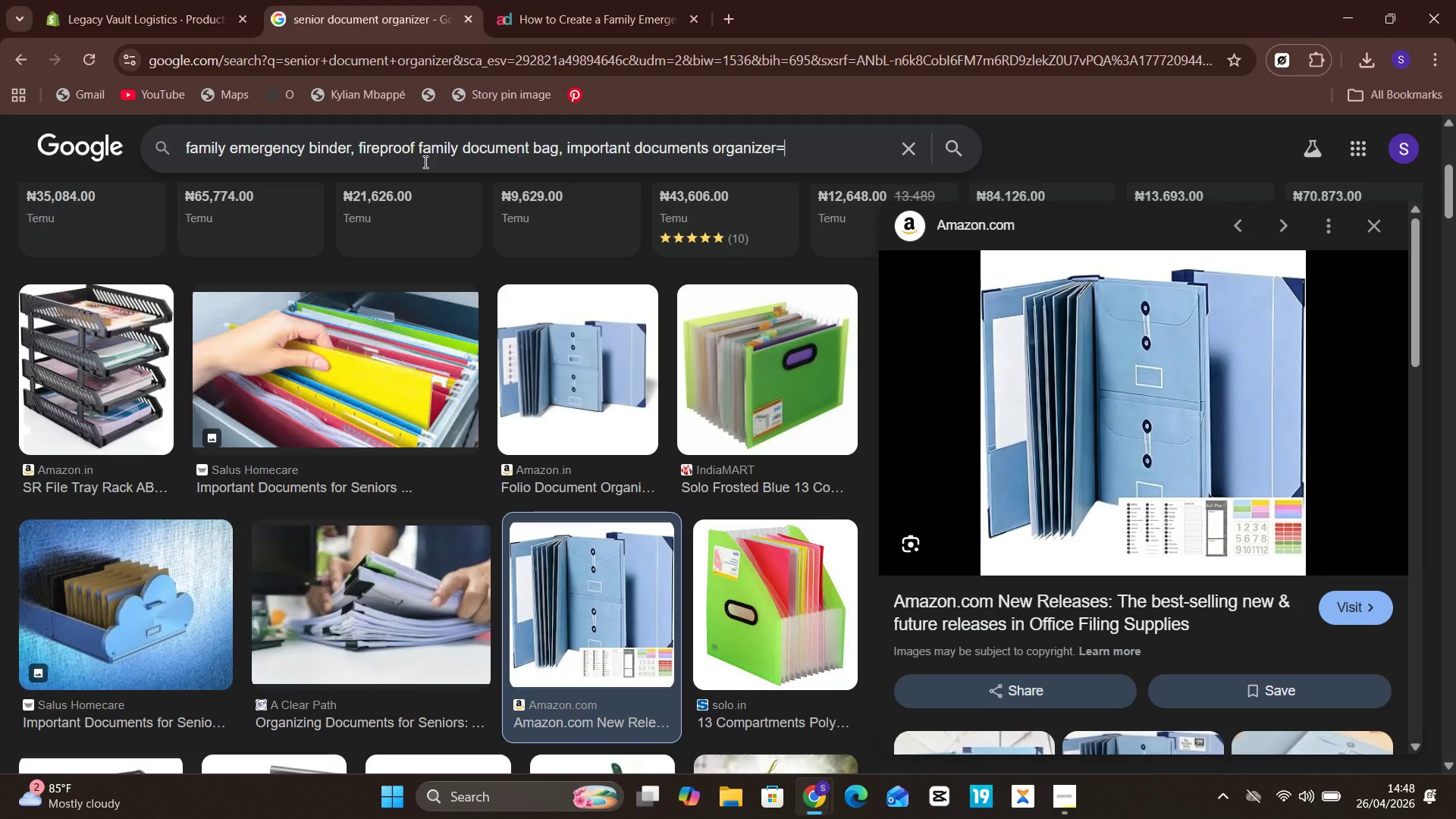 
hold_key(key=Backspace, duration=1.38)
 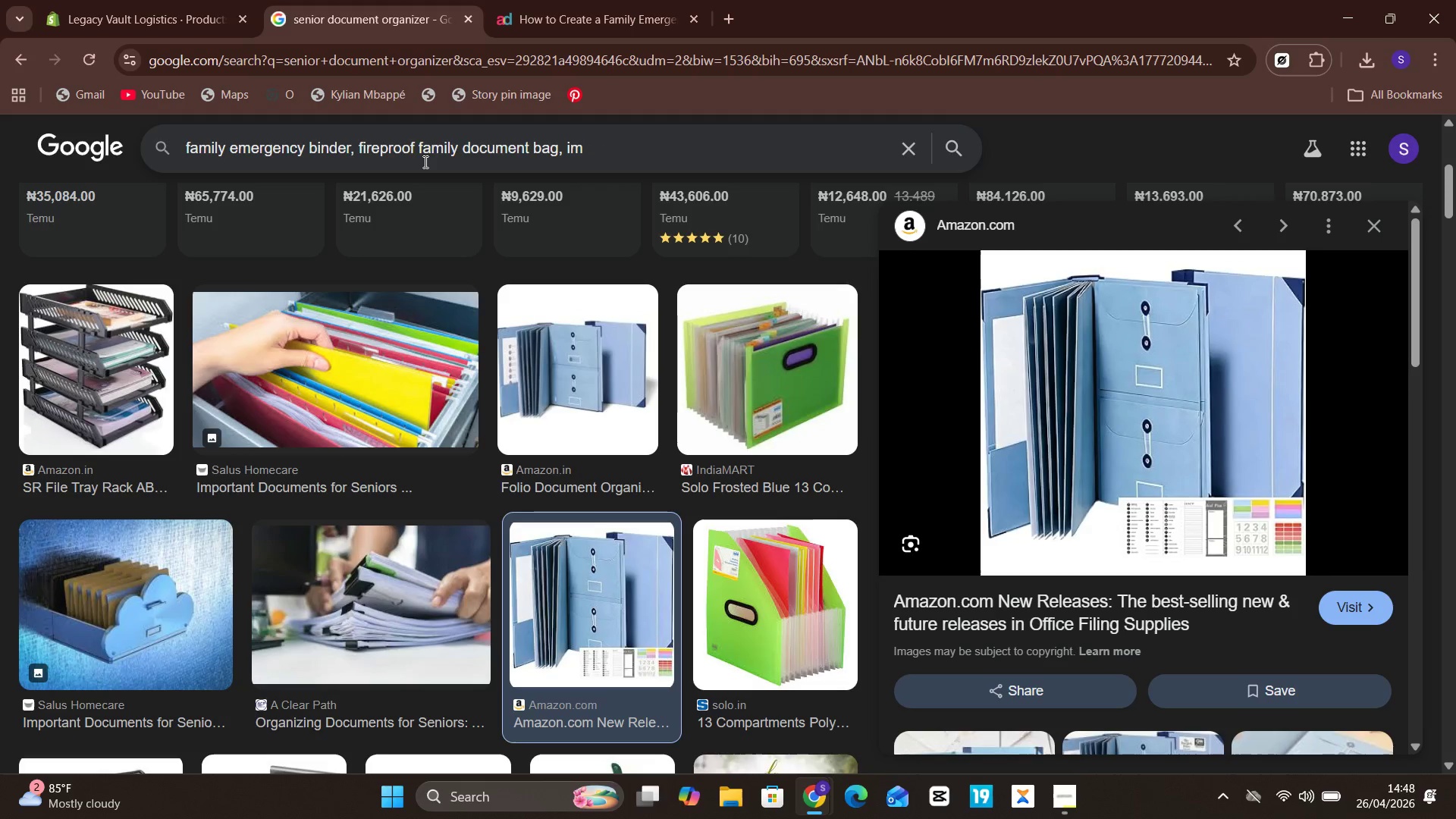 
key(Backspace)
 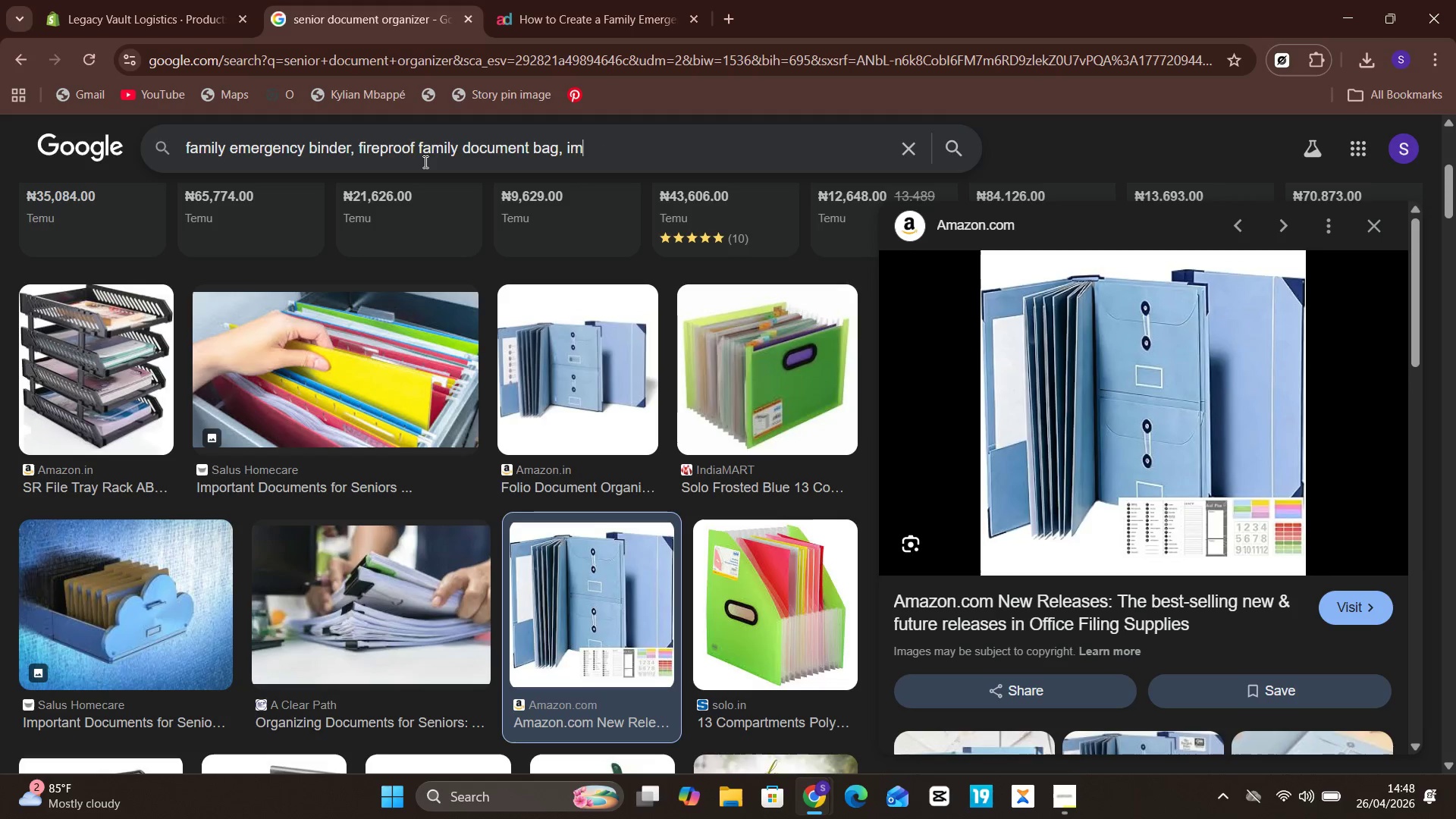 
key(Backspace)
 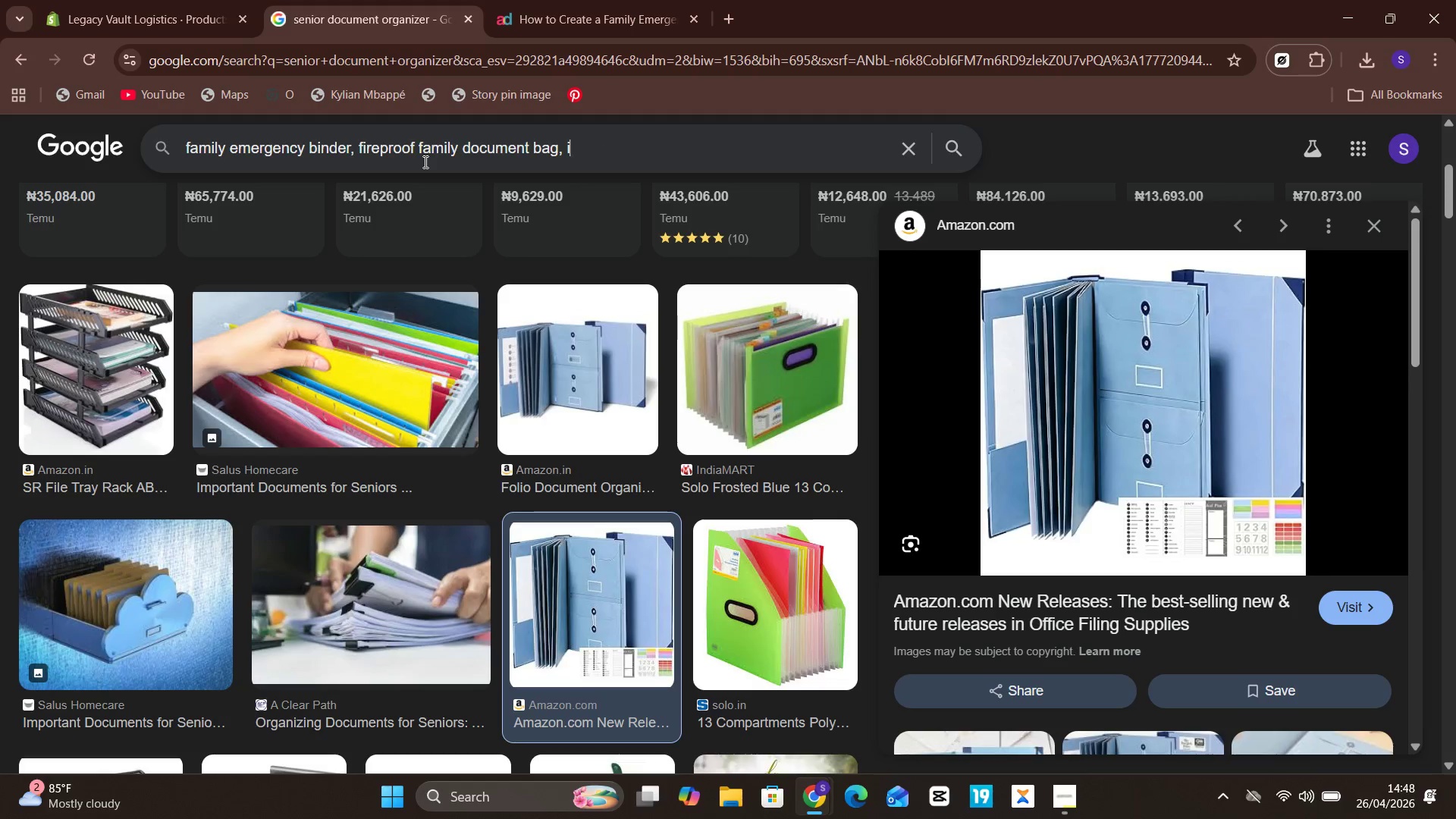 
key(Backspace)
 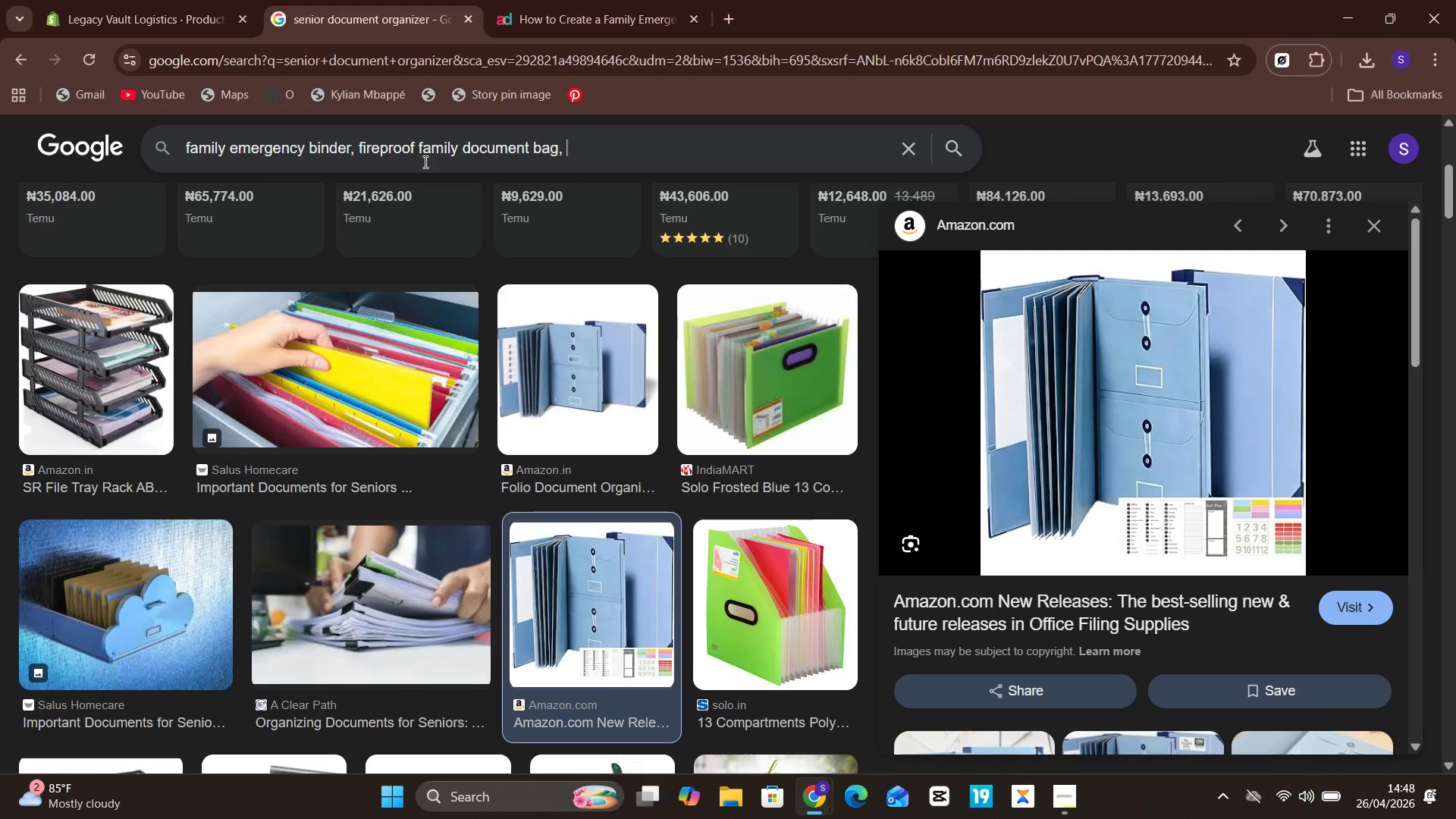 
key(Backspace)
 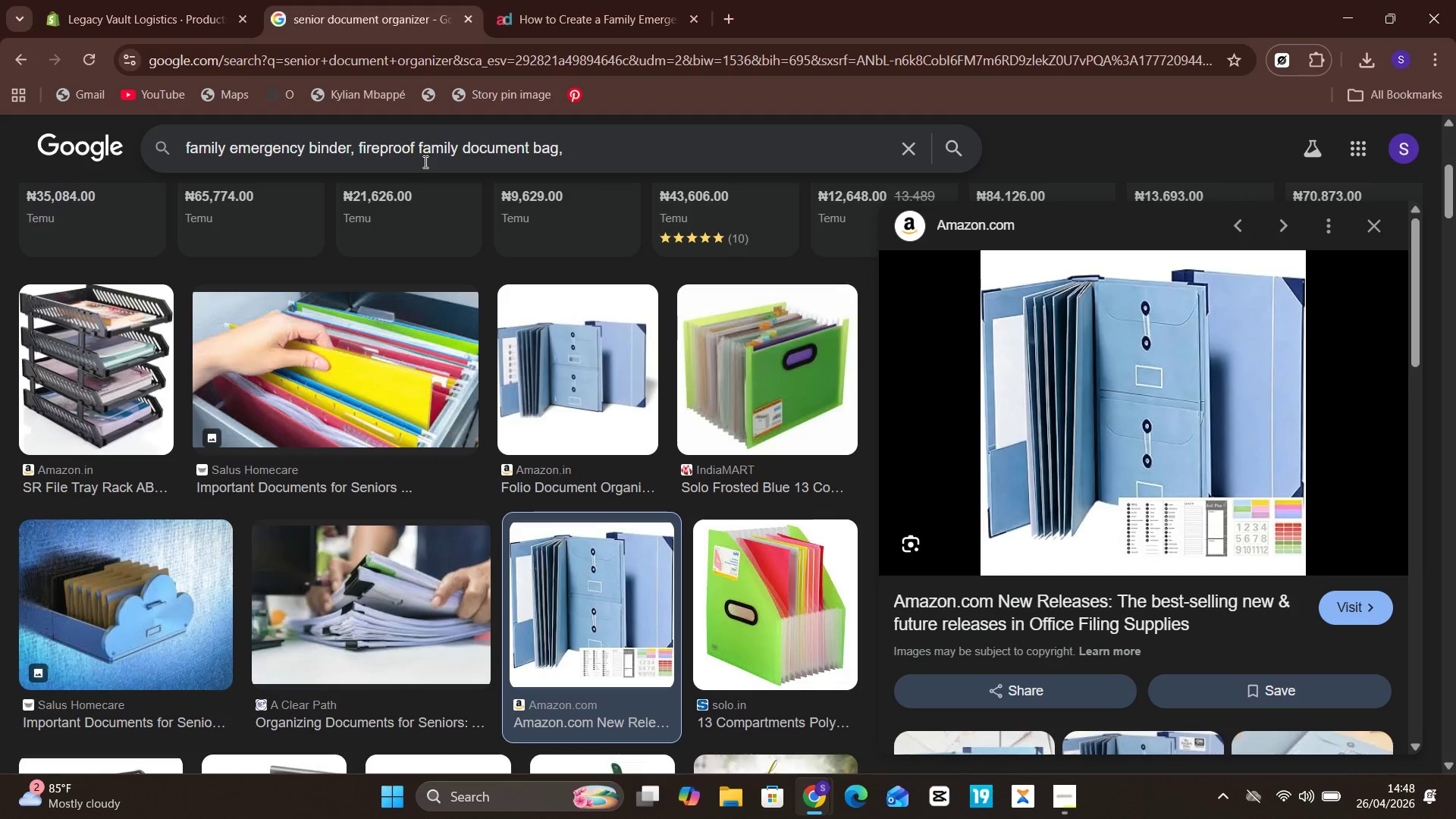 
key(Backspace)
 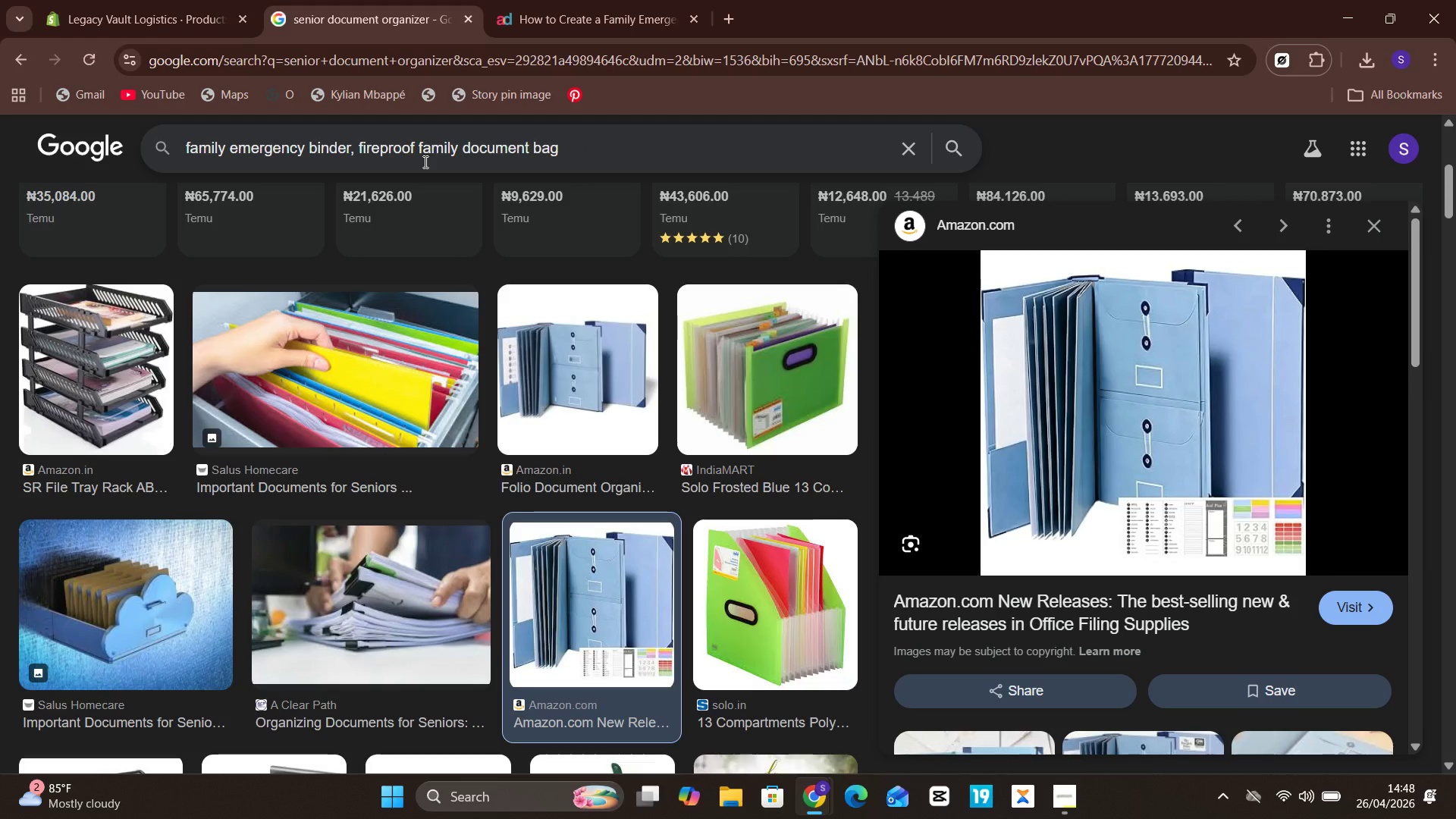 
hold_key(key=Unknown, duration=1.25)
 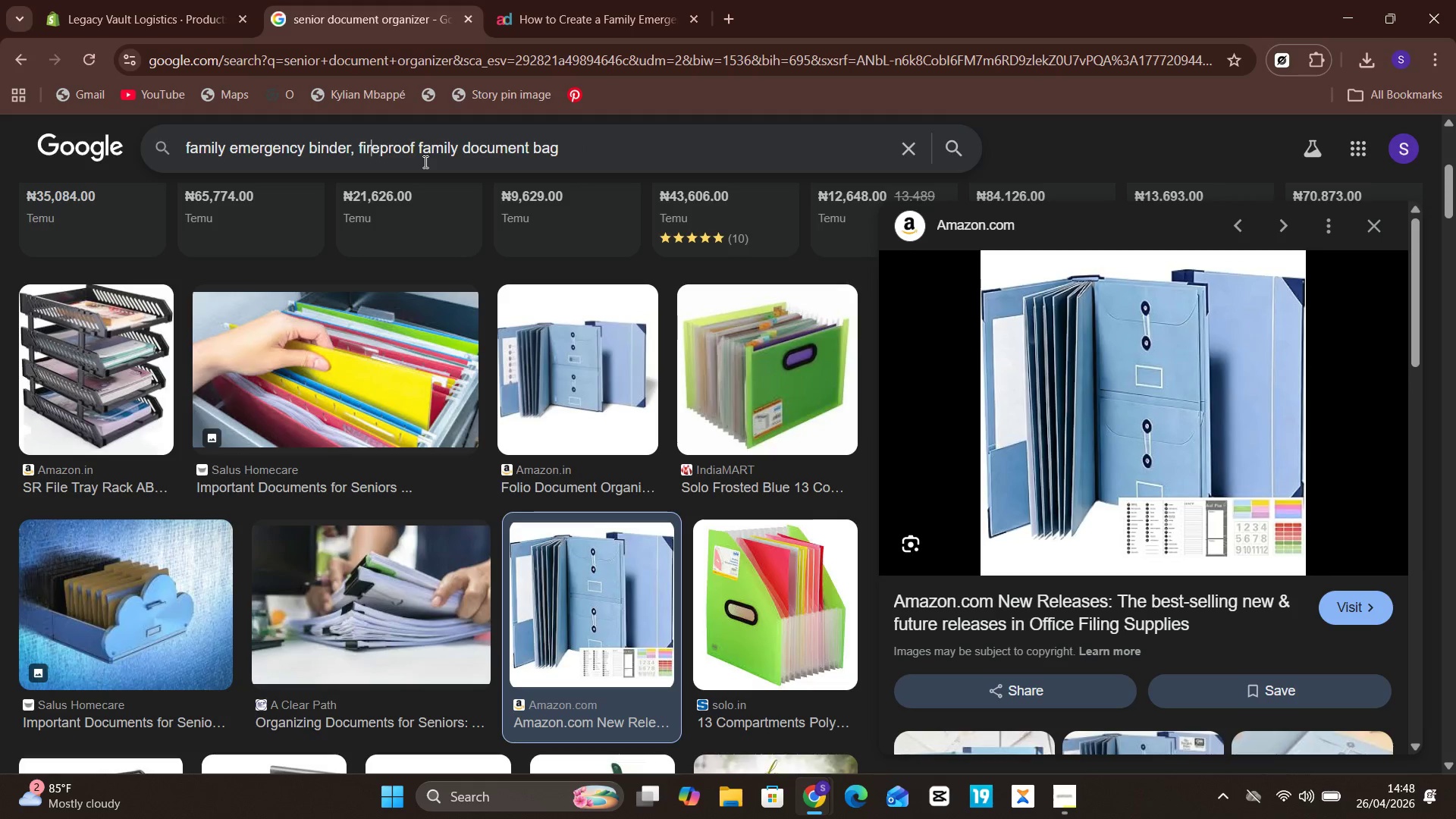 
hold_key(key=ArrowLeft, duration=1.22)
 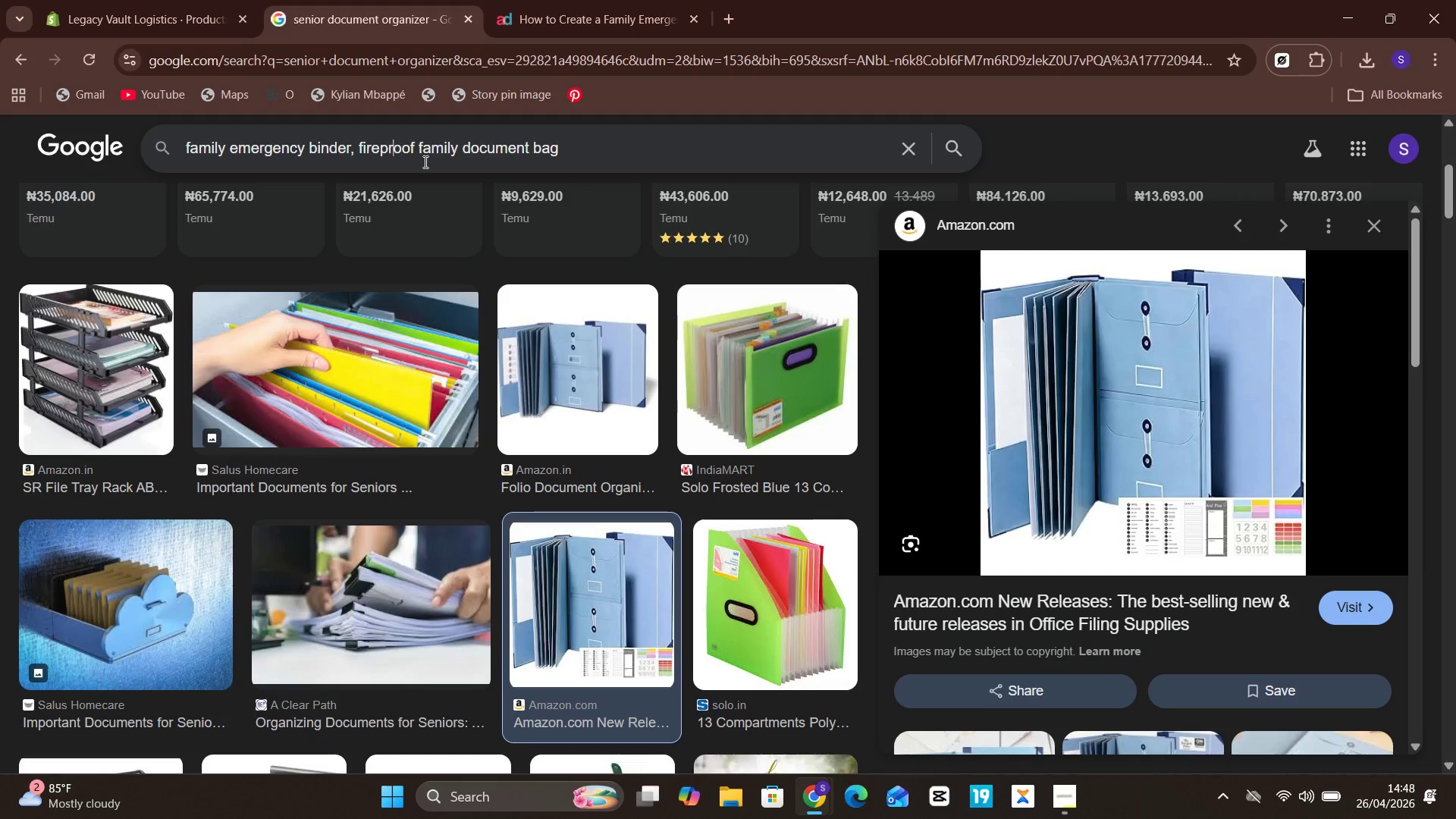 
key(ArrowLeft)
 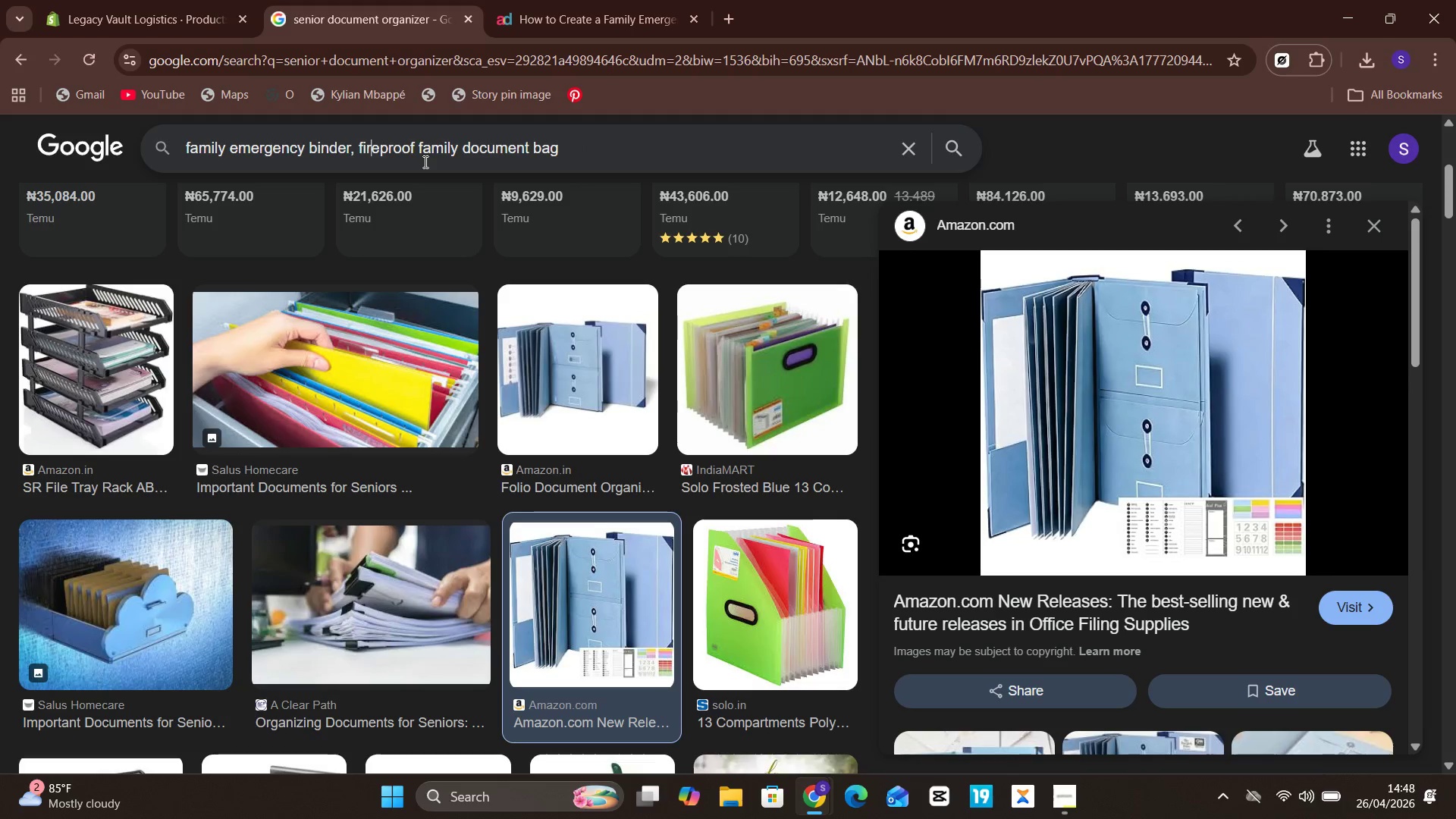 
key(Unknown)
 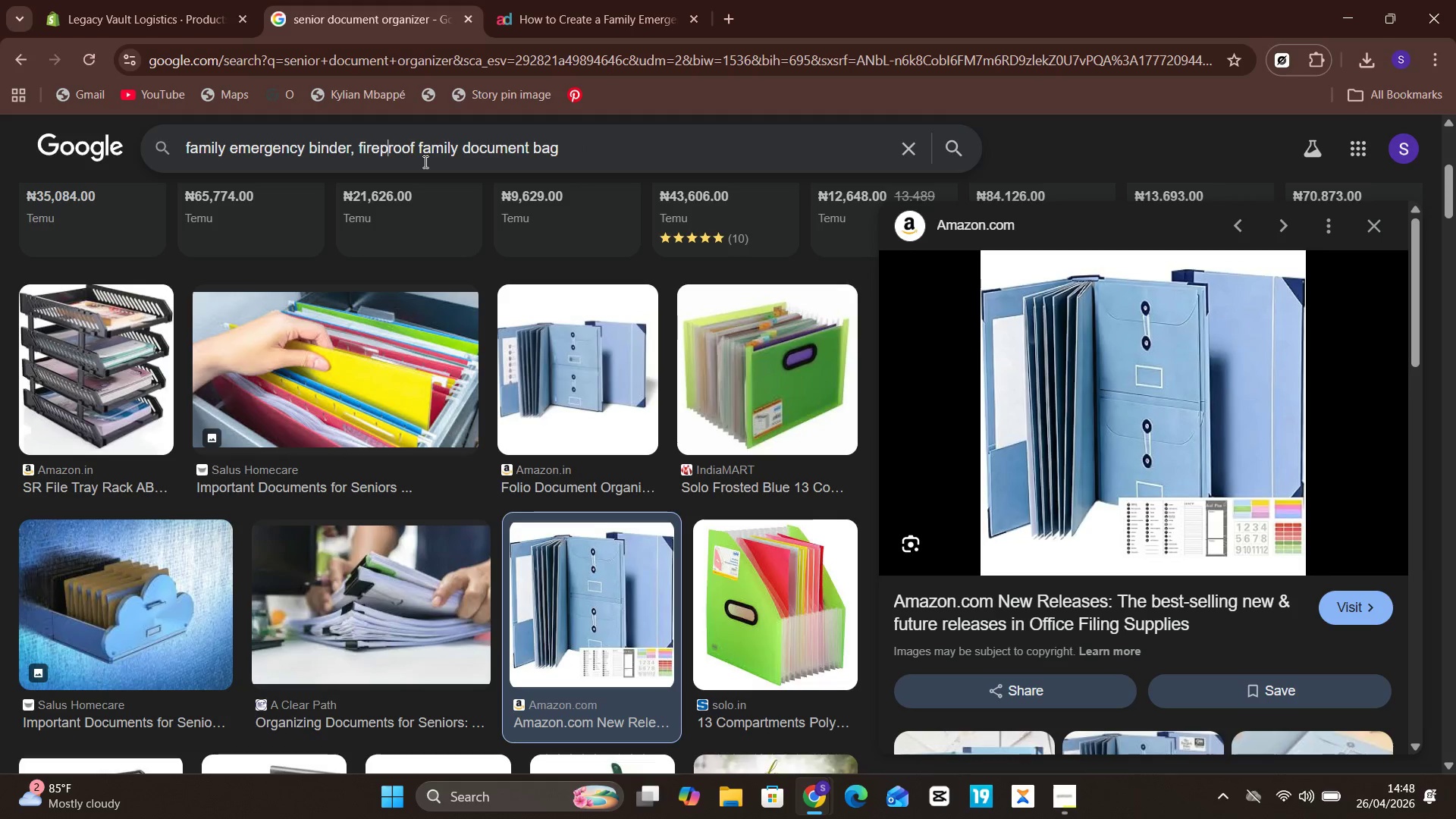 
key(Unknown)
 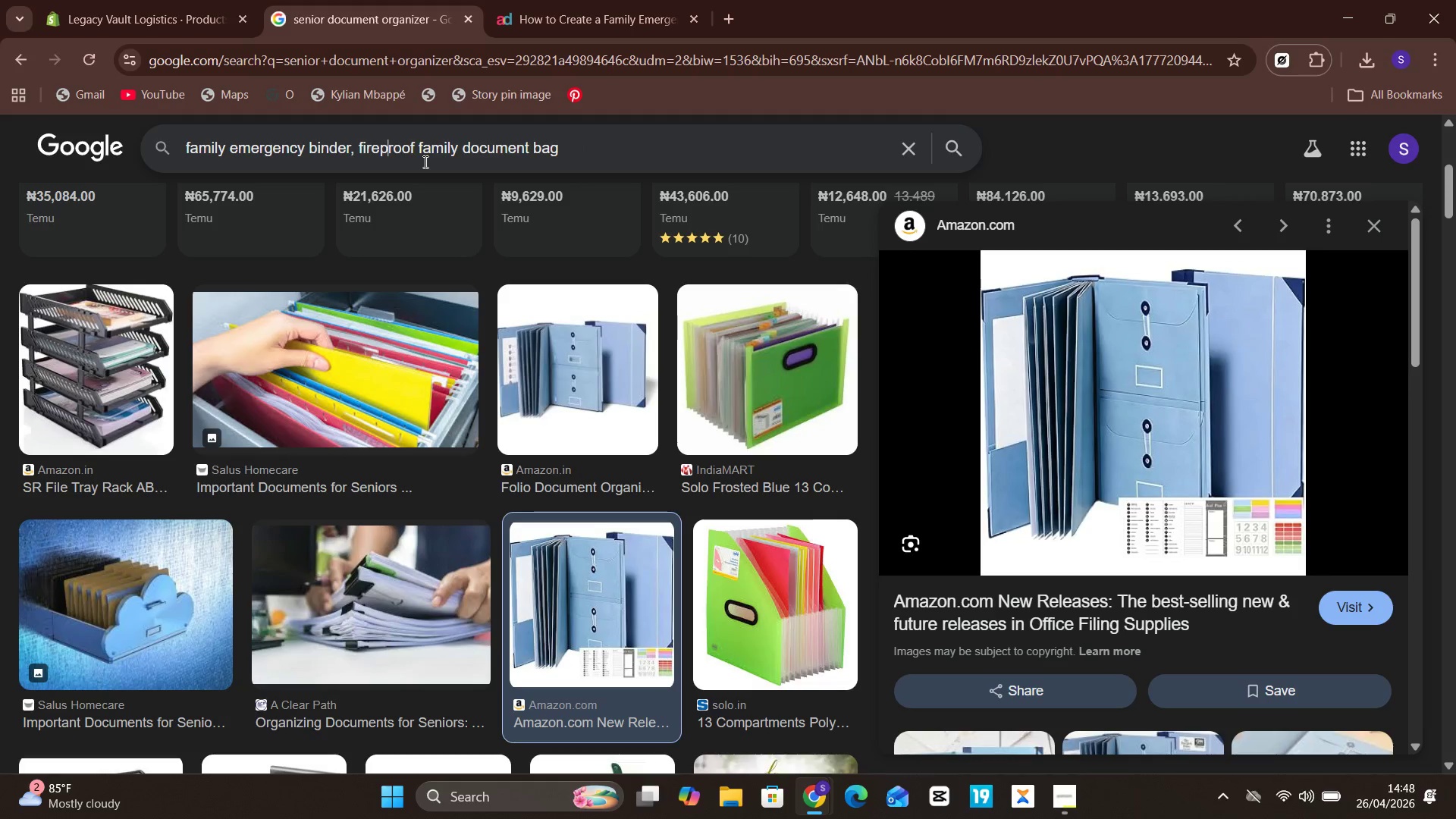 
key(ArrowLeft)
 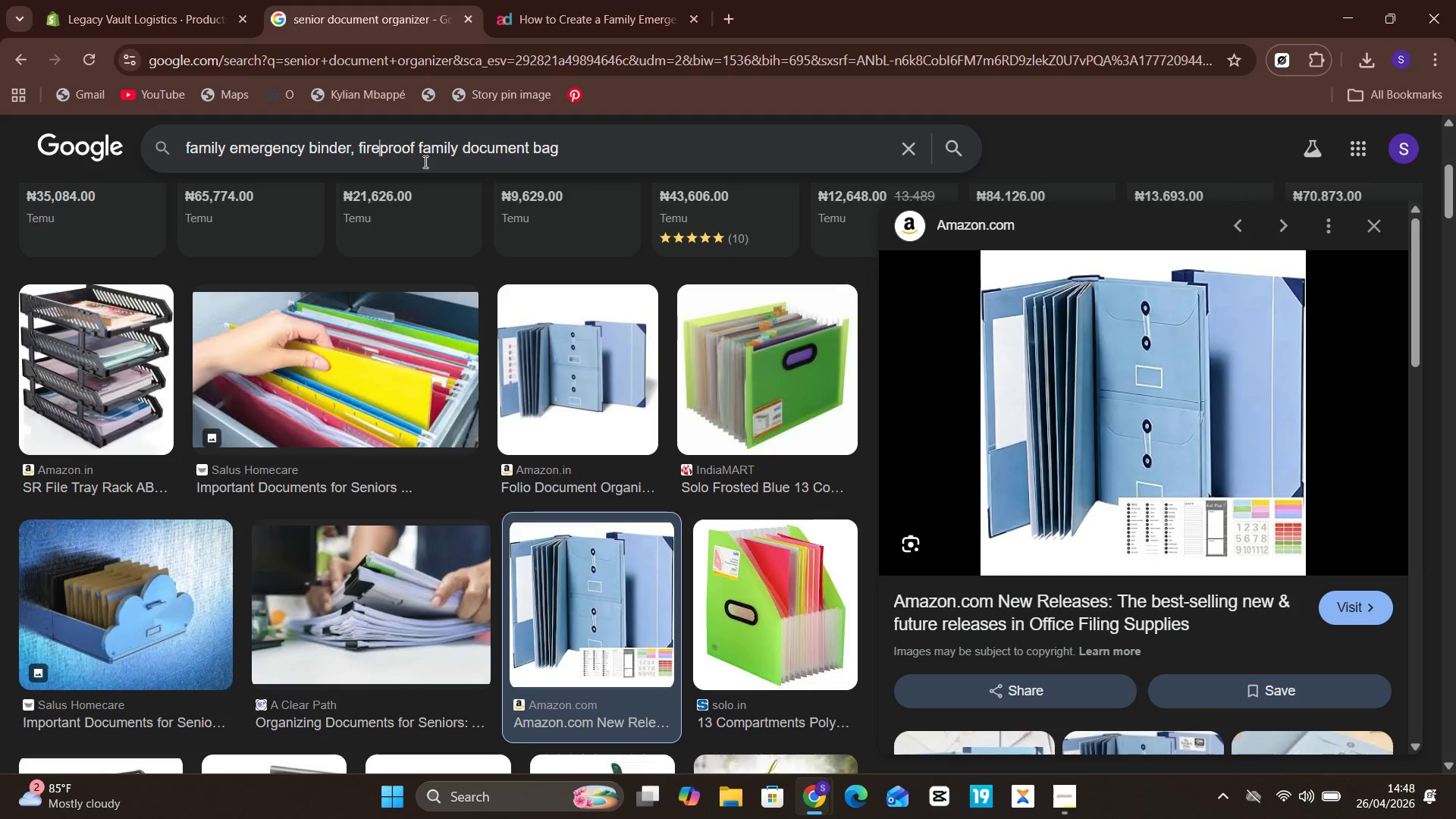 
key(Unknown)
 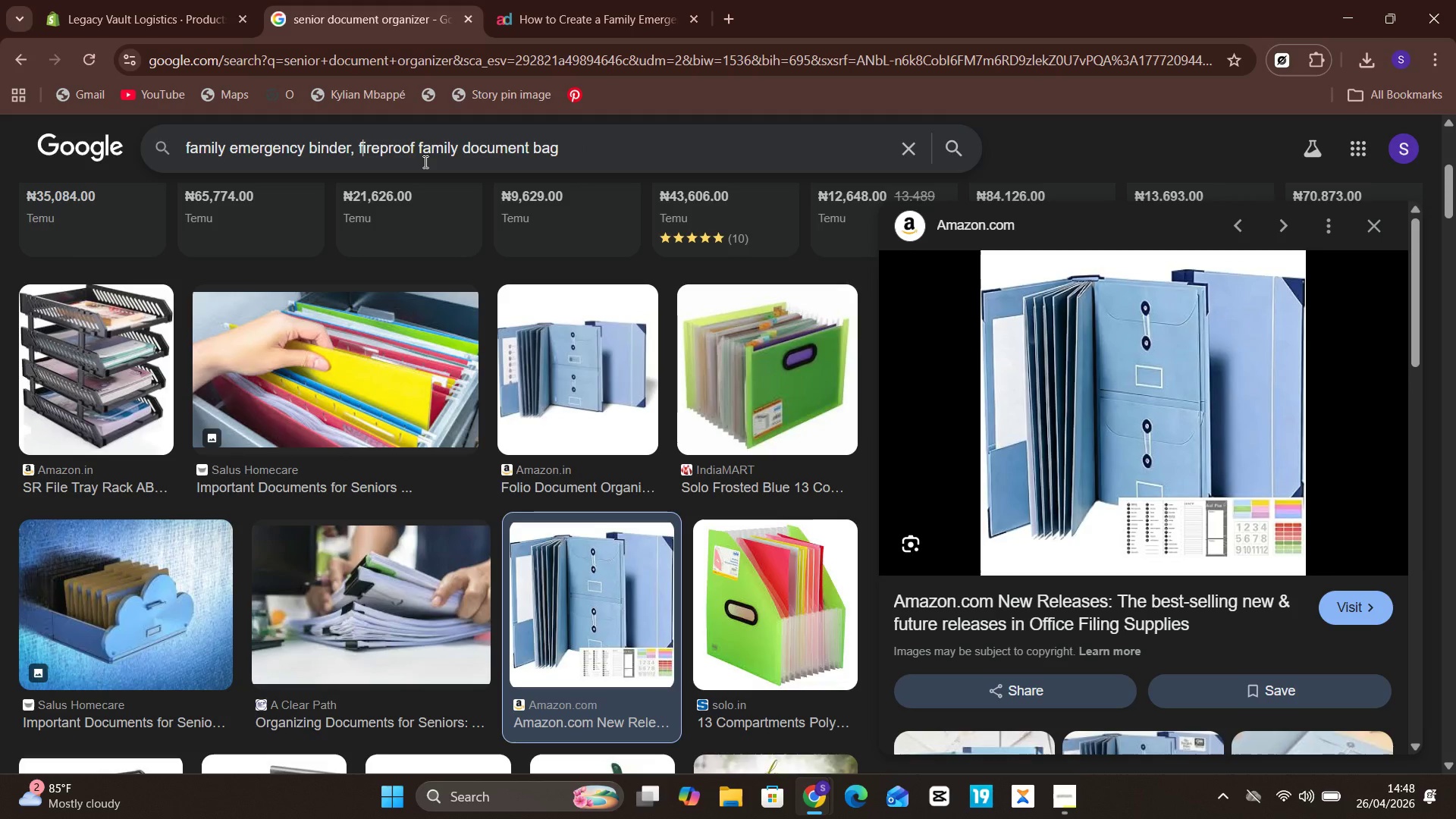 
key(ArrowLeft)
 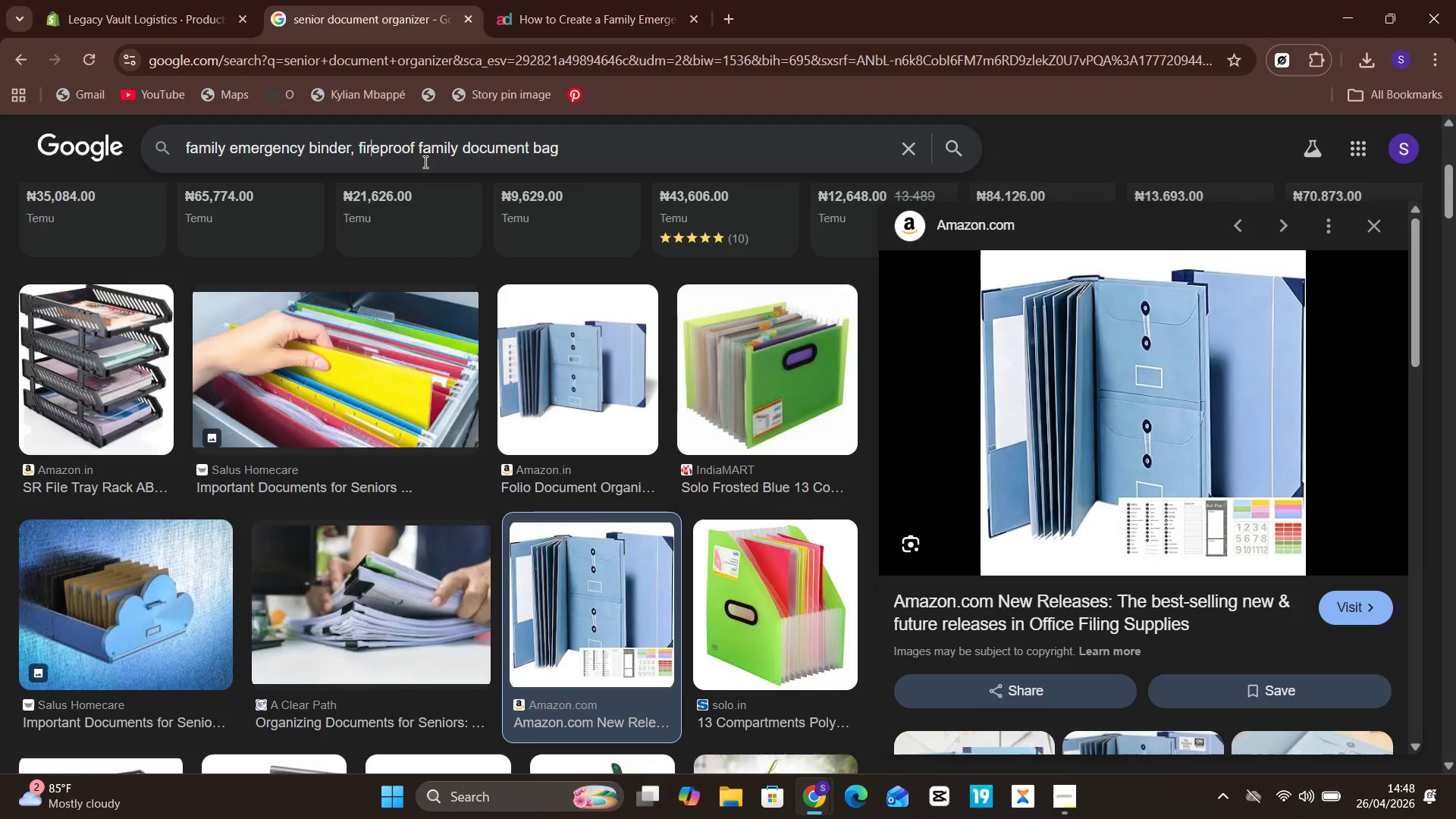 
key(Unknown)
 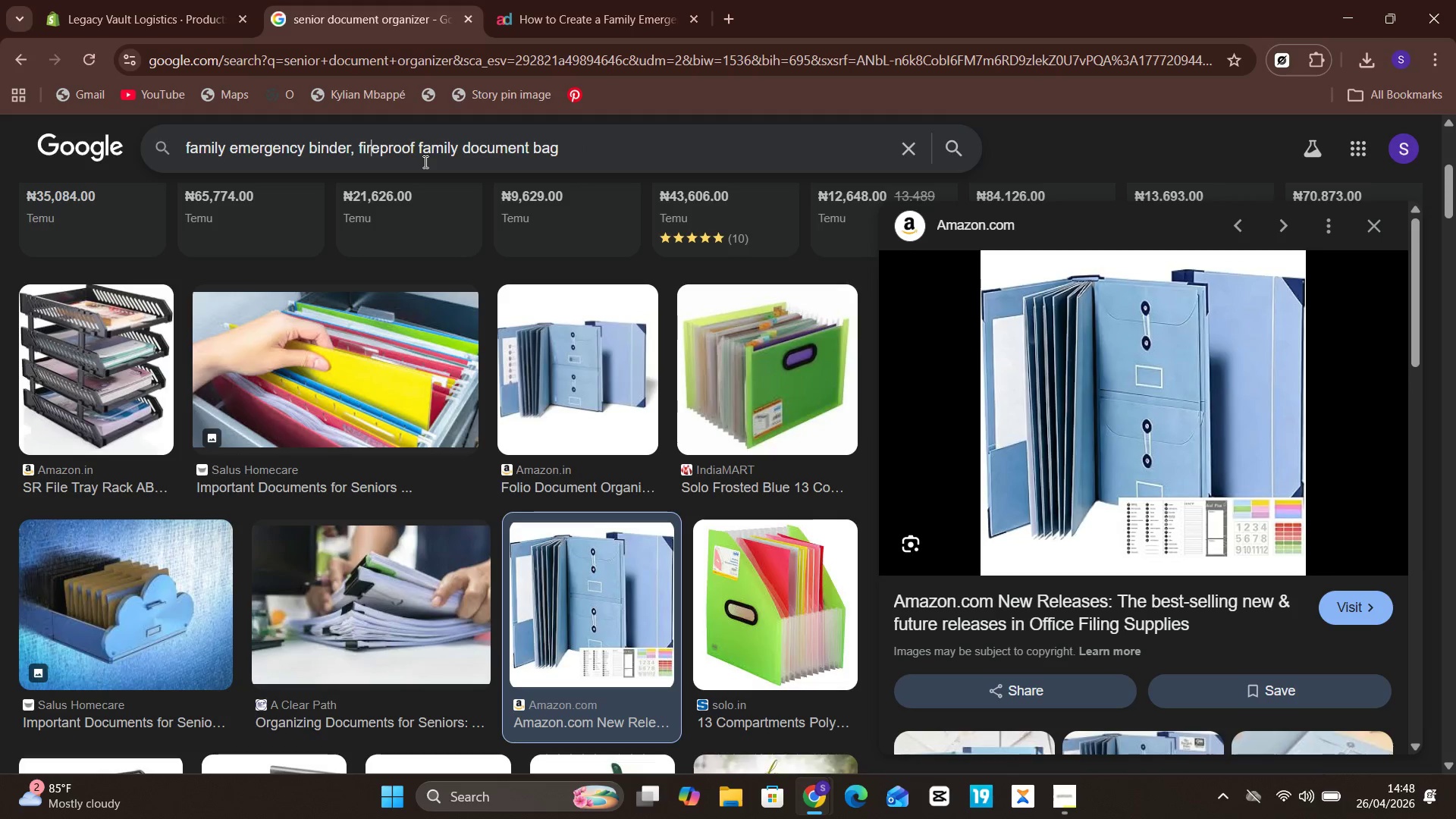 
key(ArrowLeft)
 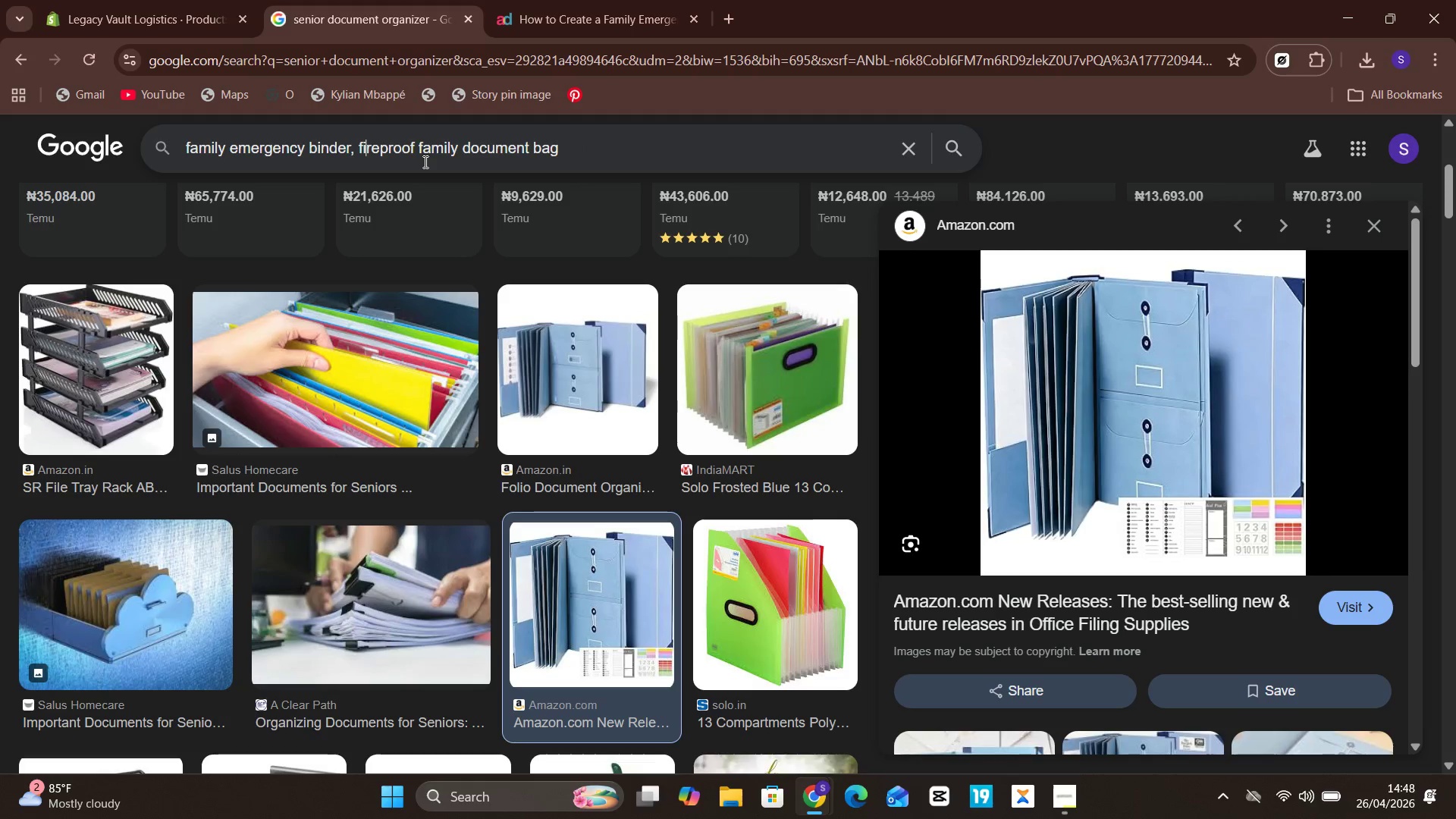 
key(Unknown)
 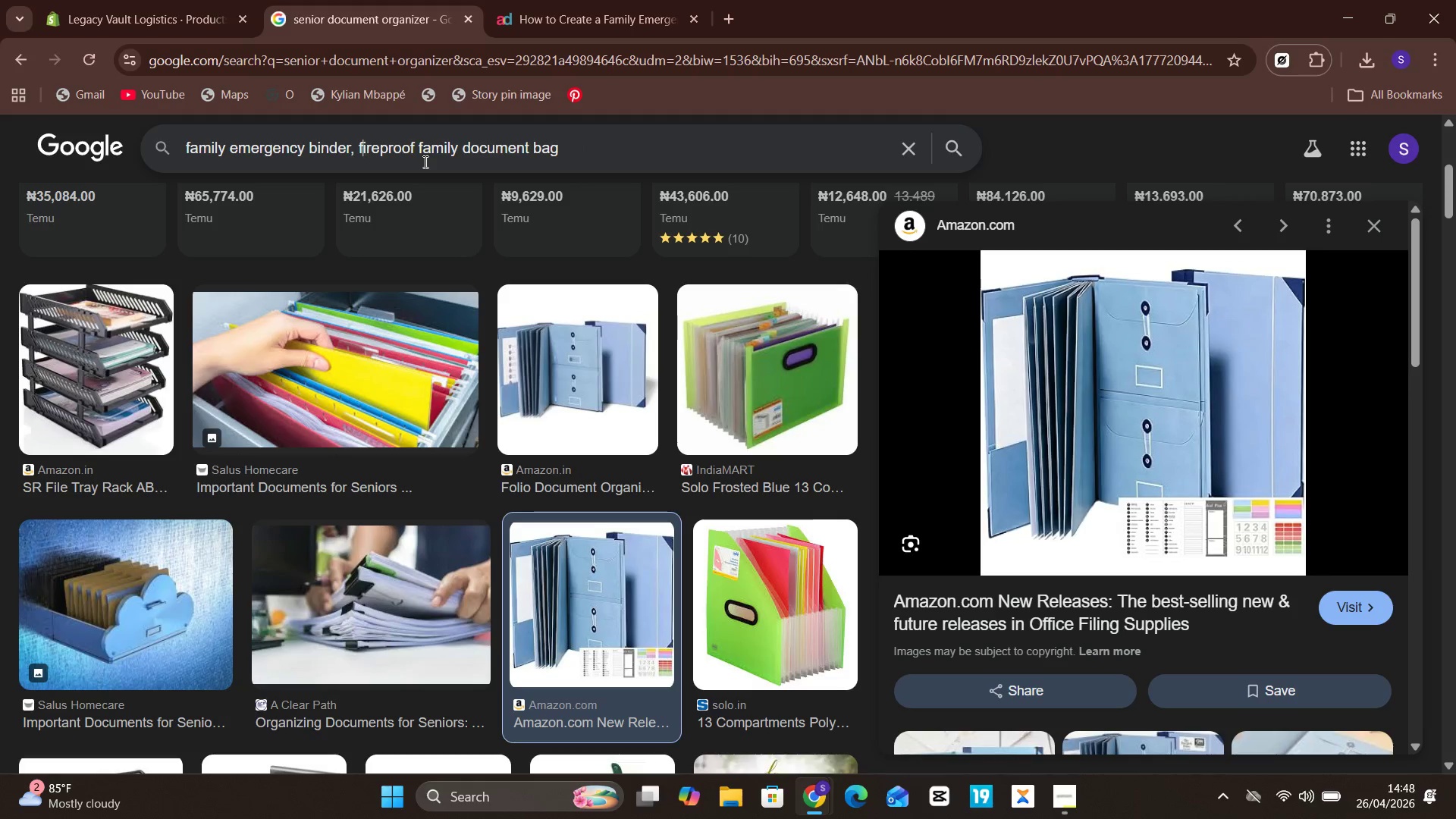 
key(ArrowLeft)
 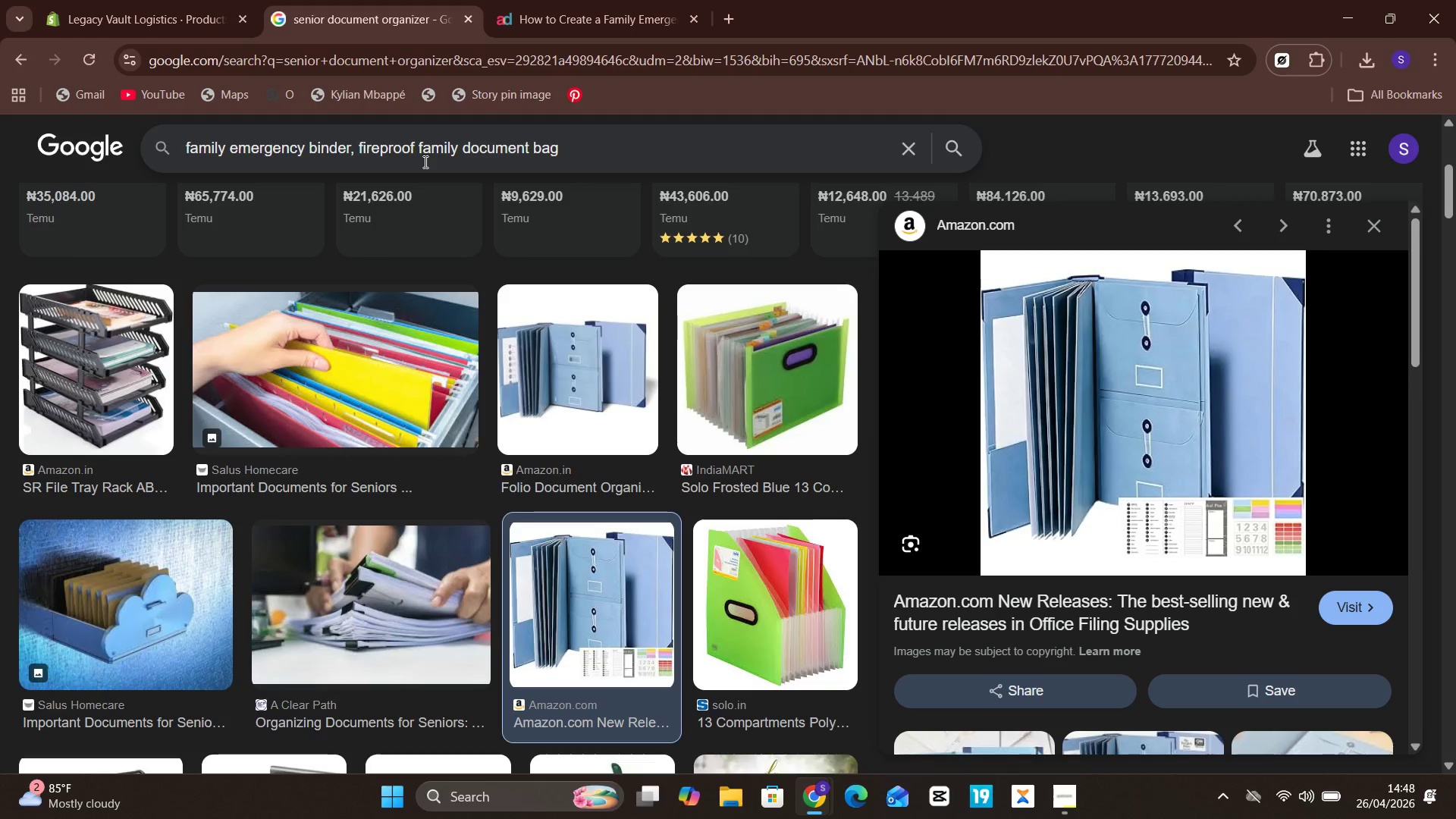 
key(Unknown)
 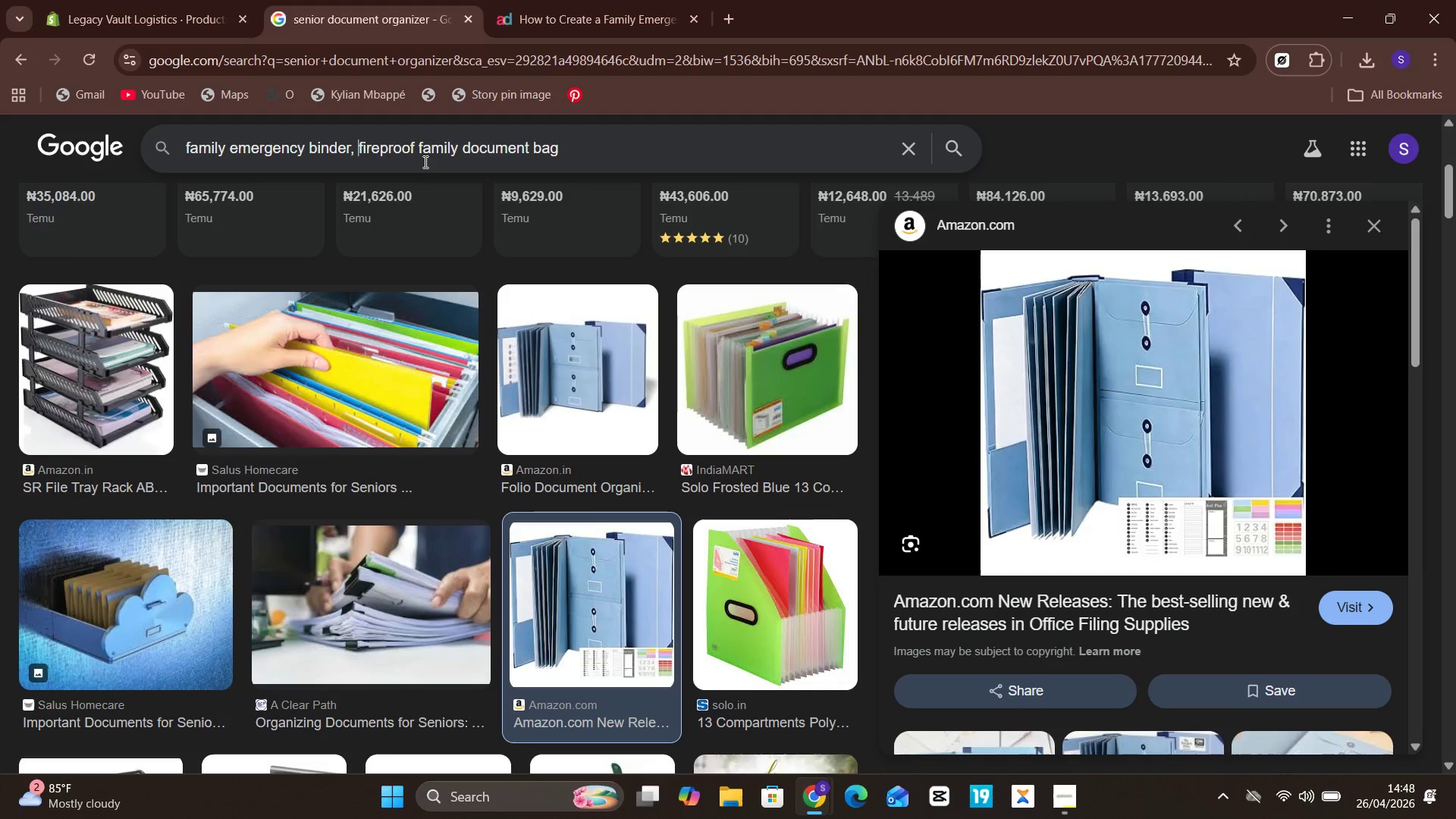 
key(ArrowLeft)
 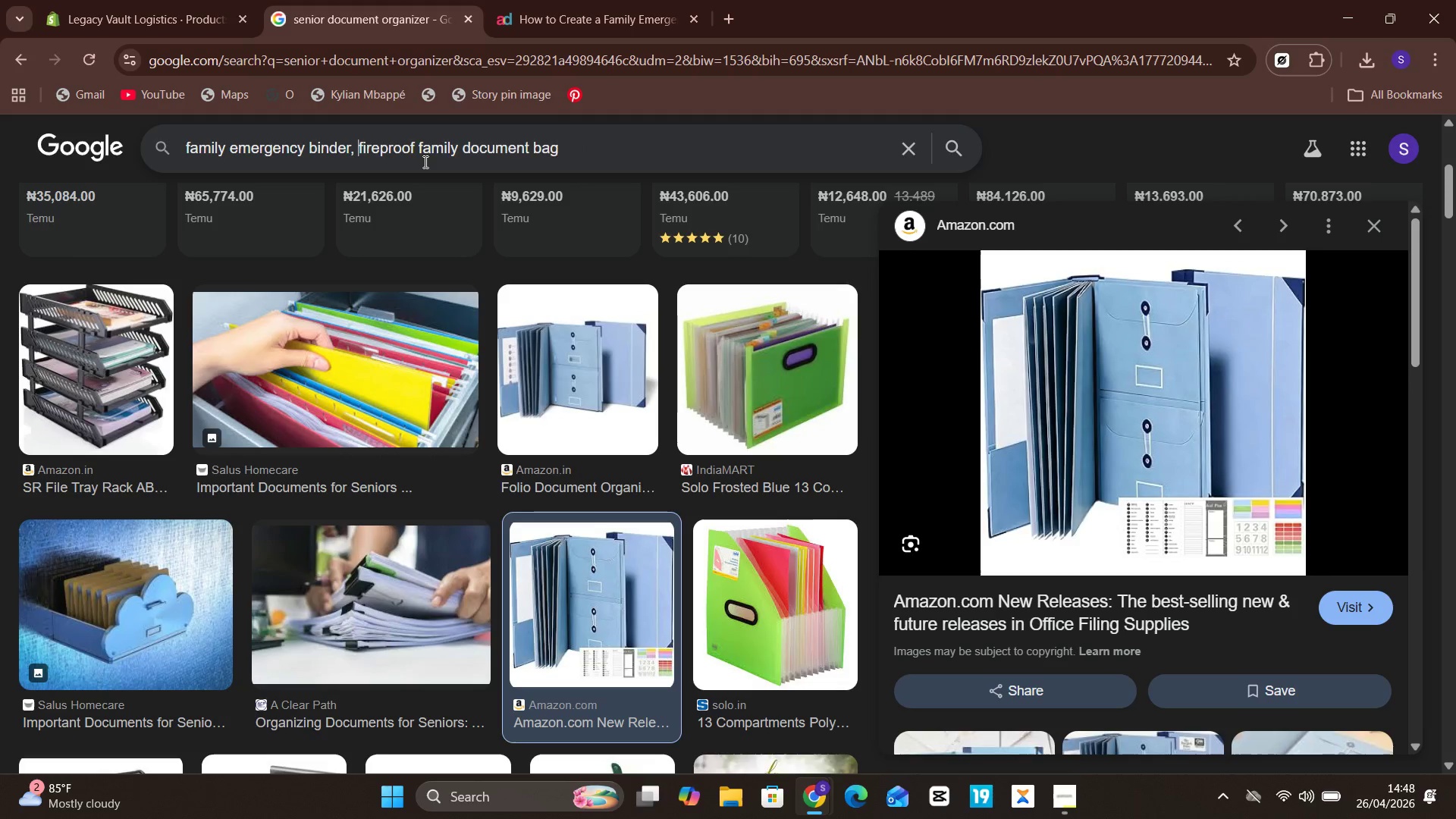 
hold_key(key=Backspace, duration=1.5)
 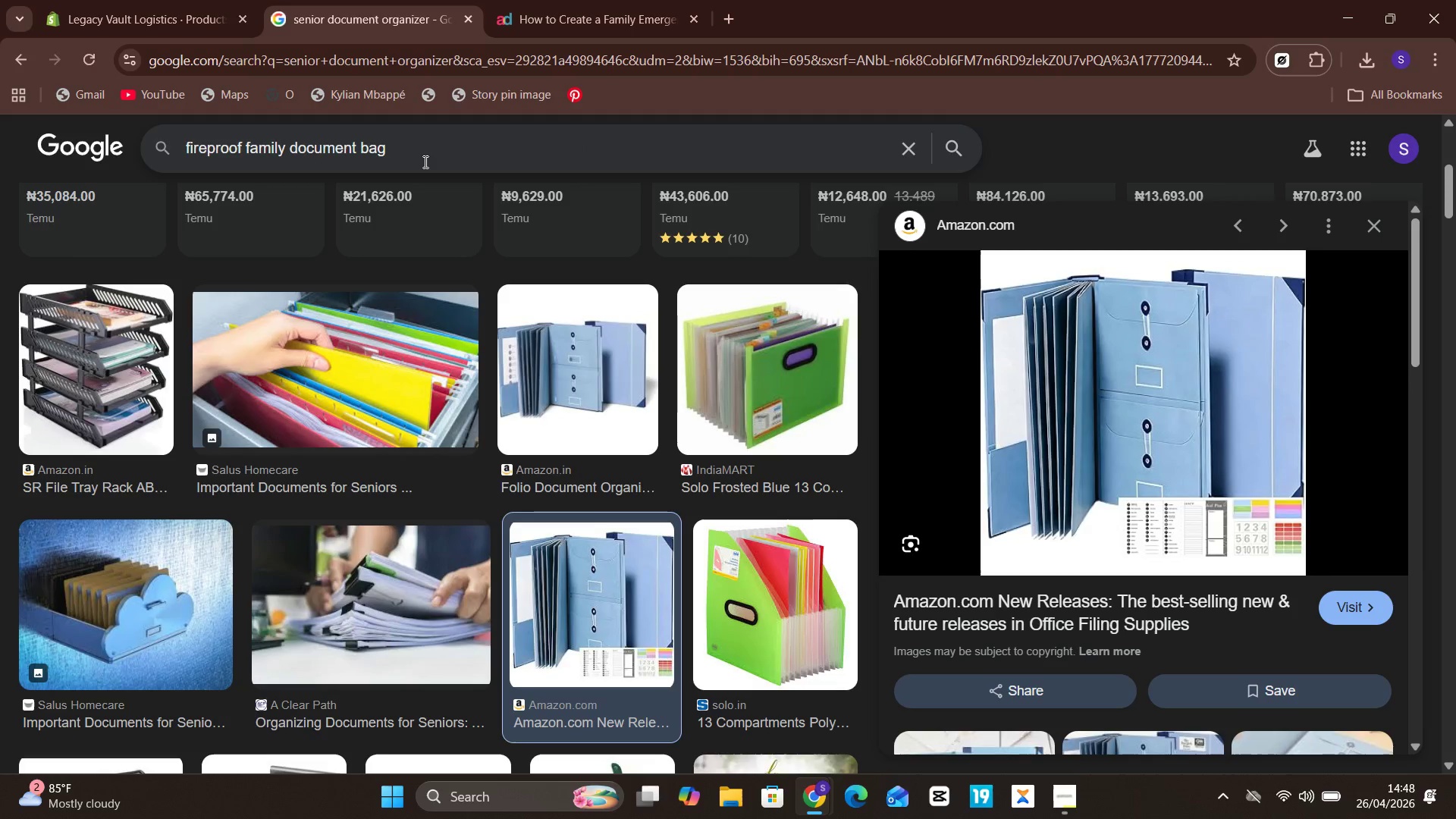 
key(Backspace)
 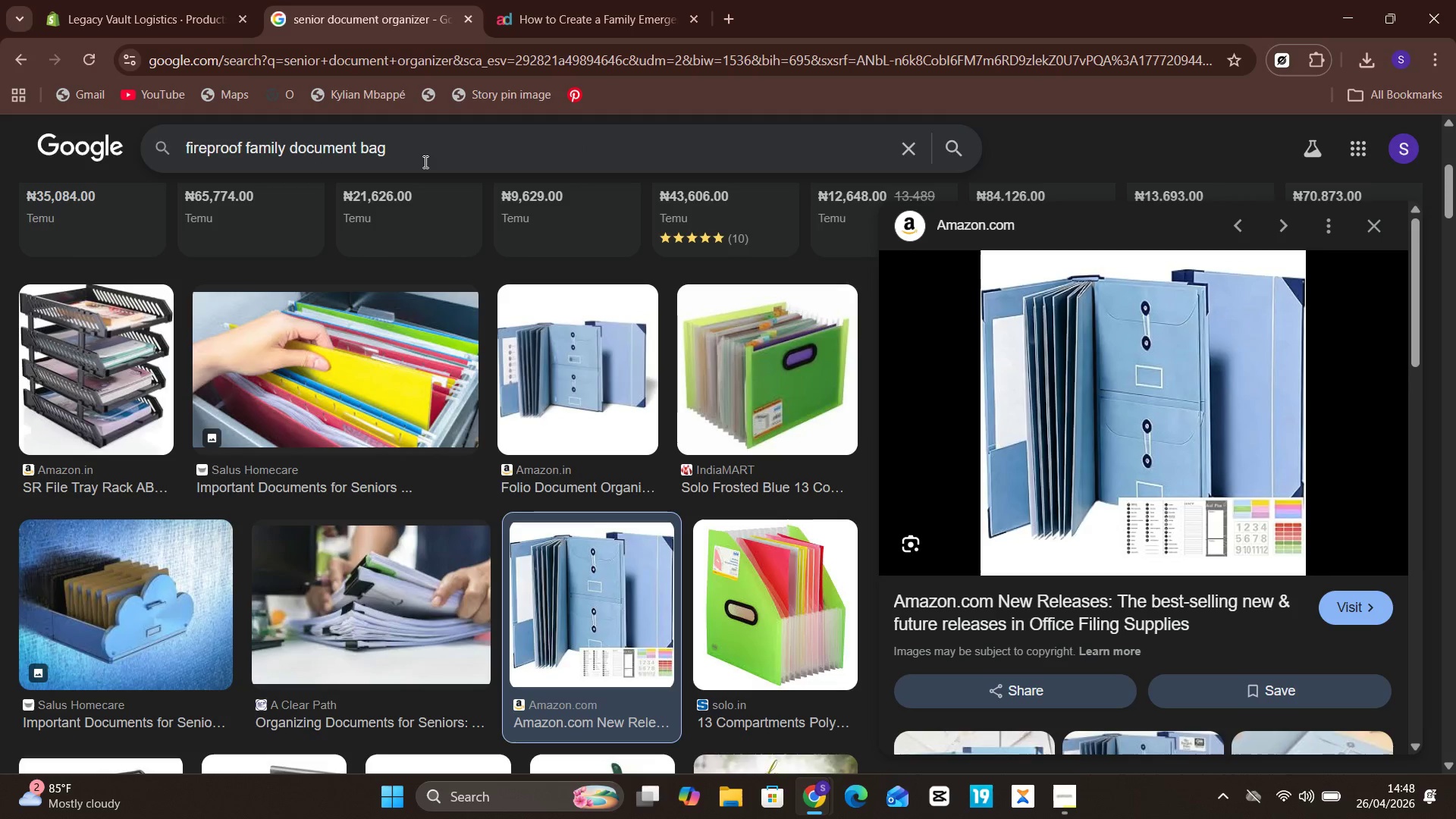 
key(Backspace)
 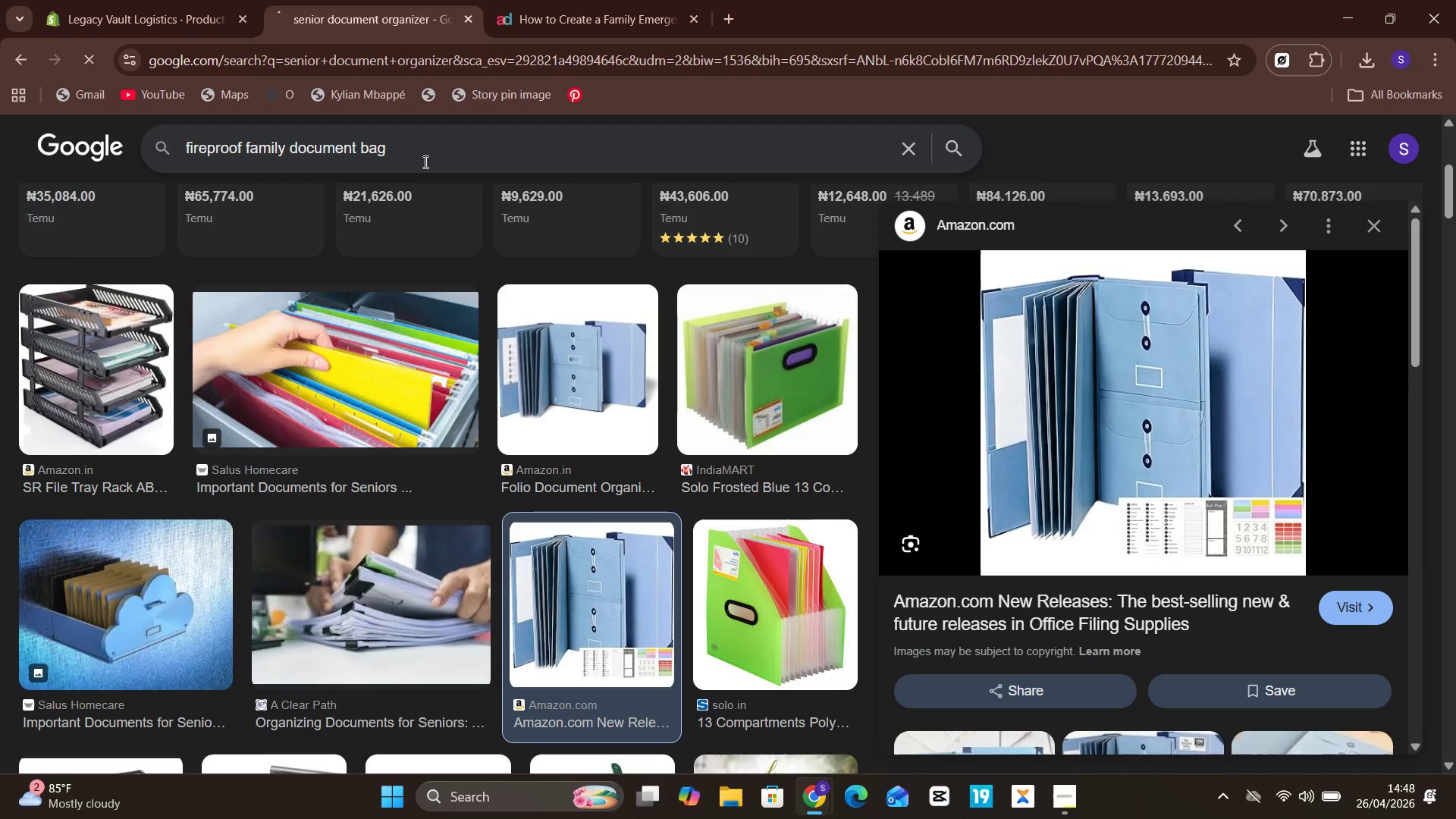 
key(Enter)
 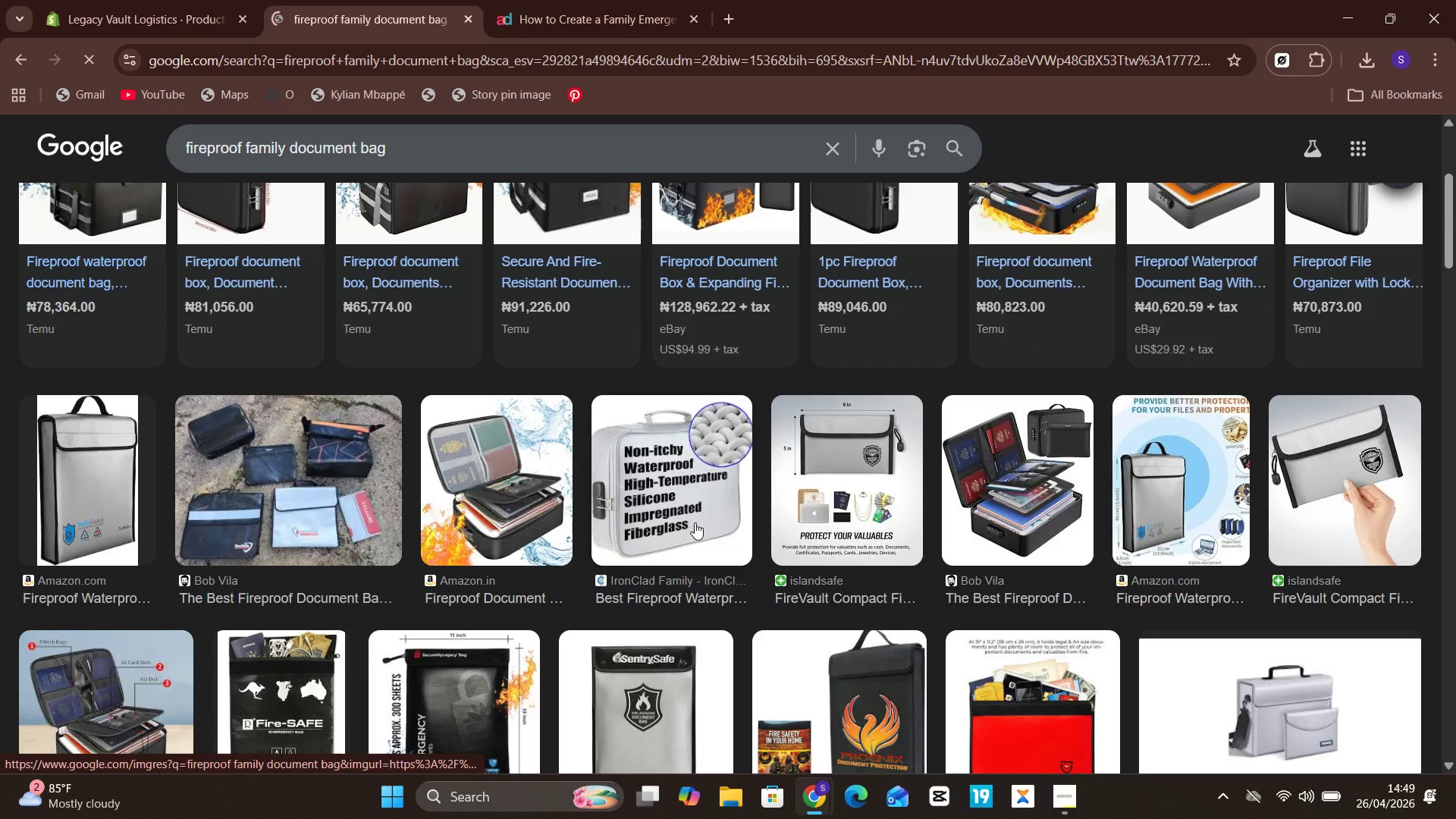 
wait(7.53)
 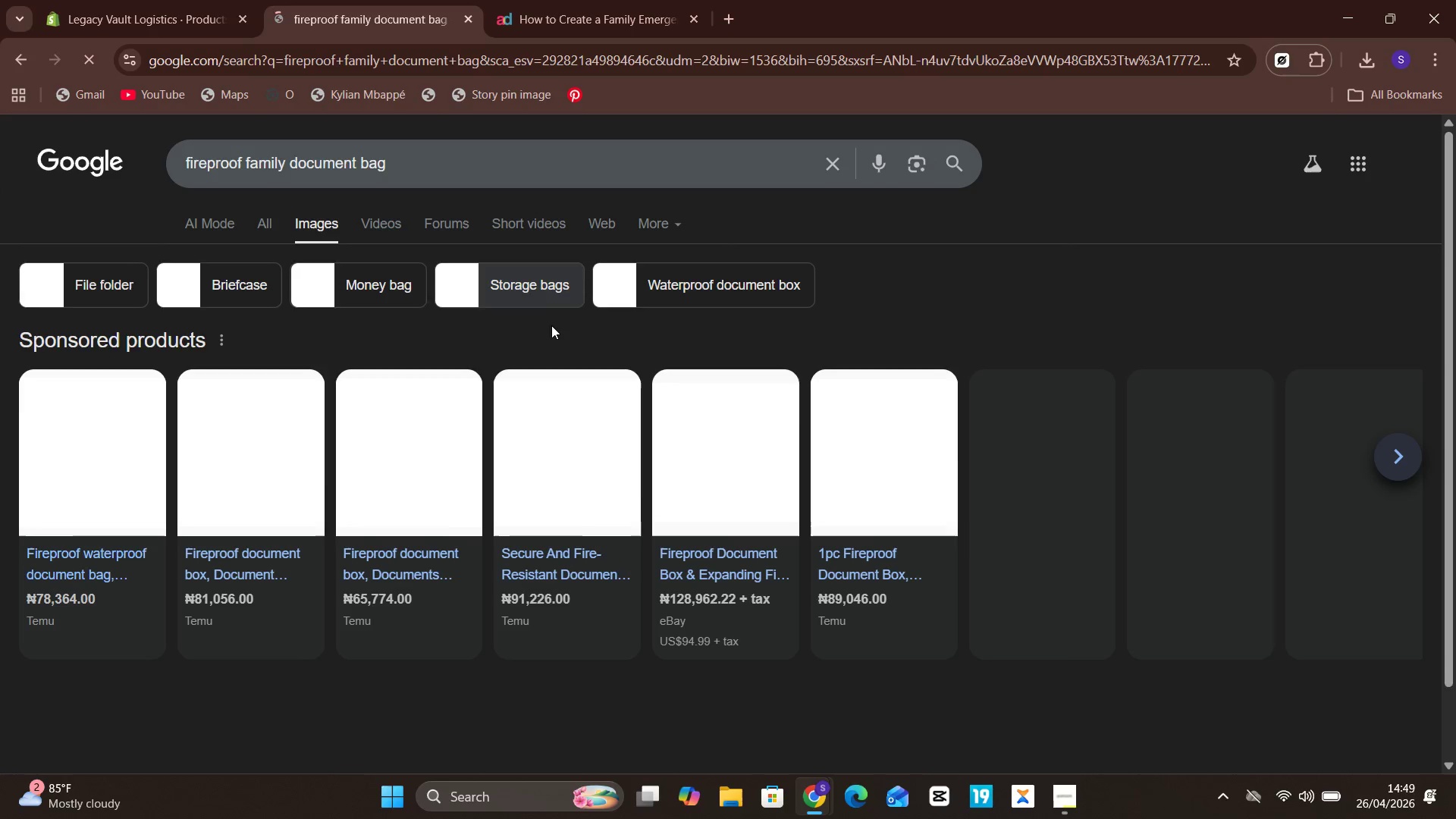 
mouse_move([433, 453])
 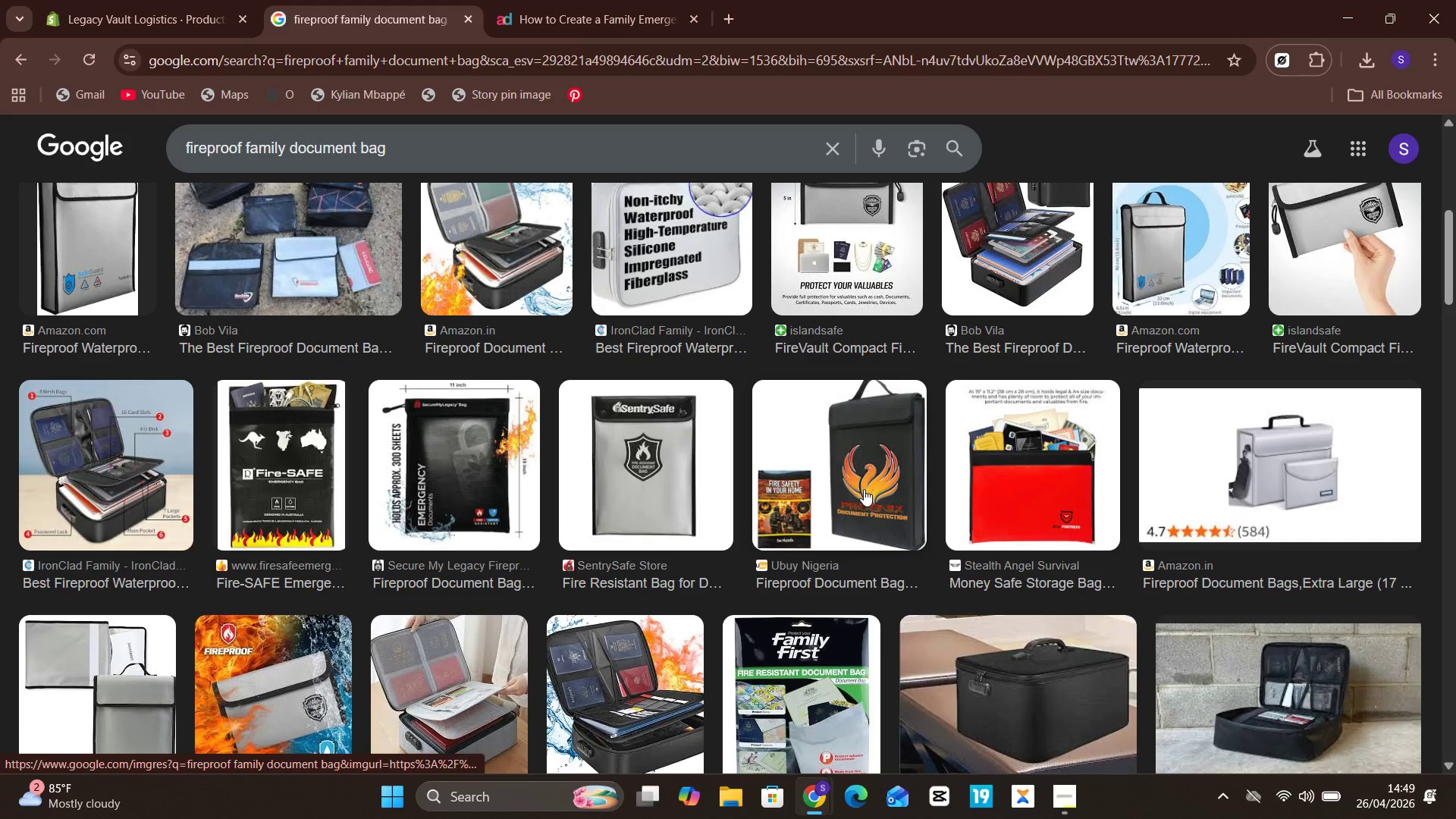 
left_click([864, 489])
 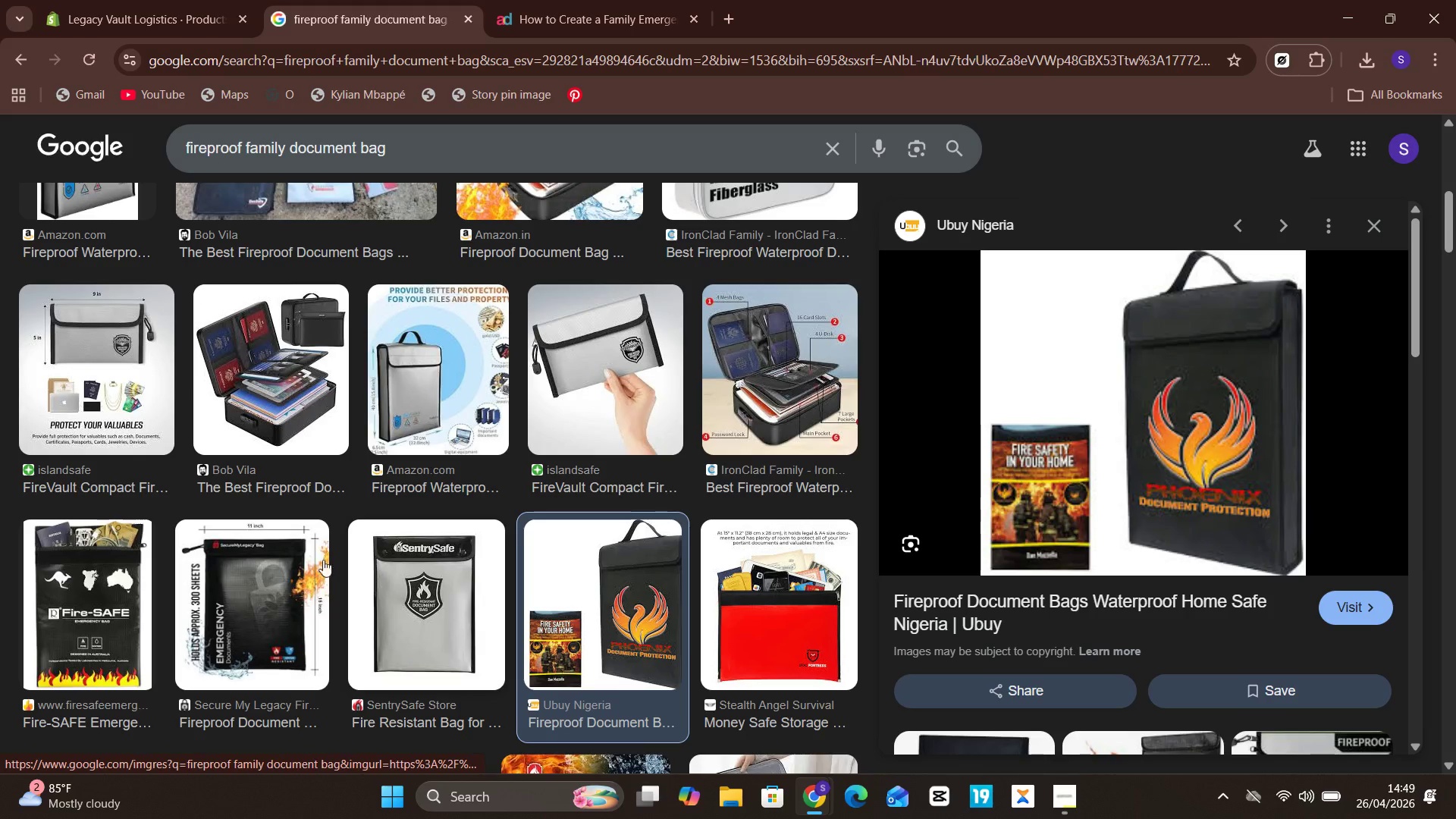 
left_click([227, 388])
 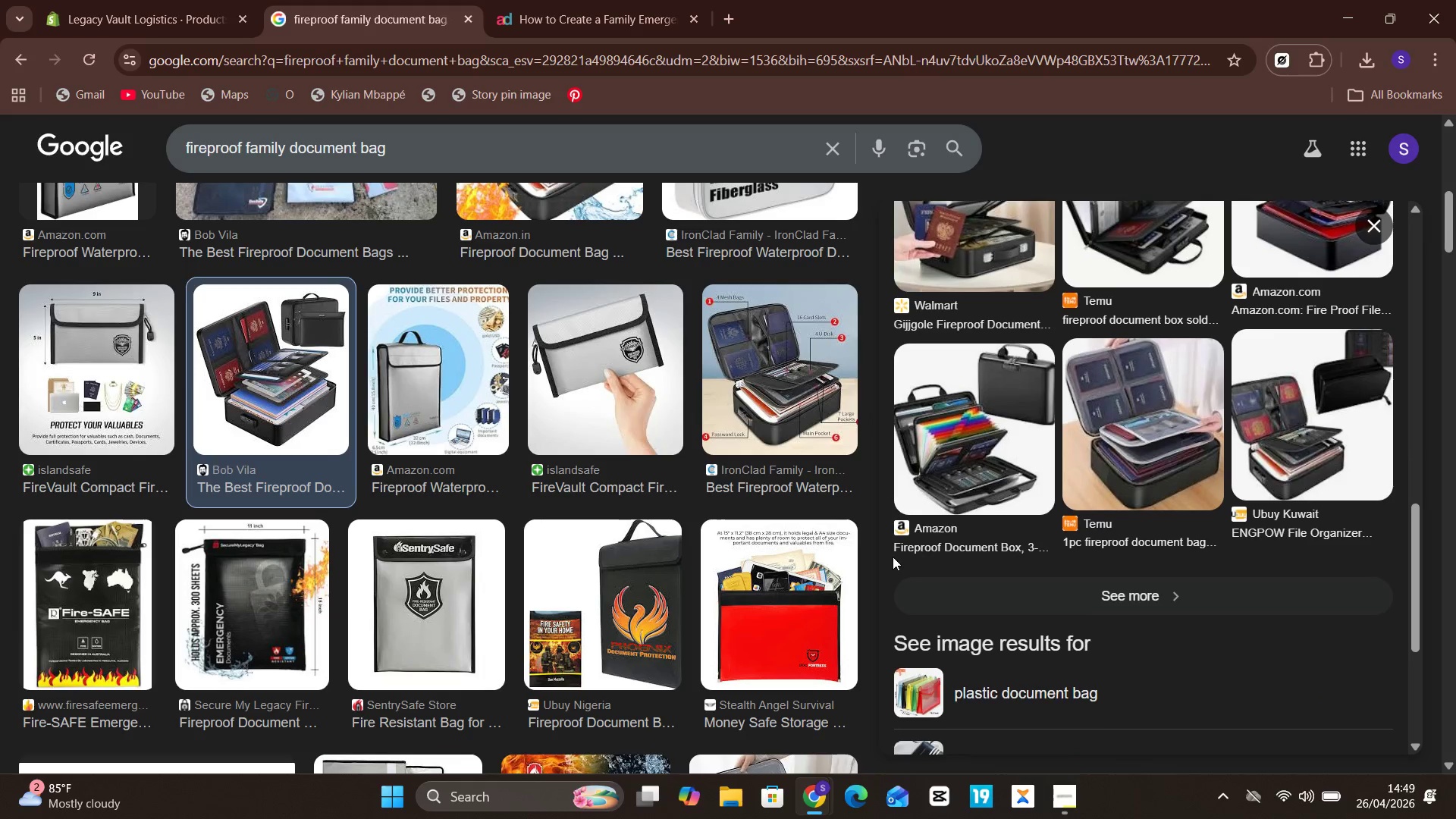 
wait(12.84)
 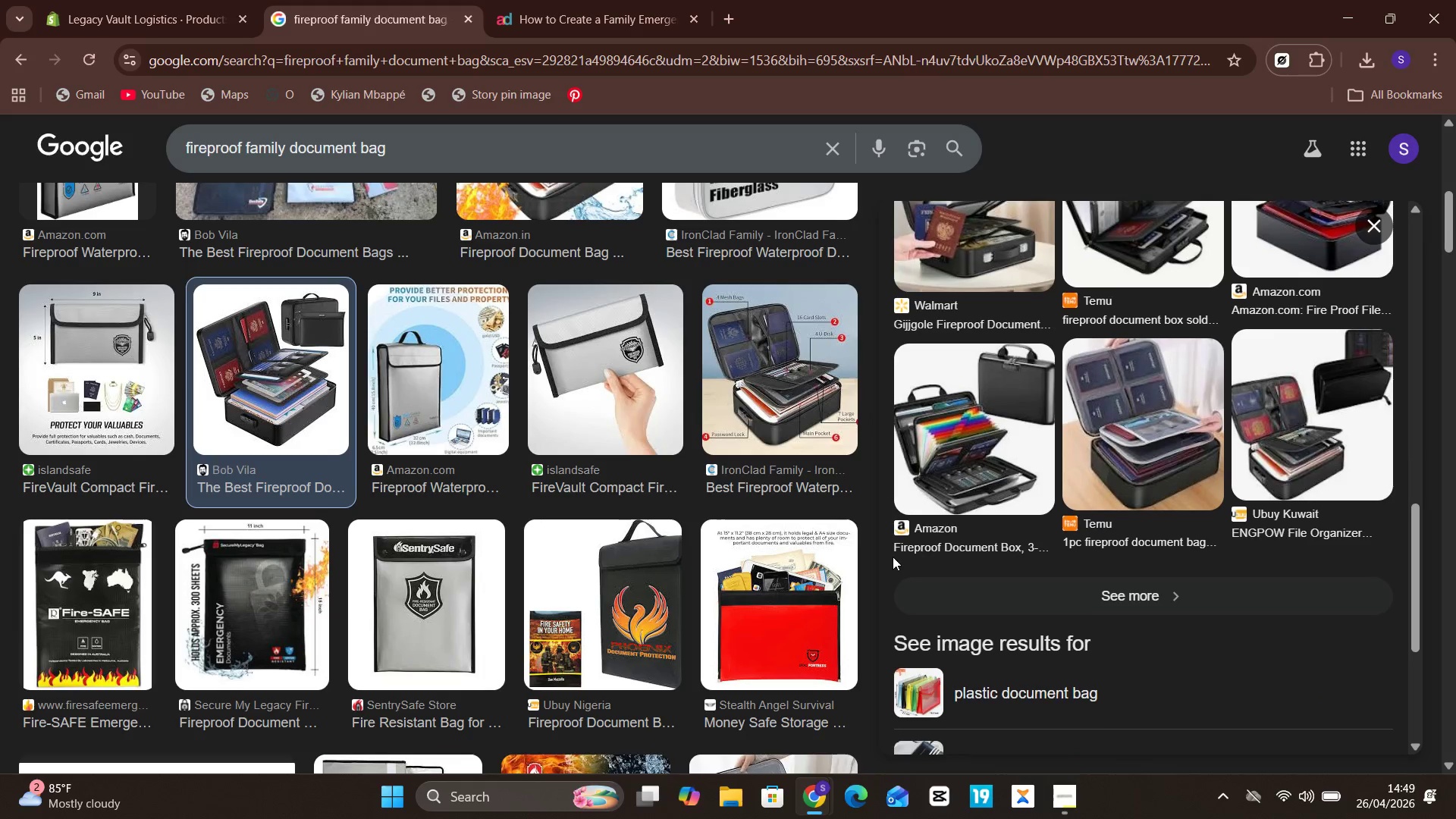 
left_click([775, 570])
 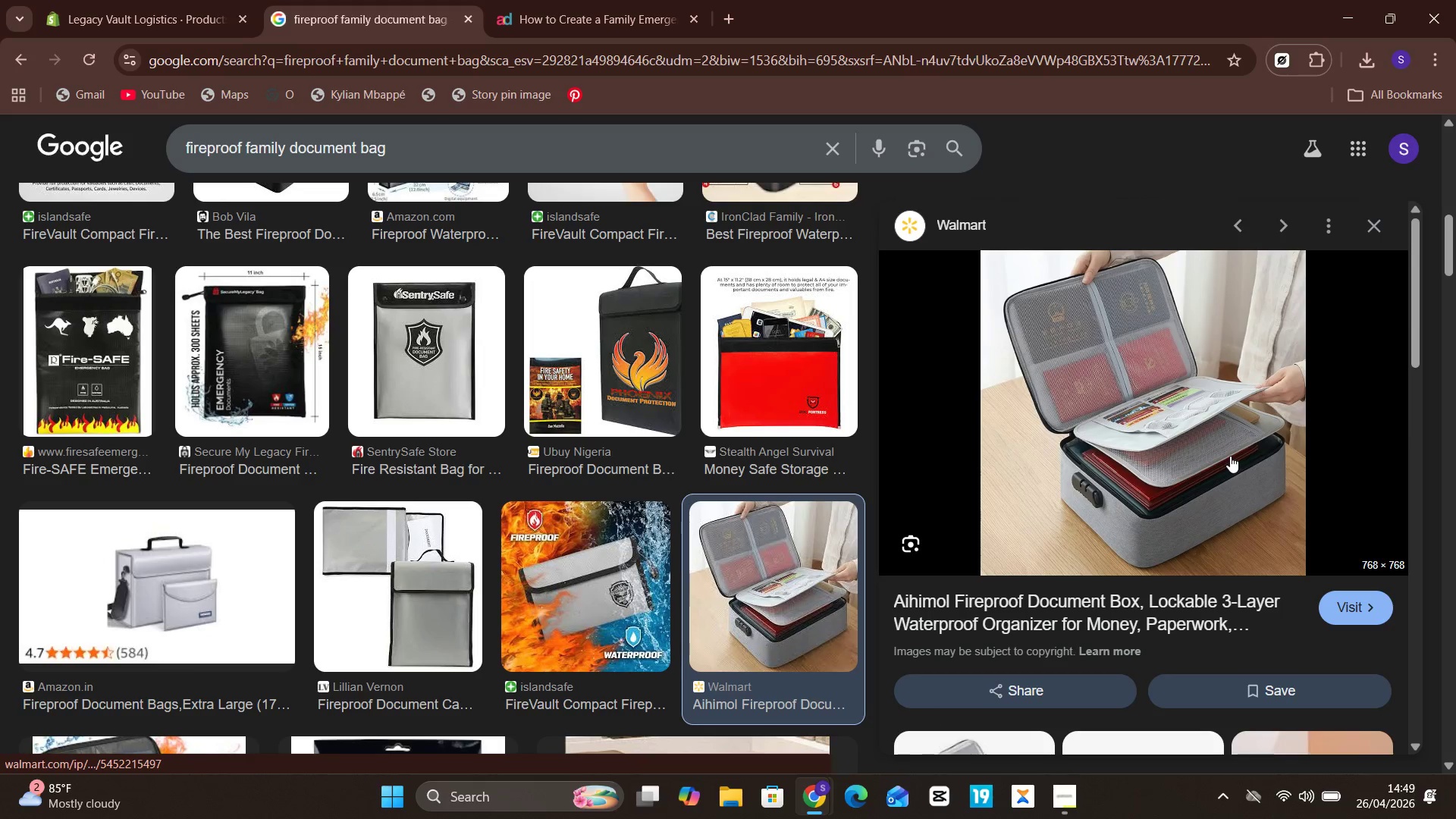 
right_click([1230, 456])
 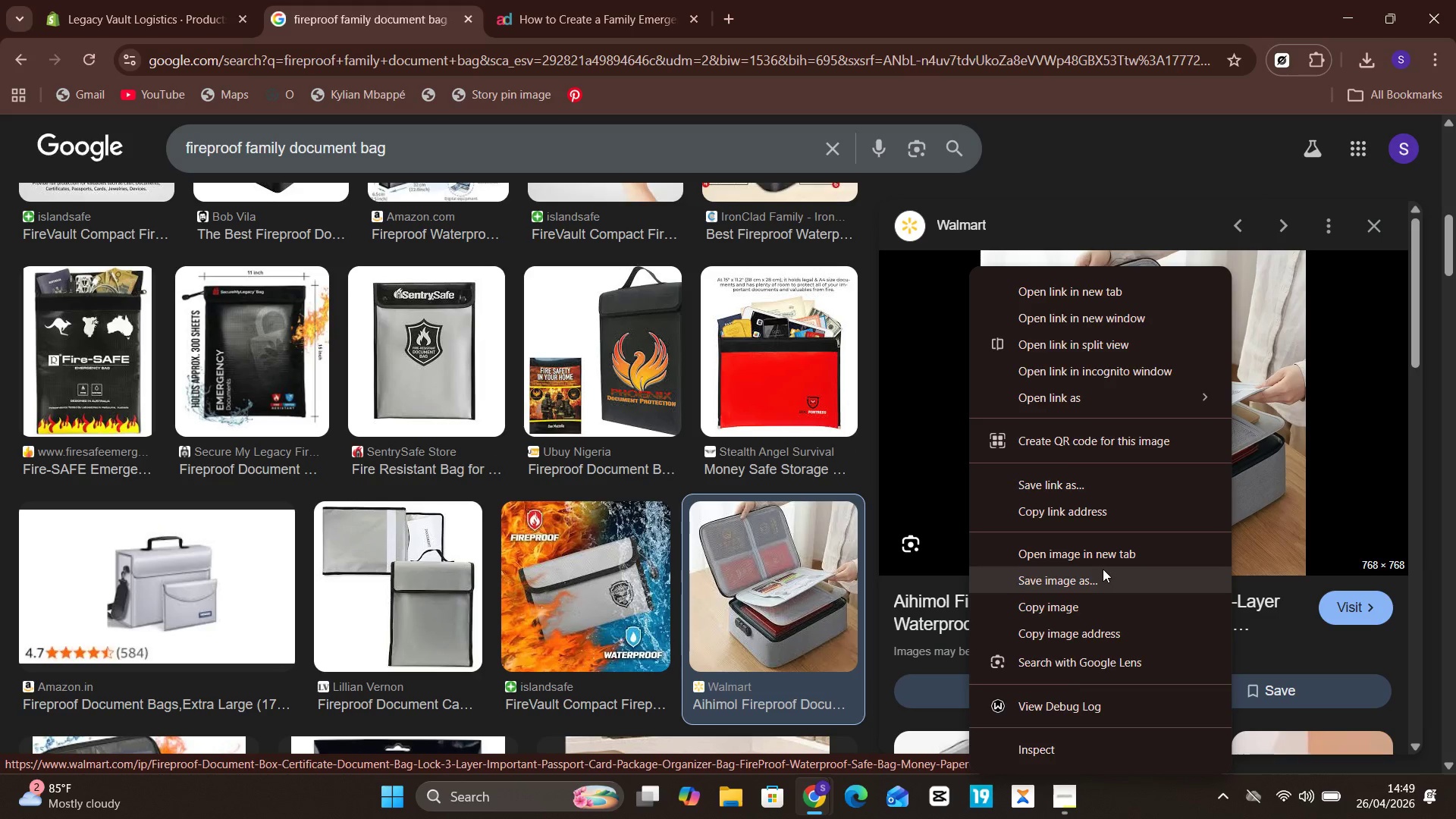 
left_click([1103, 569])
 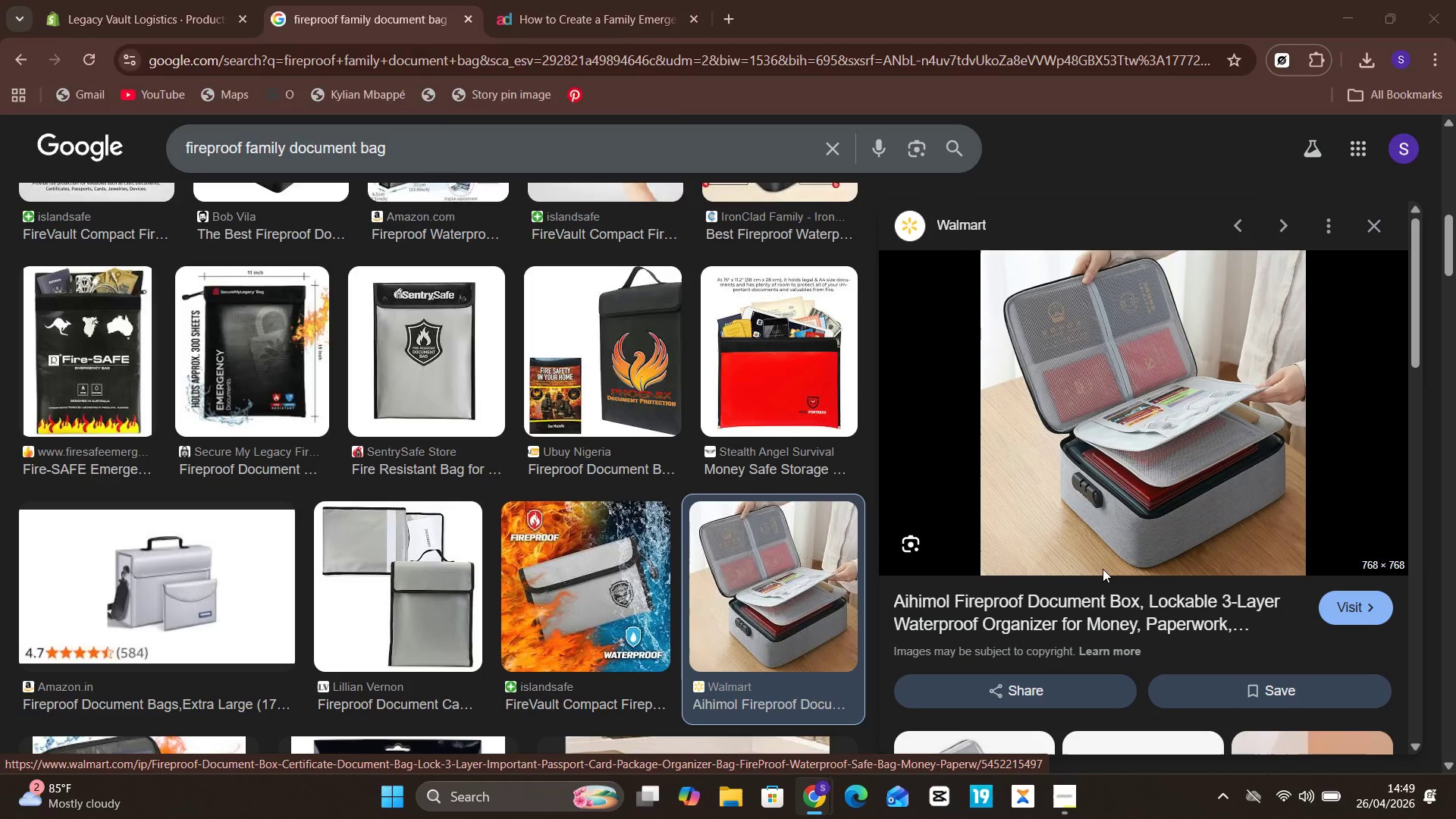 
key(Enter)
 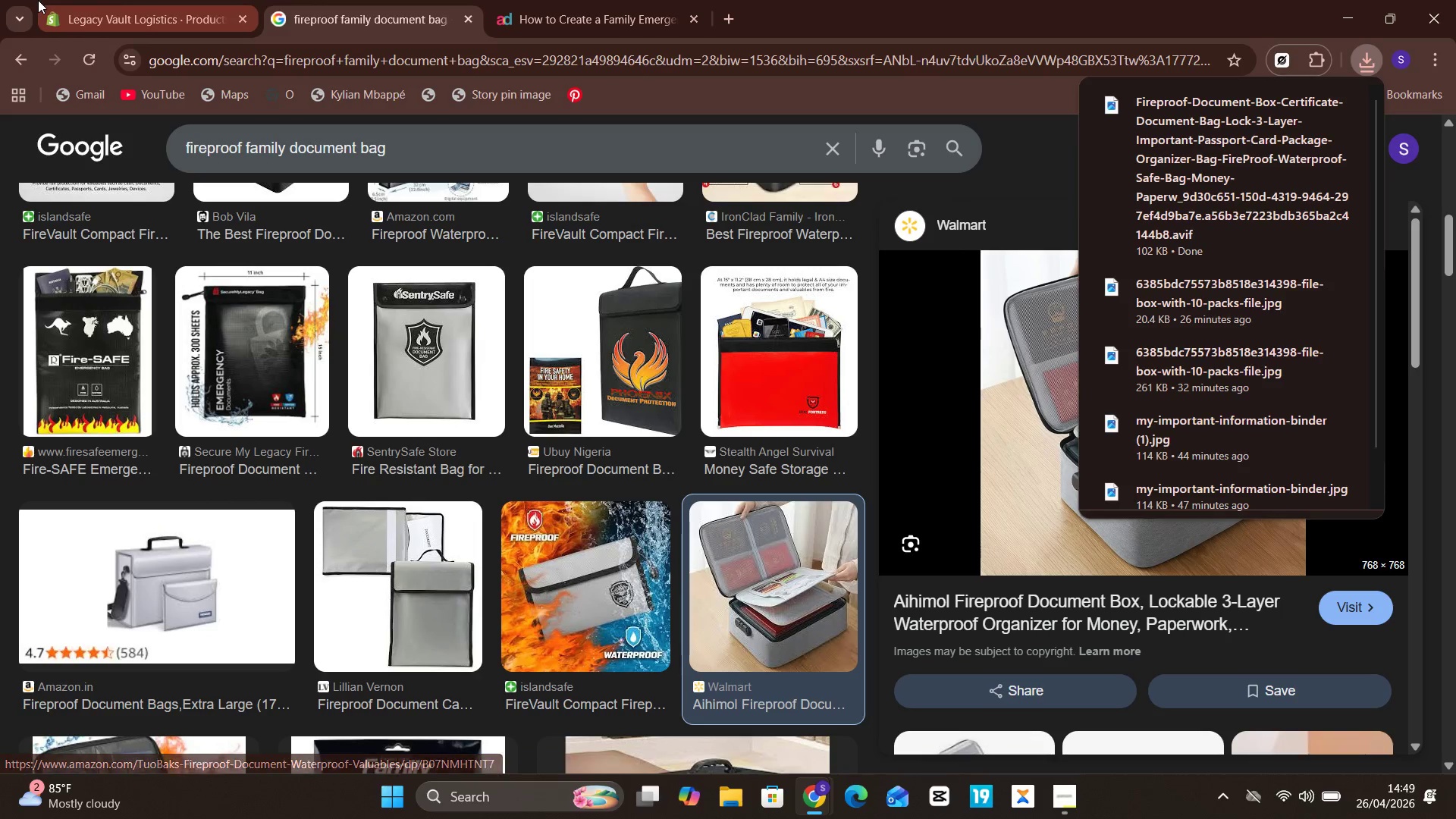 
left_click([129, 0])
 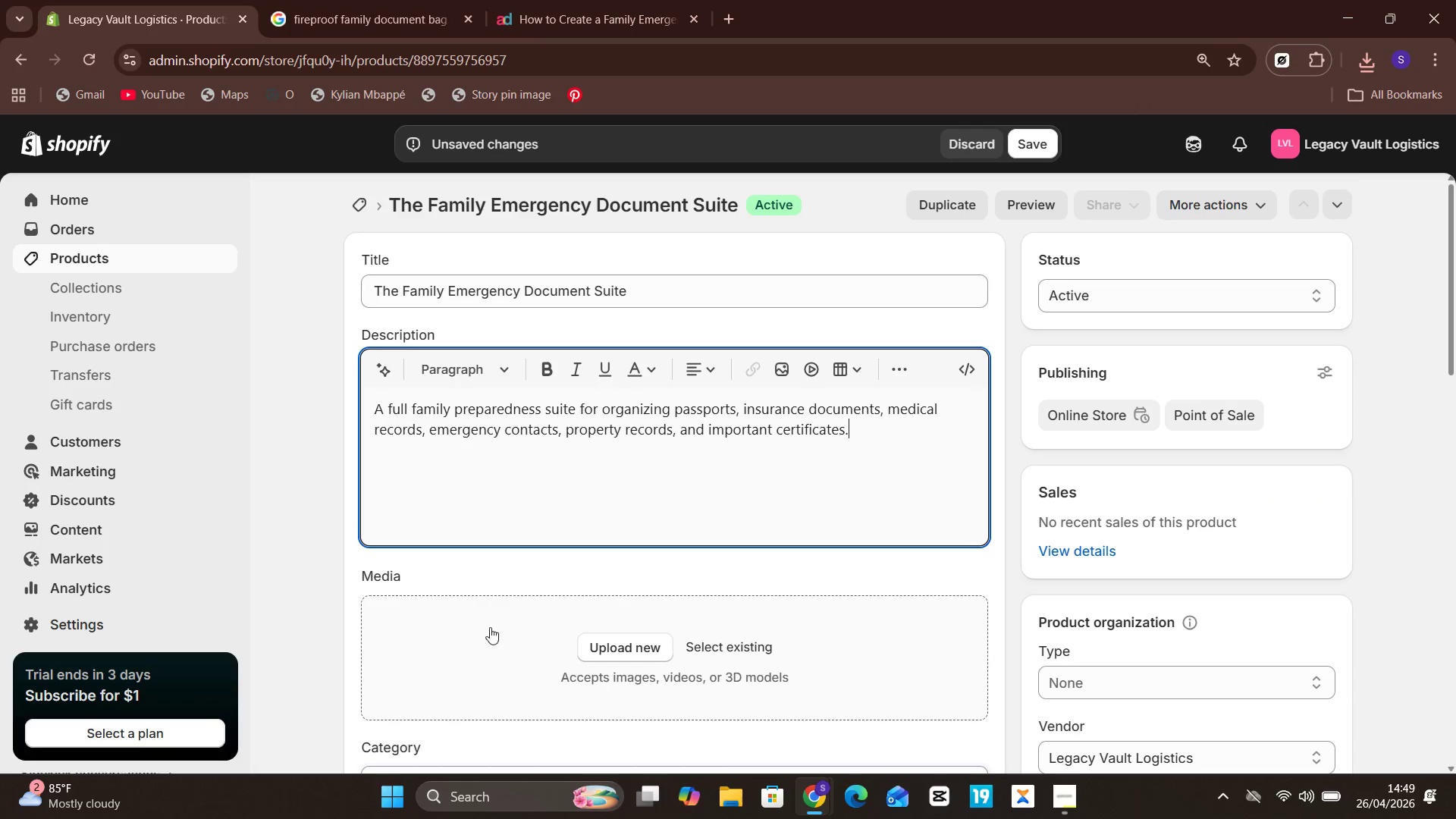 
left_click([498, 665])
 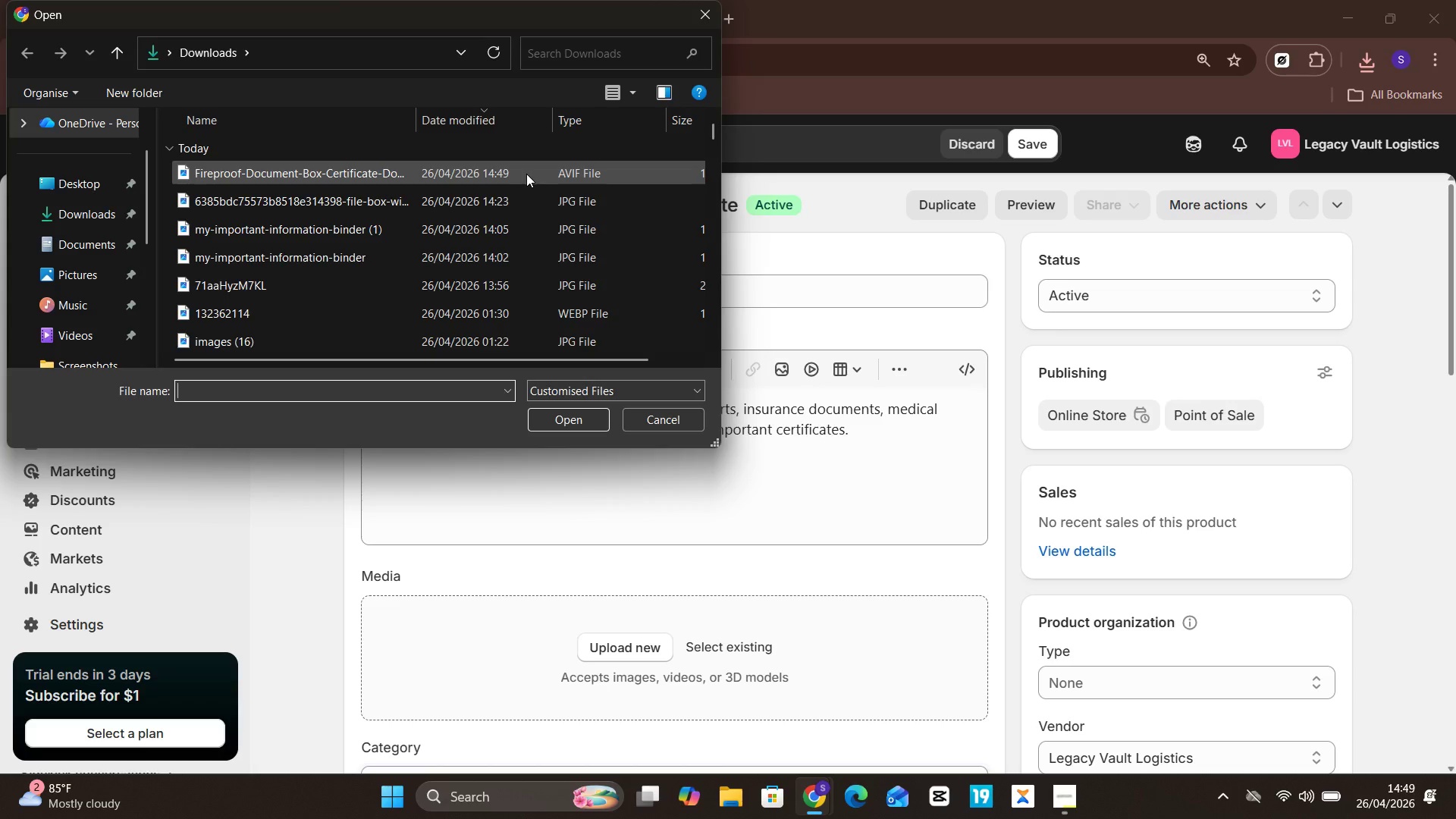 
wait(5.59)
 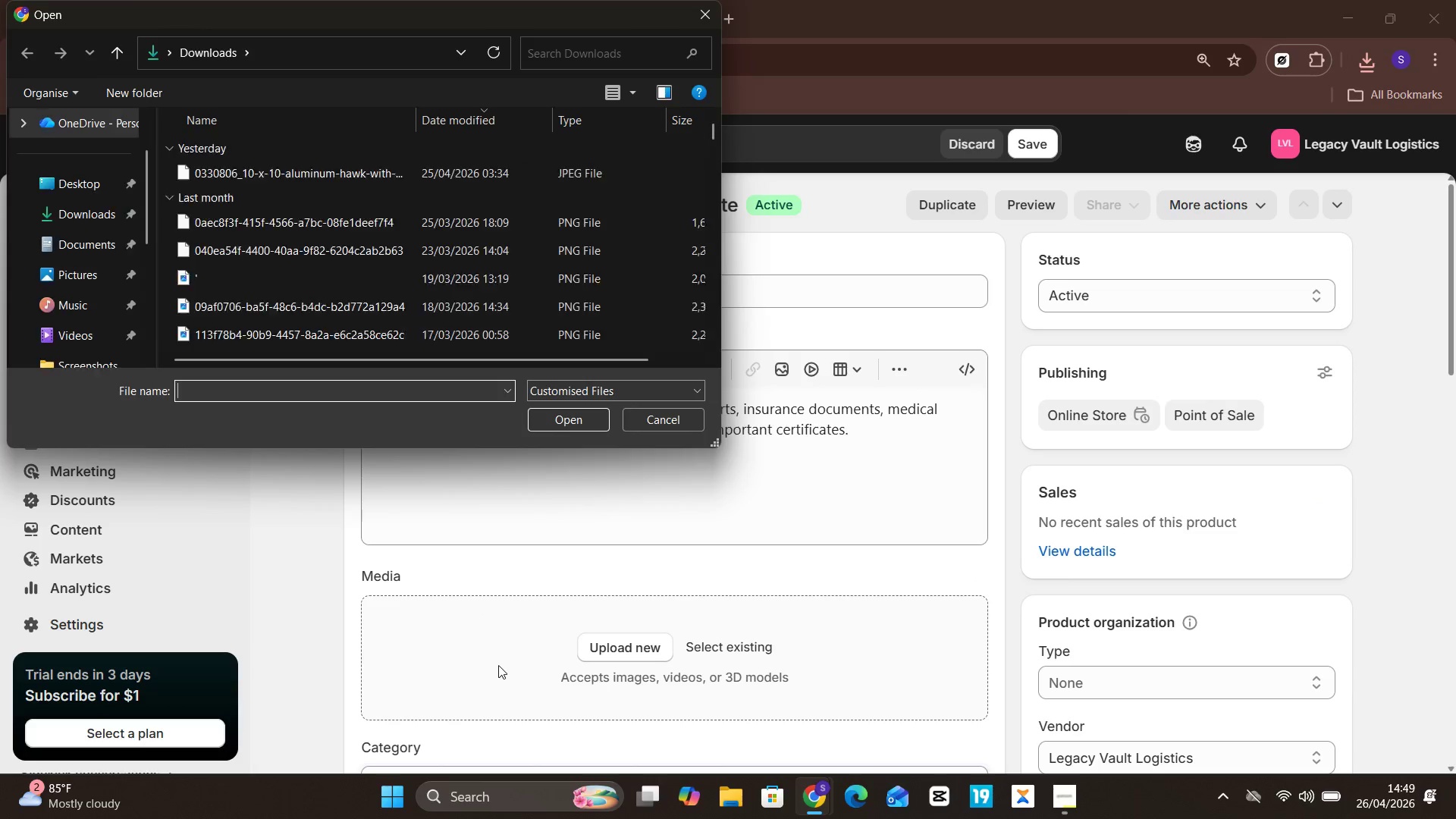 
left_click([526, 174])
 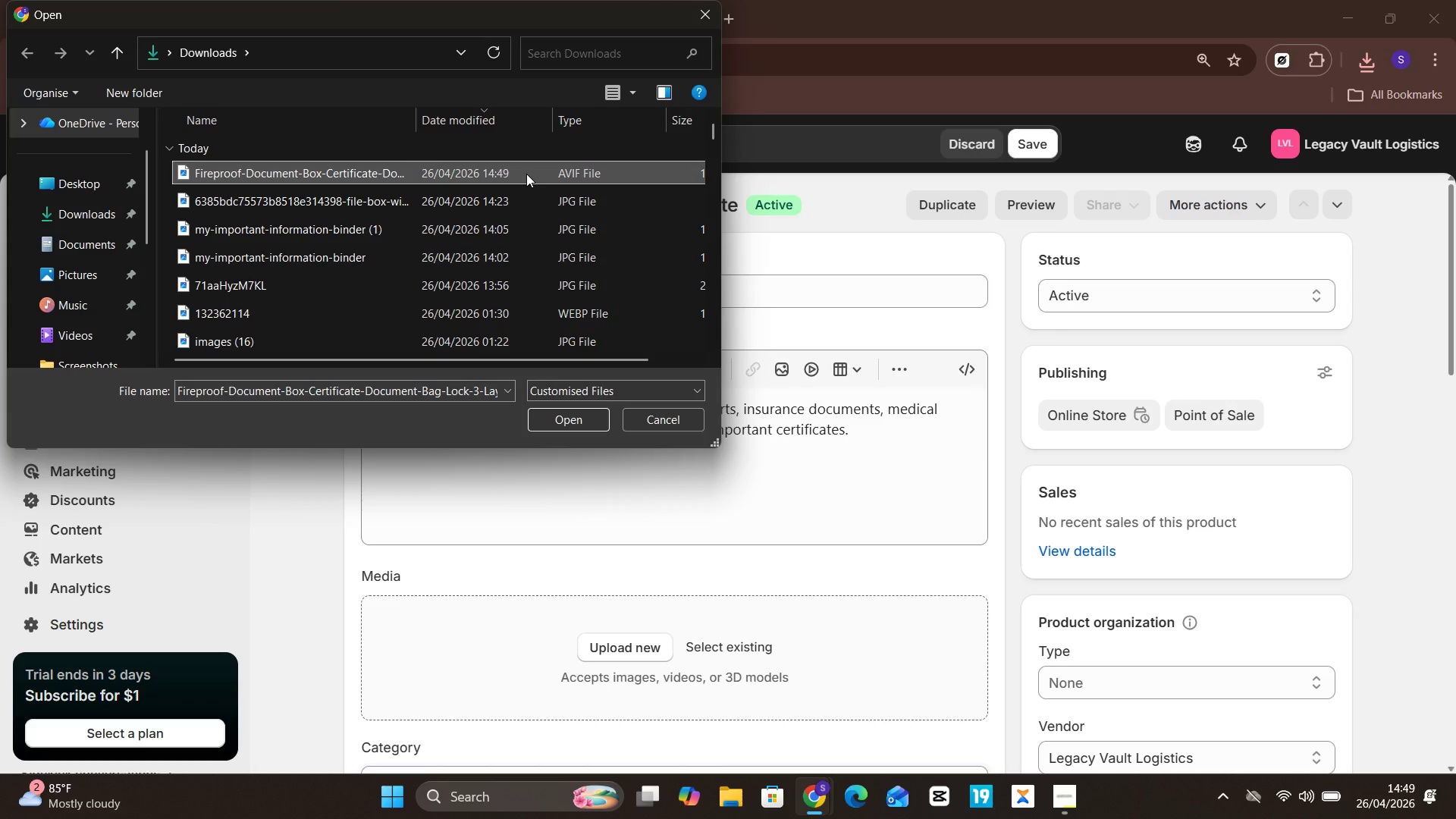 
key(Enter)
 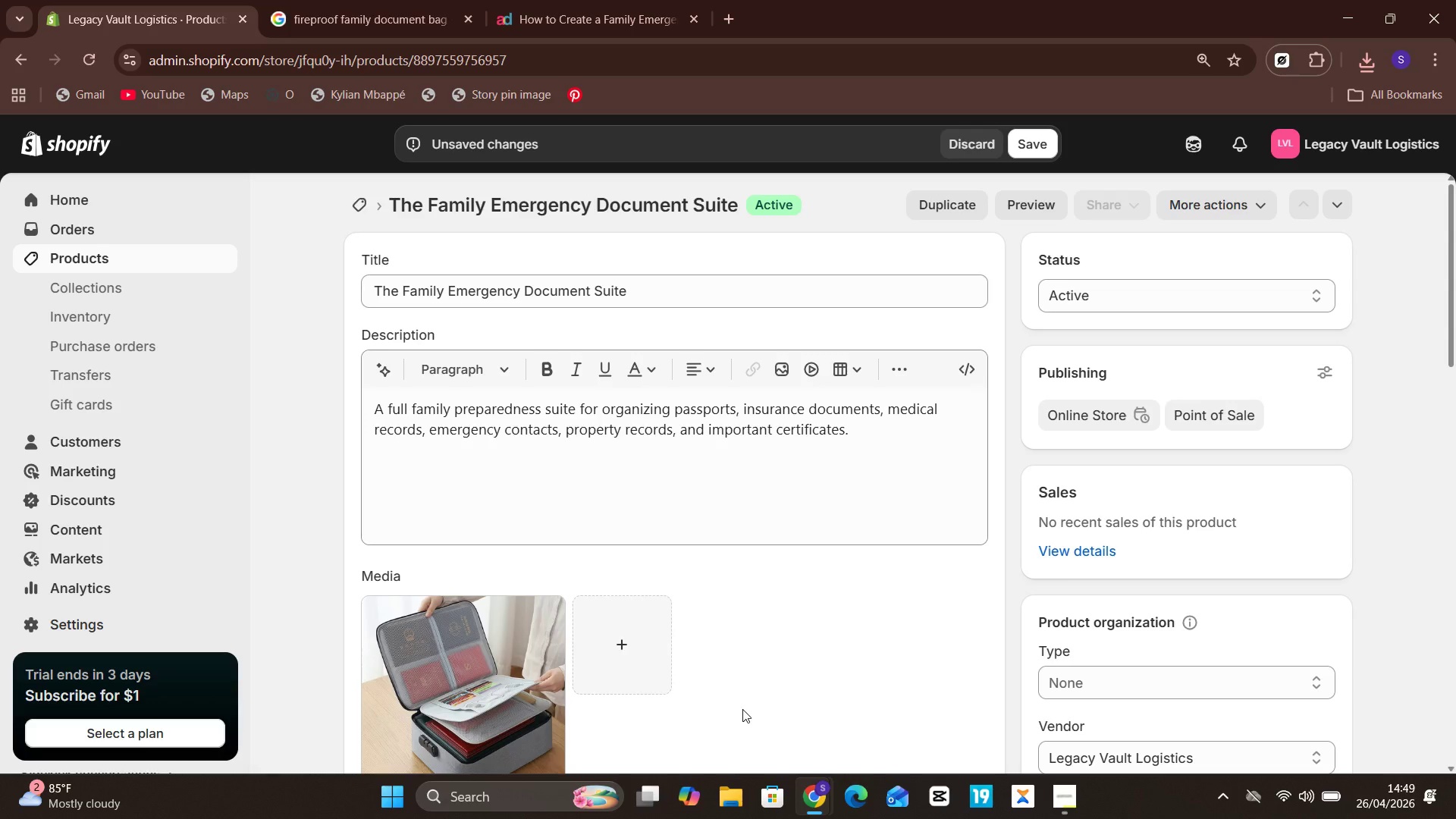 
wait(14.17)
 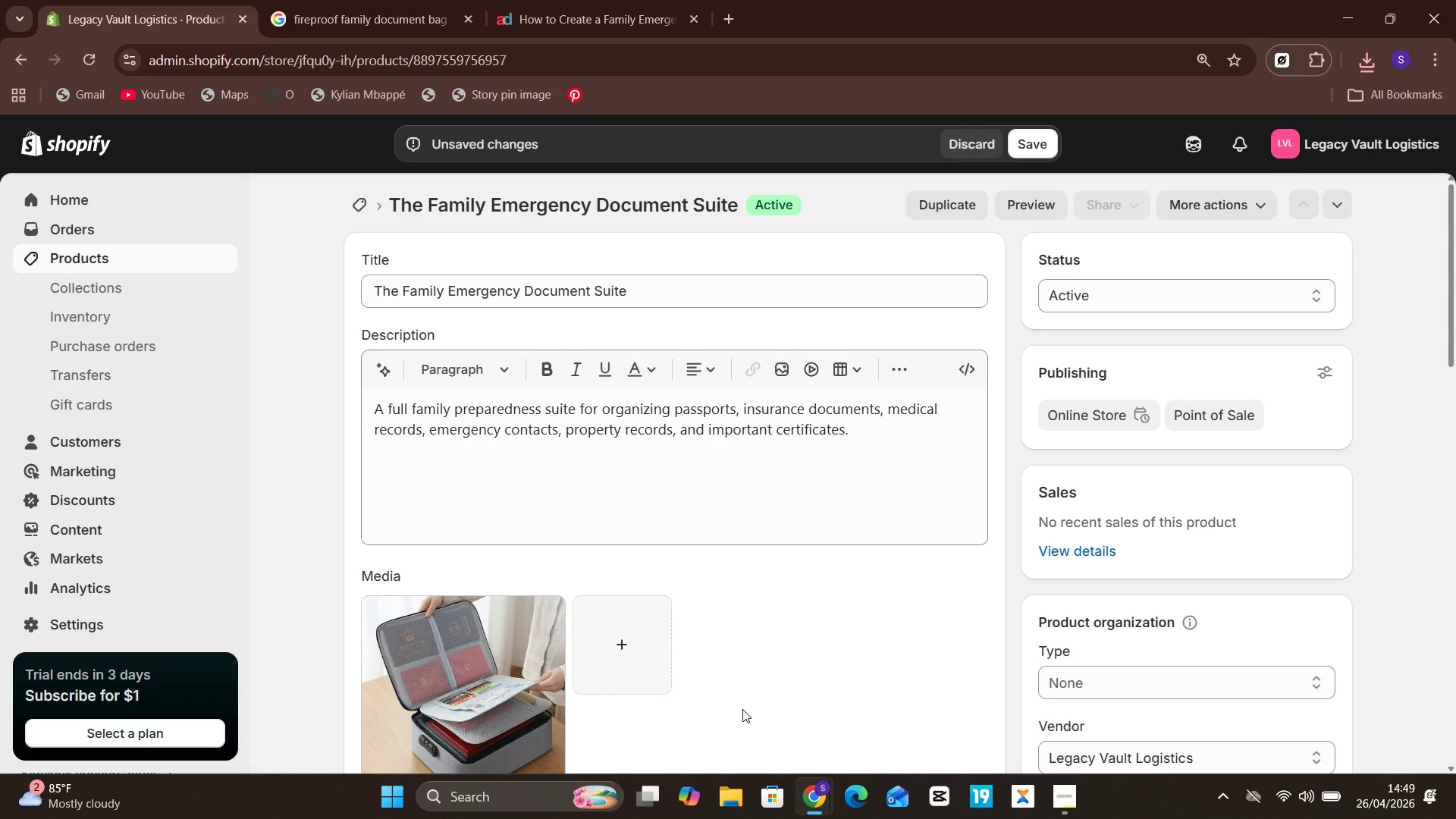 
left_click([644, 299])
 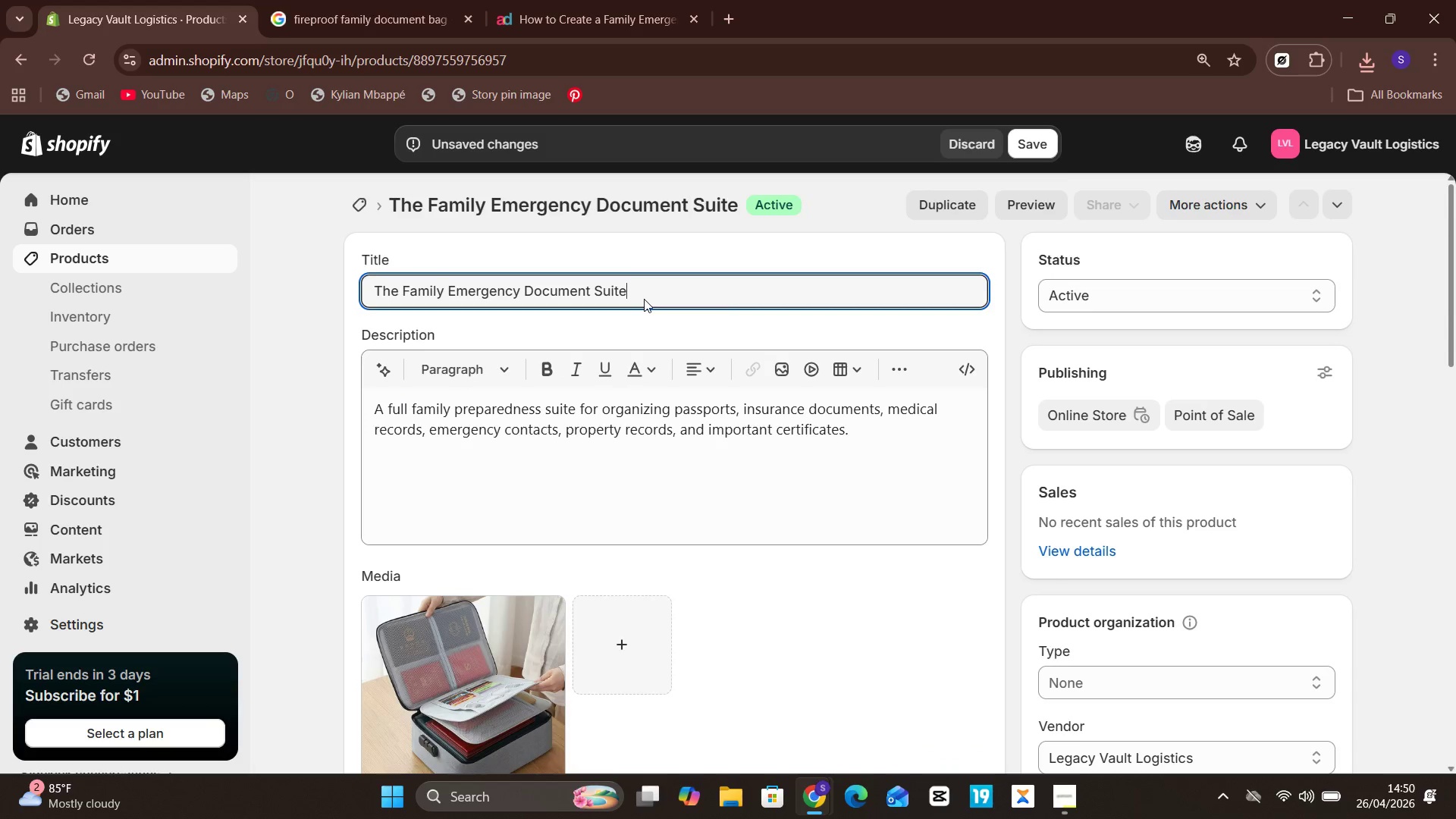 
key(Control+A)
 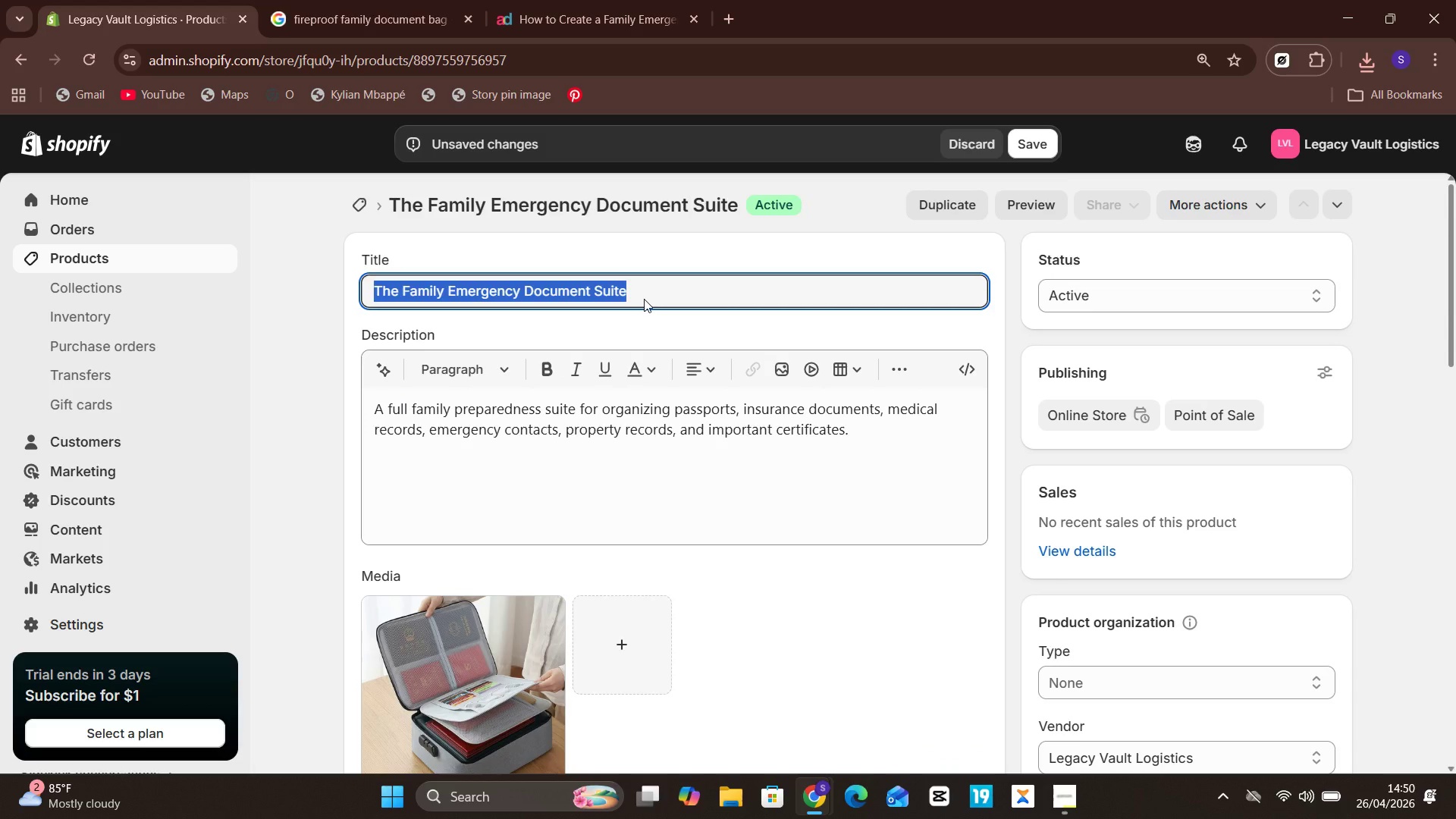 
hold_key(key=C, duration=0.36)
 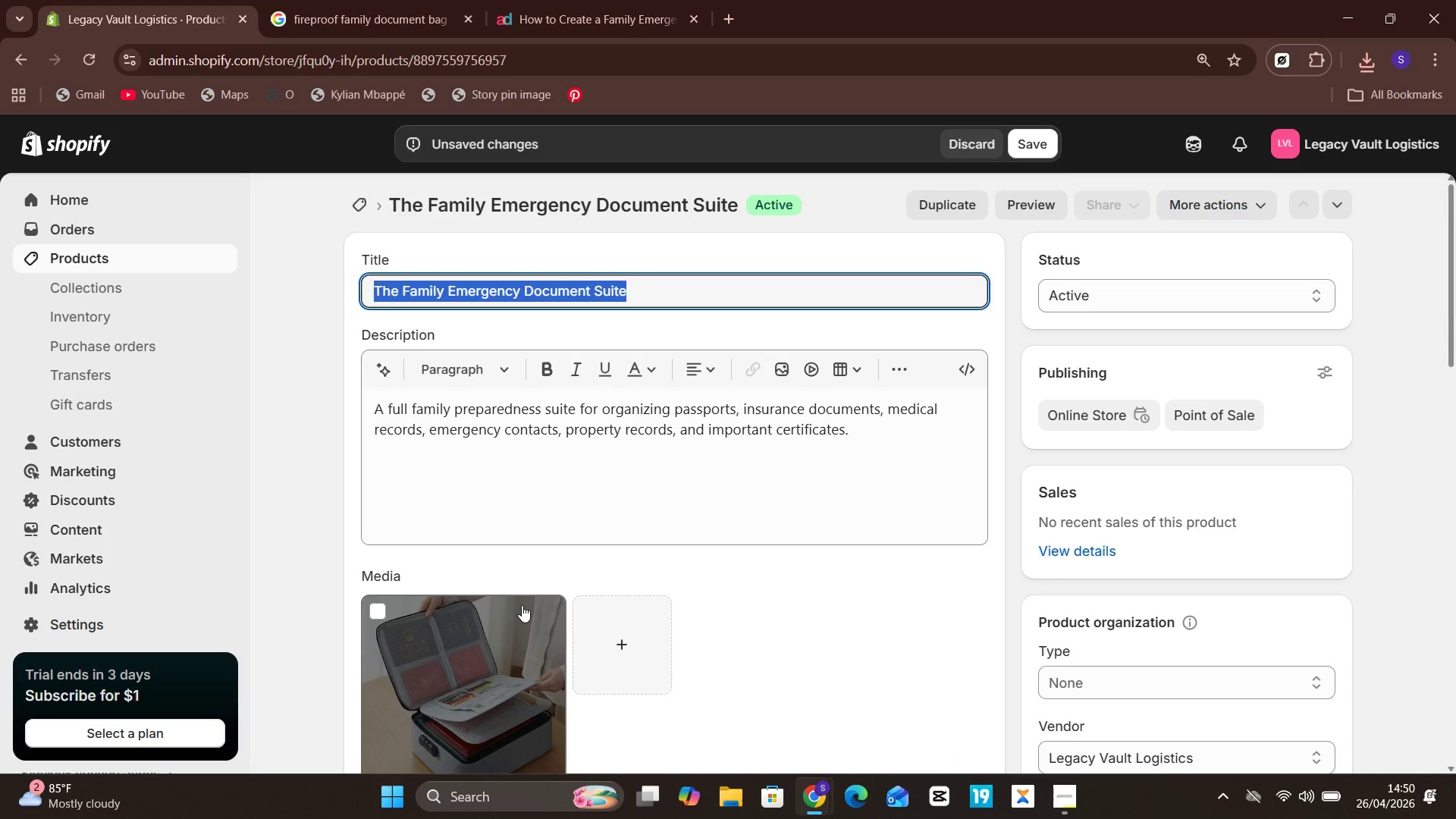 
left_click([522, 605])
 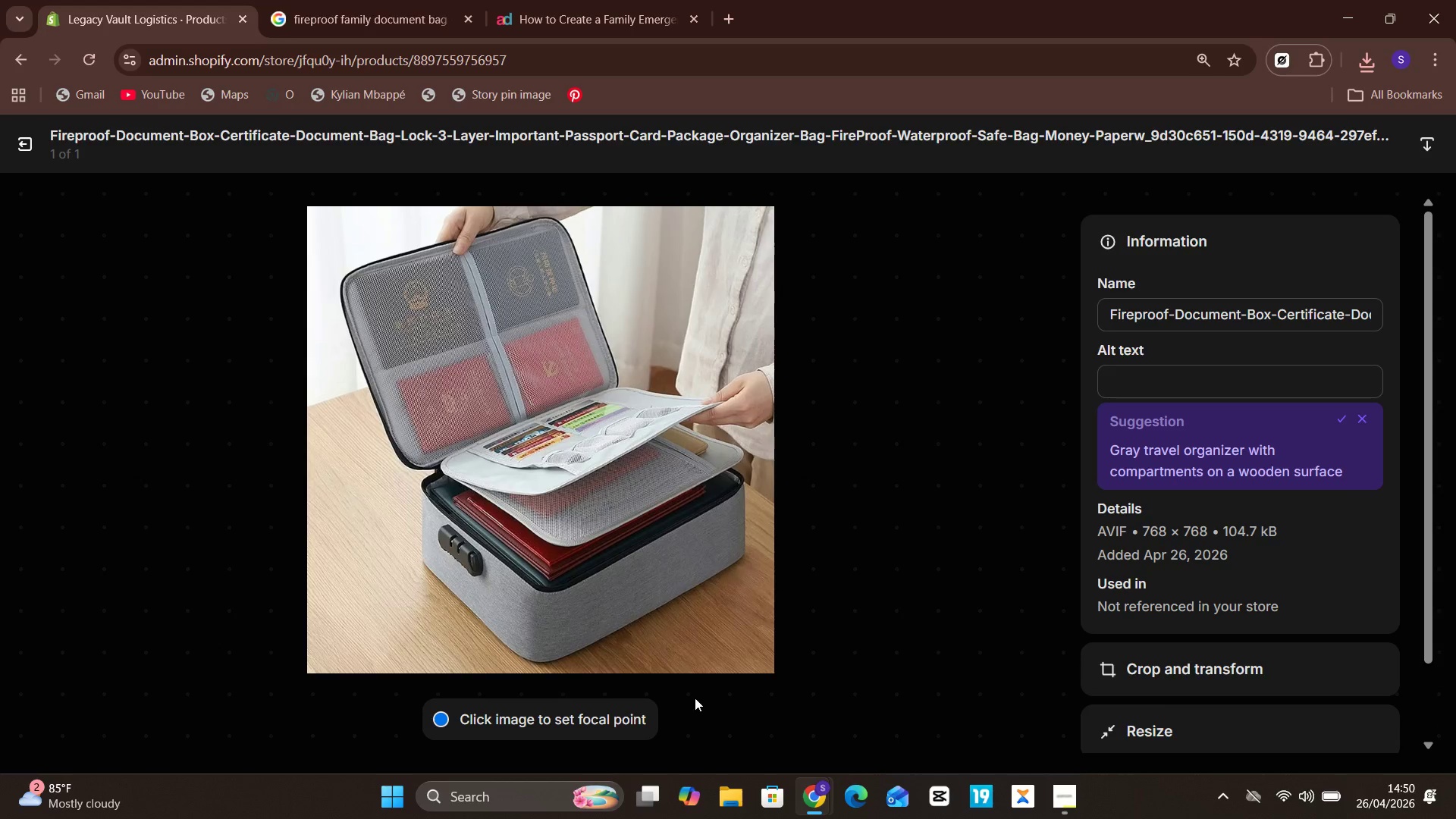 
wait(5.67)
 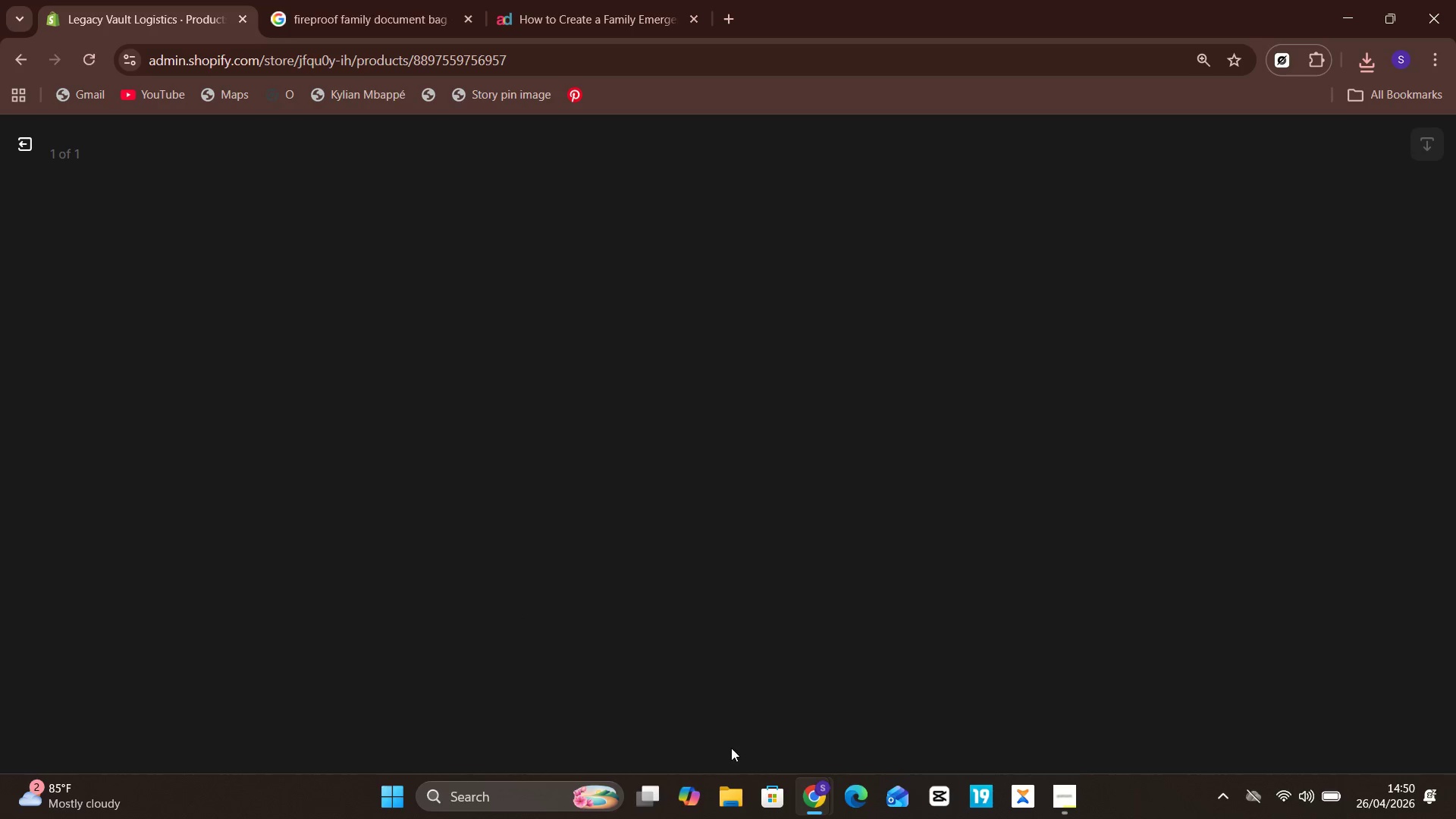 
left_click([1250, 312])
 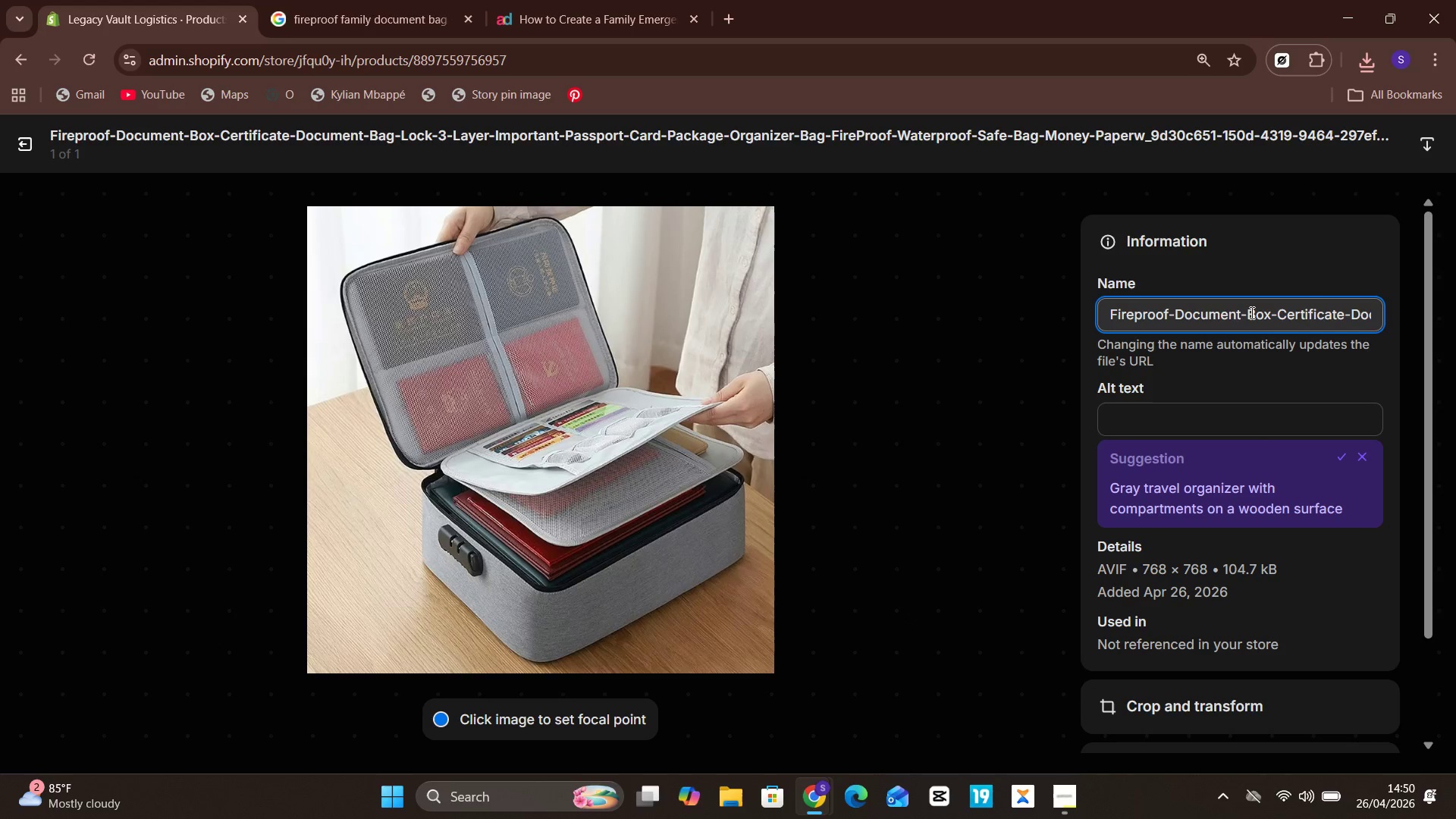 
key(Control+A)
 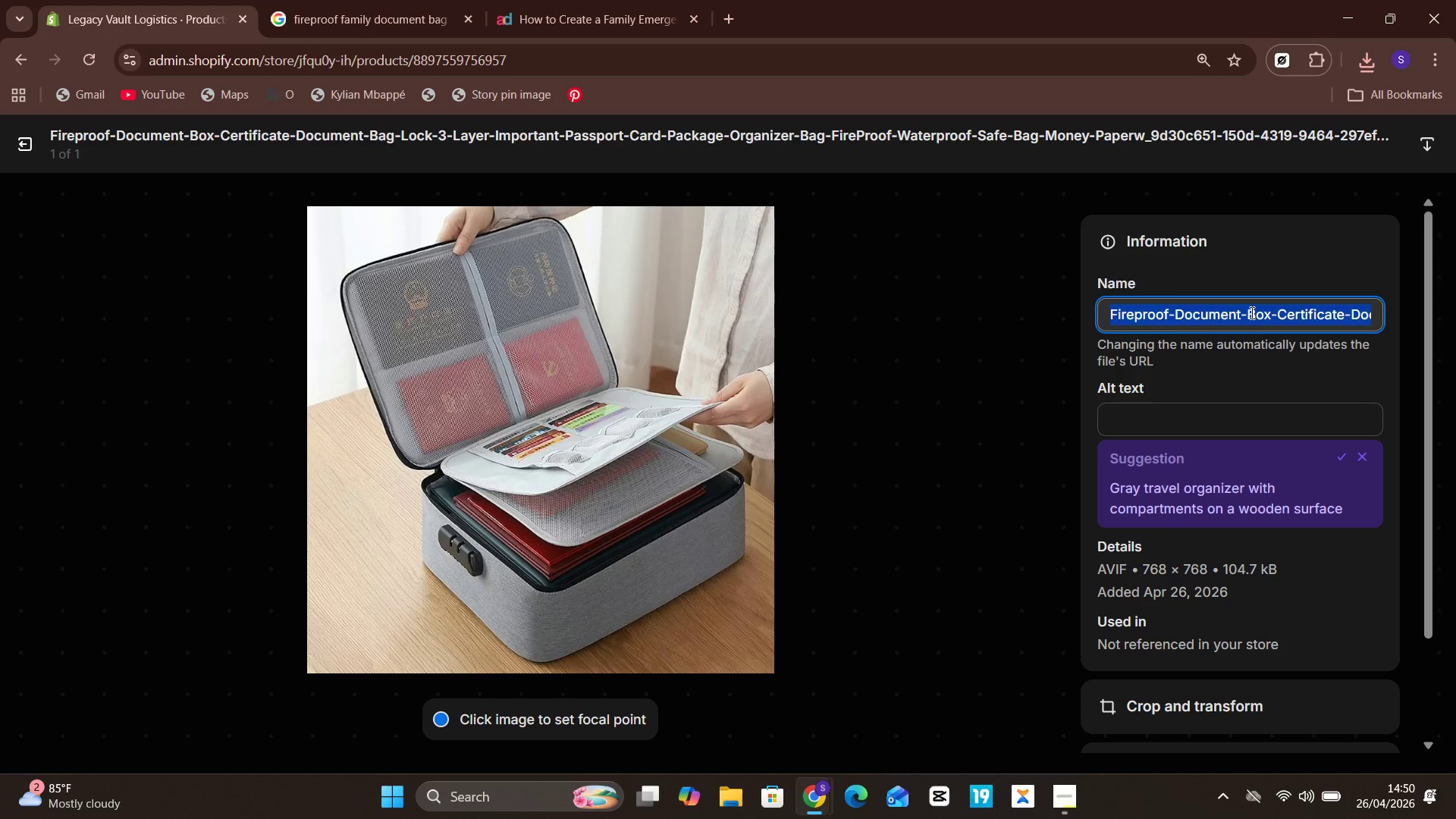 
key(Control+V)
 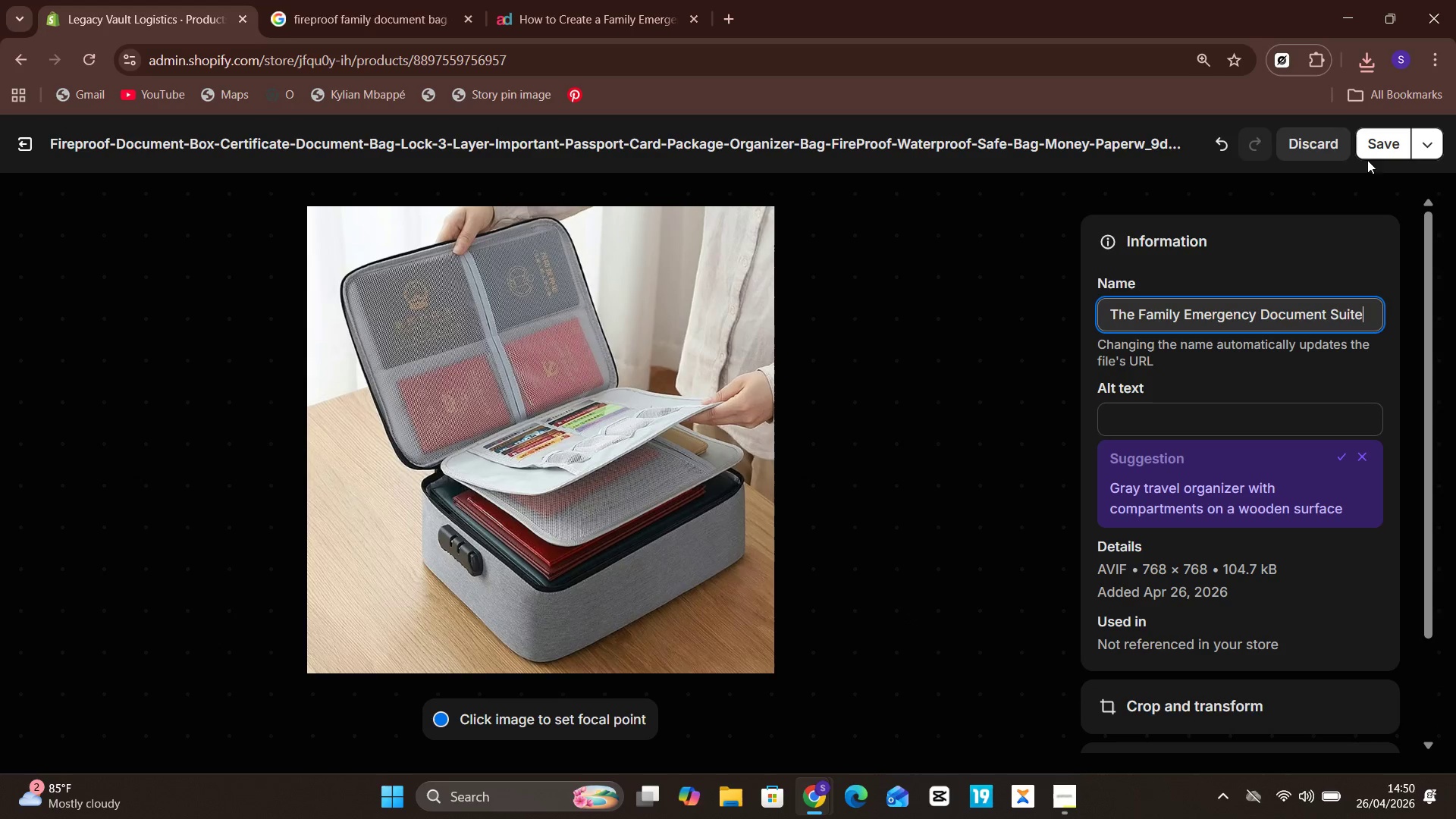 
left_click([1370, 156])
 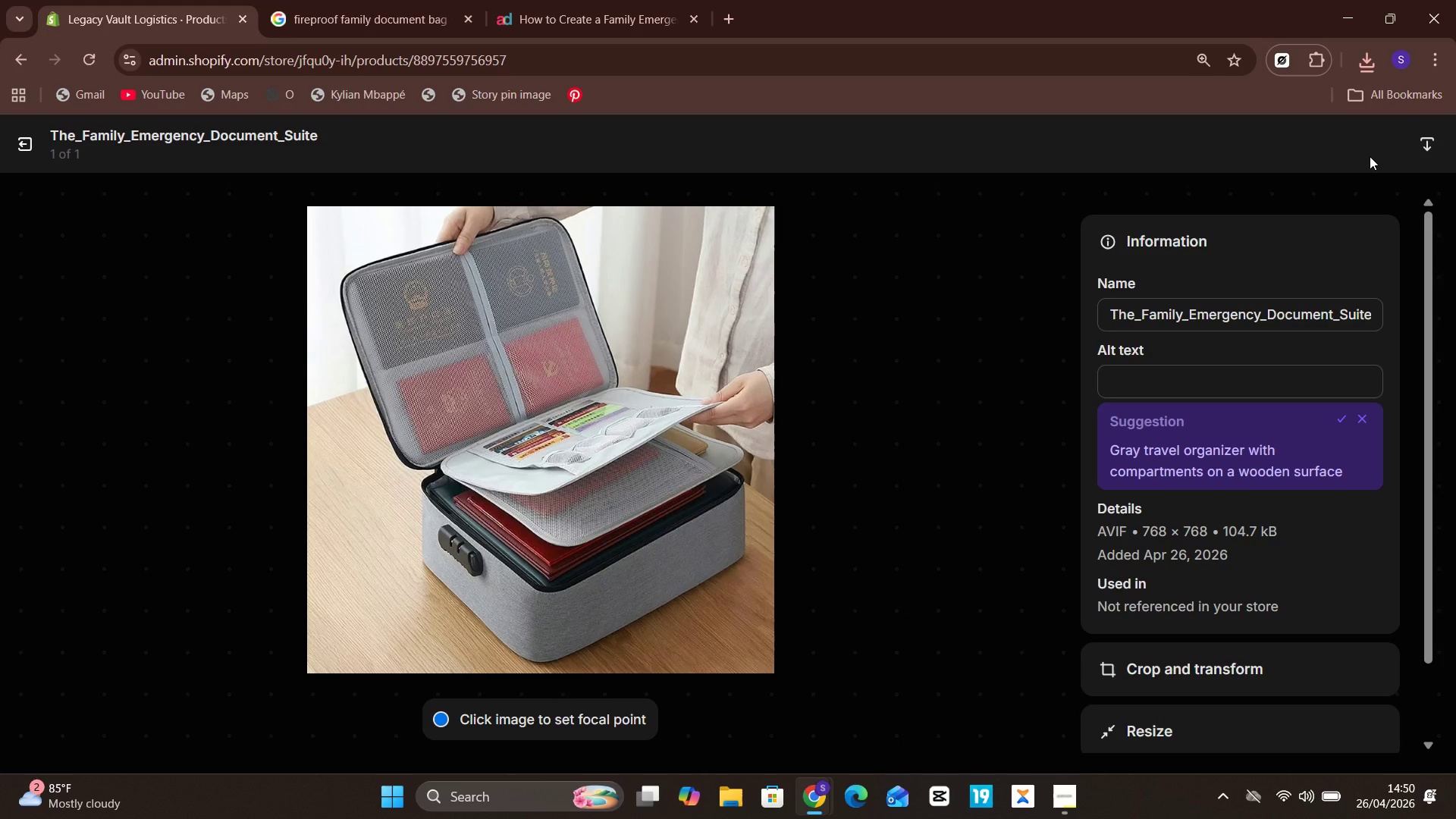 
wait(10.16)
 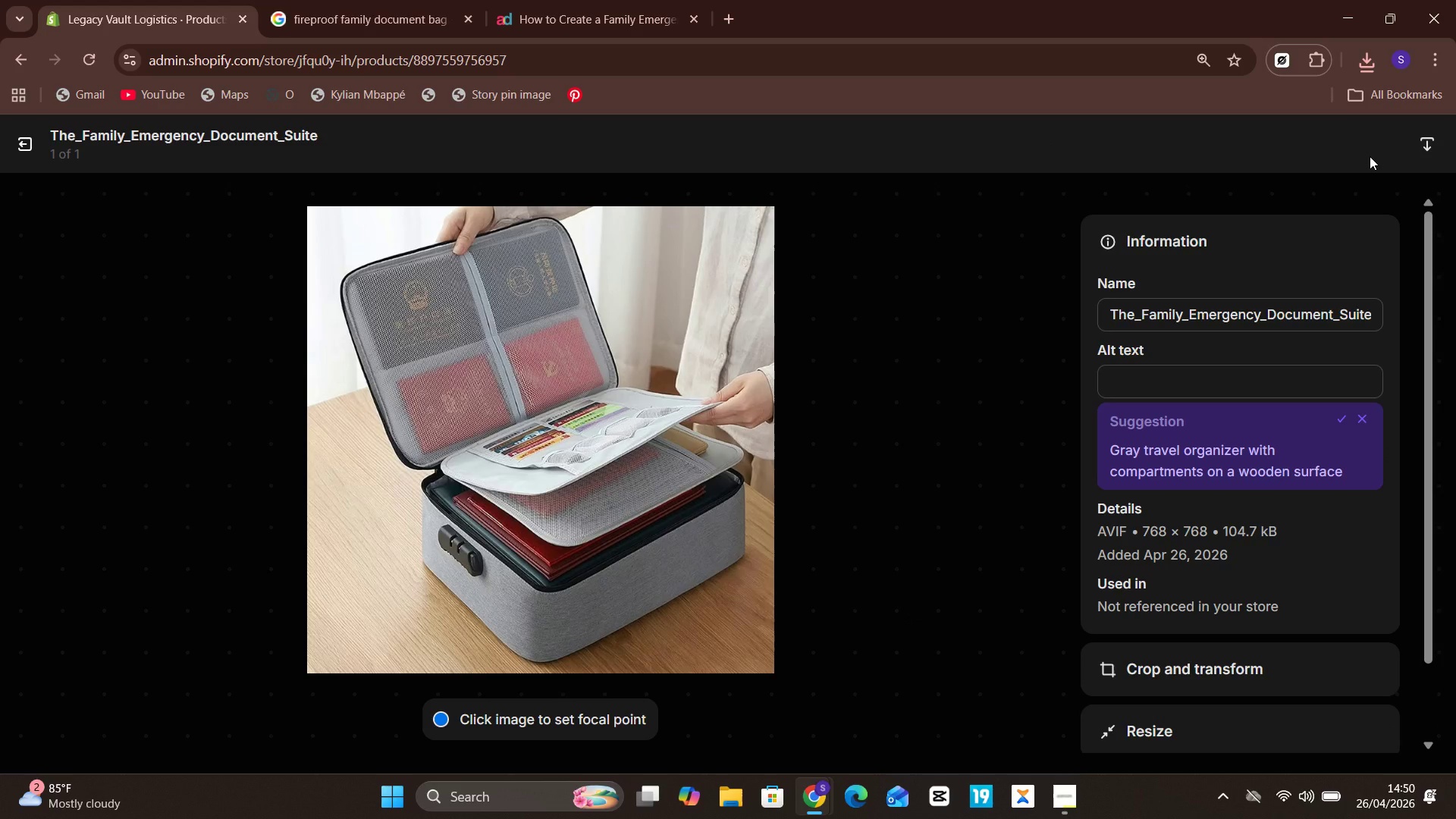 
left_click([33, 143])
 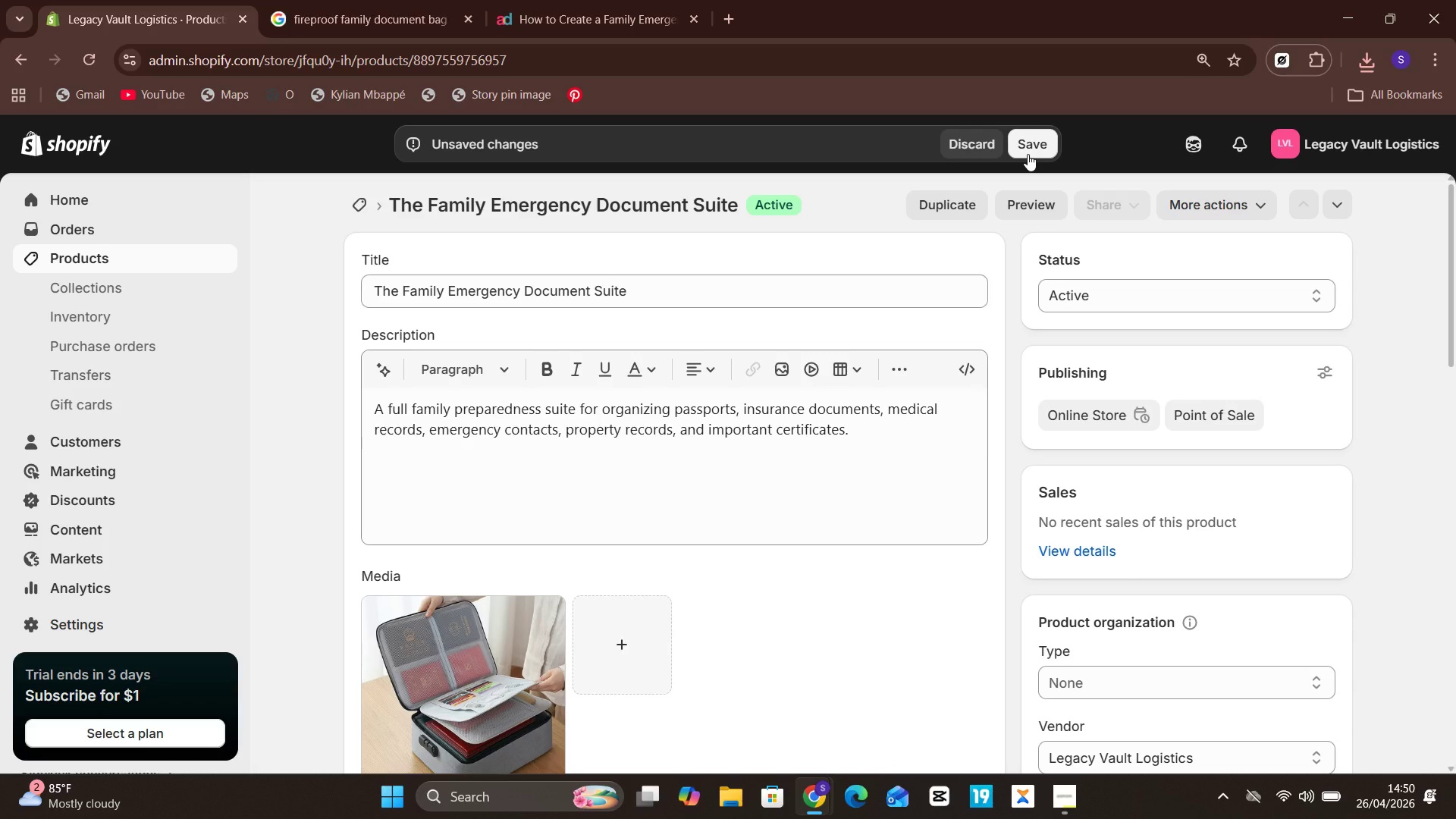 
left_click([1028, 154])
 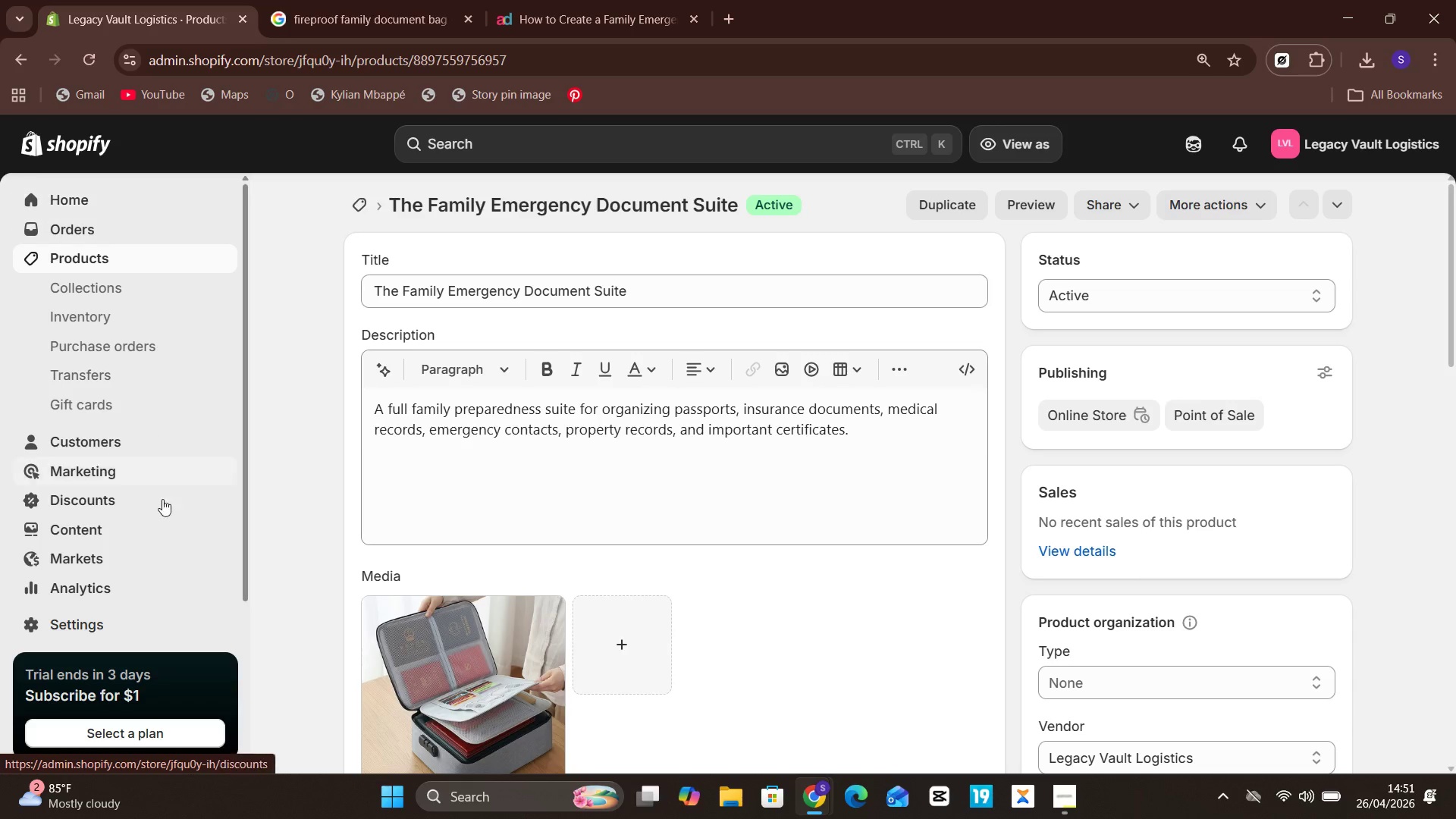 
wait(68.64)
 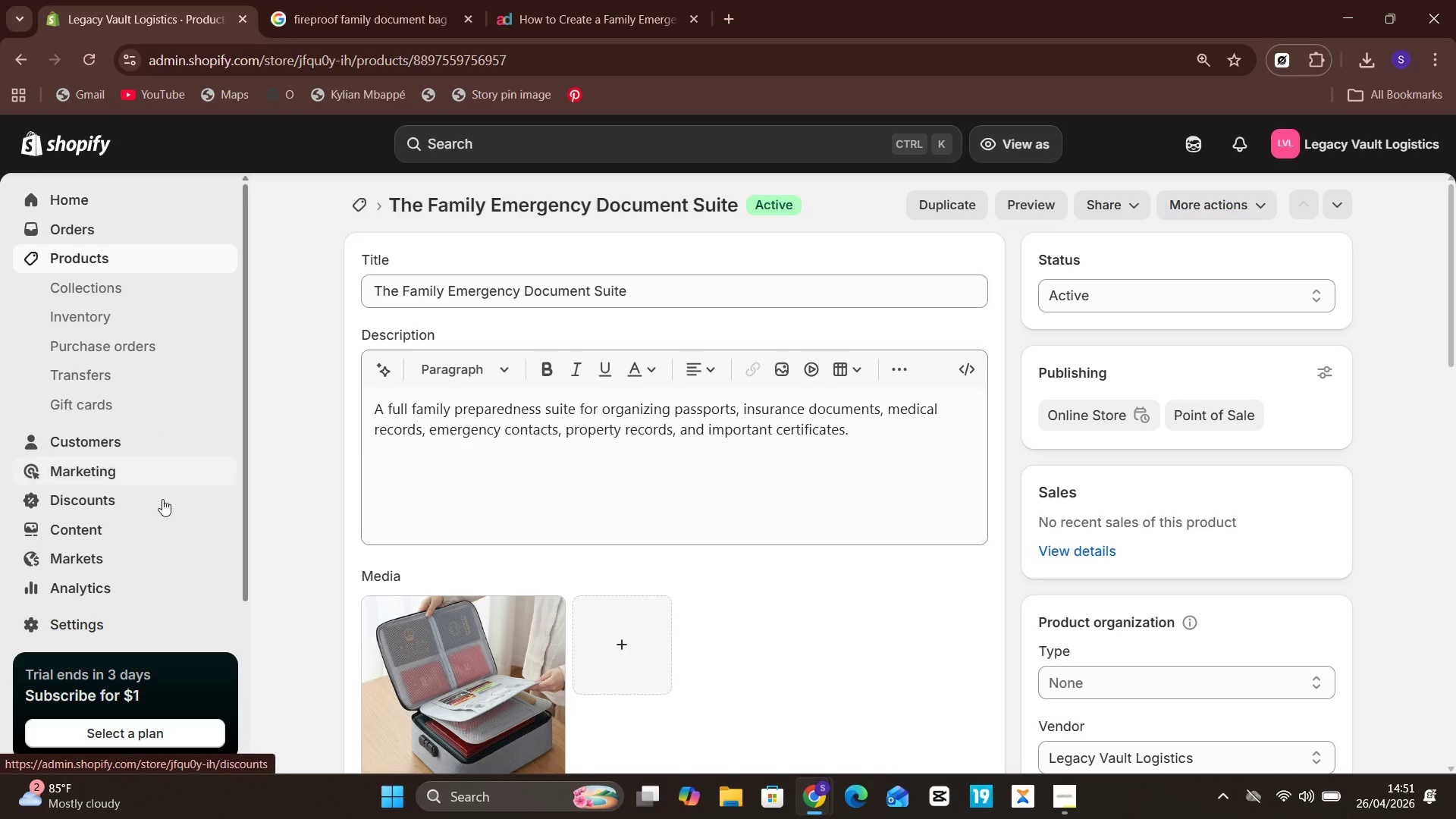 
left_click([120, 256])
 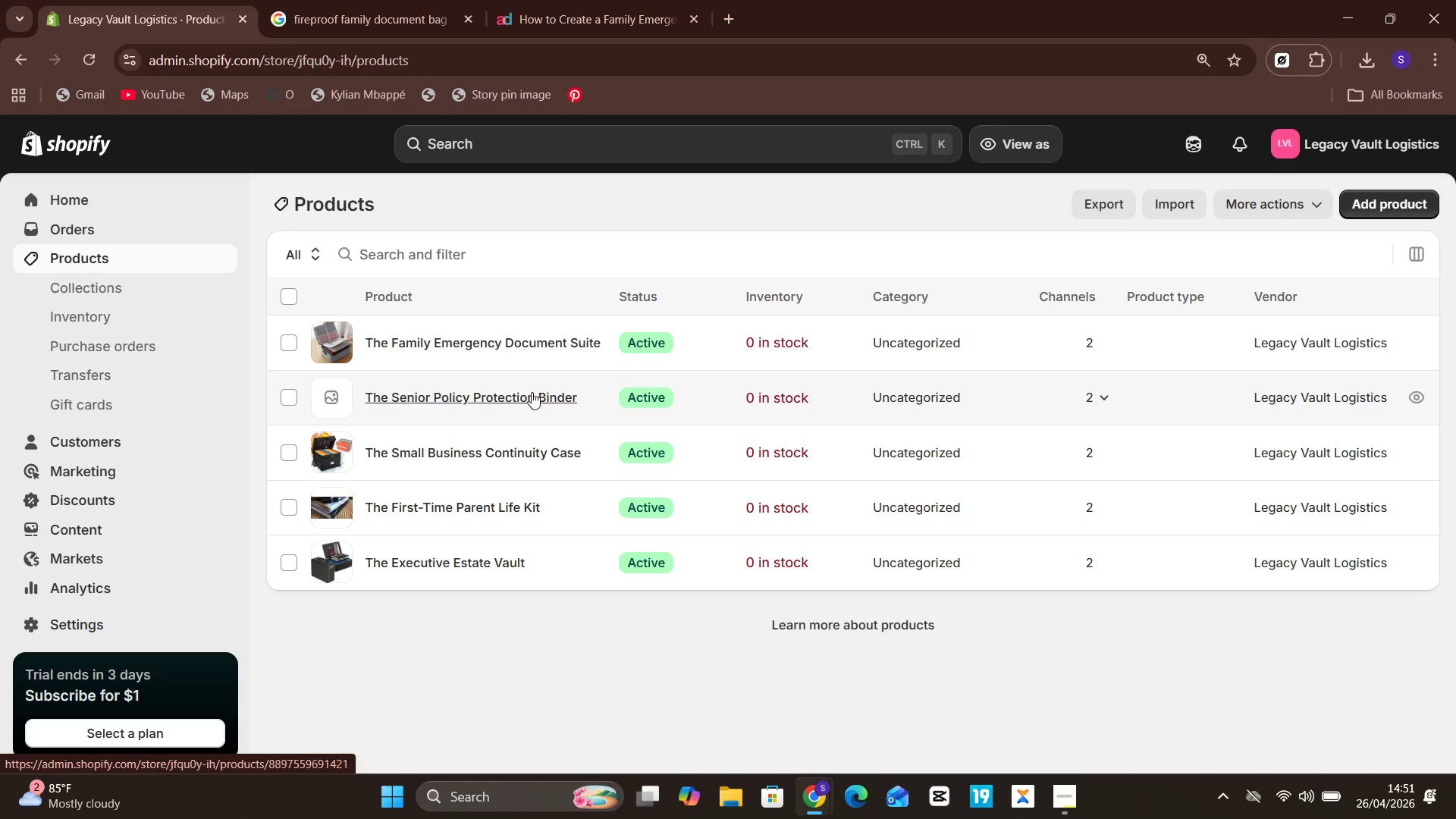 
wait(7.2)
 